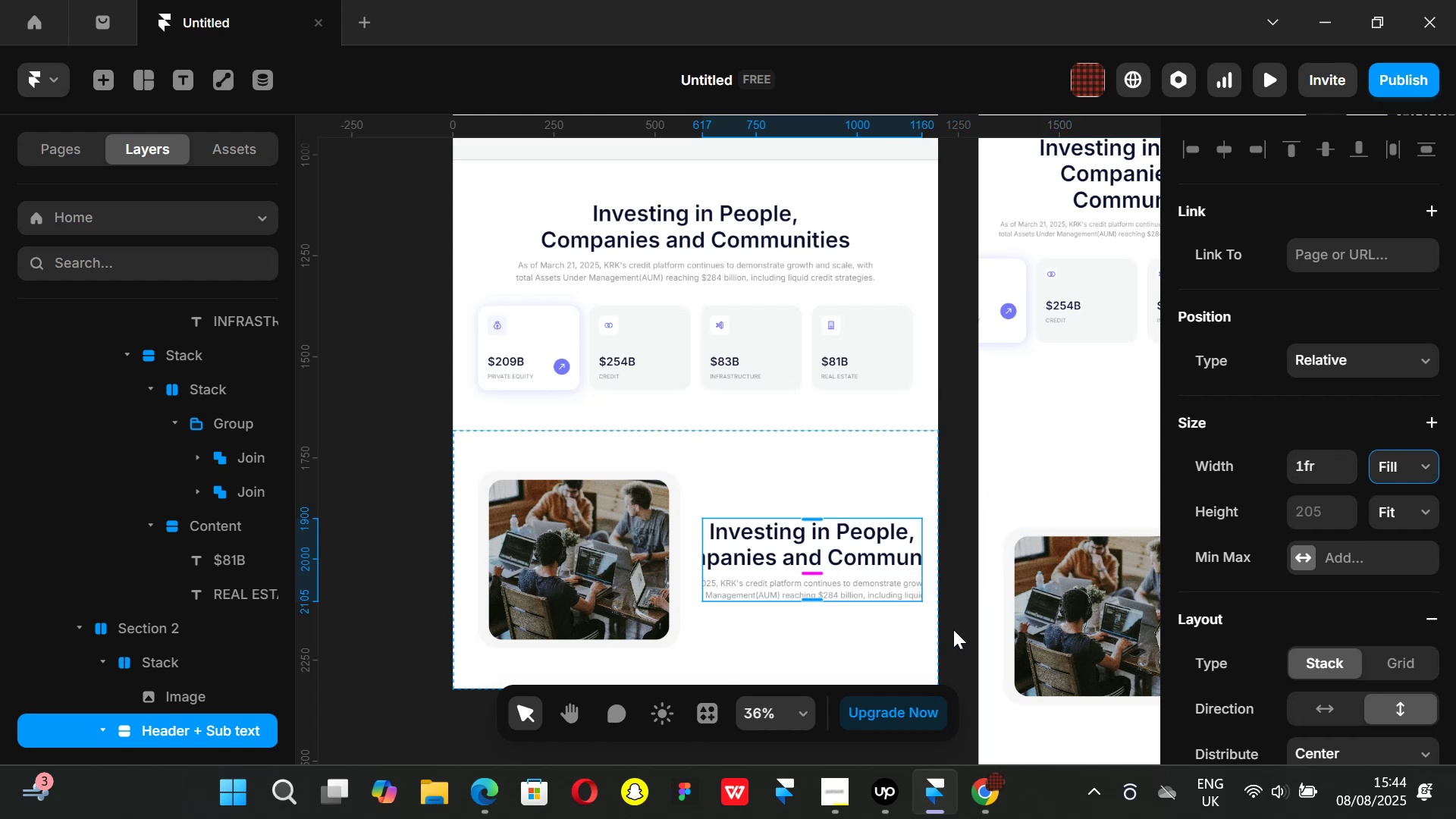 
scroll: coordinate [180, 659], scroll_direction: down, amount: 2.0
 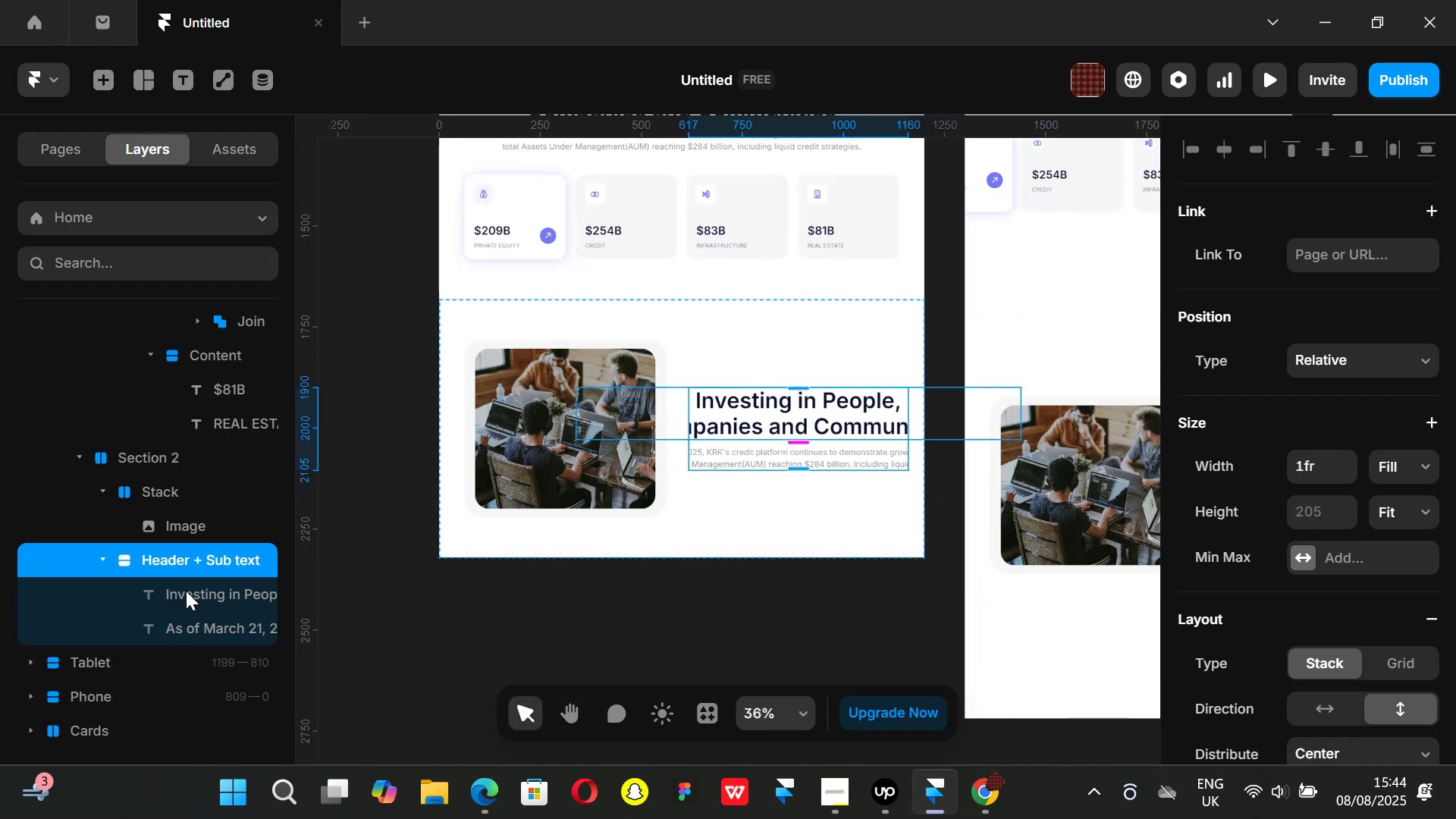 
left_click([186, 591])
 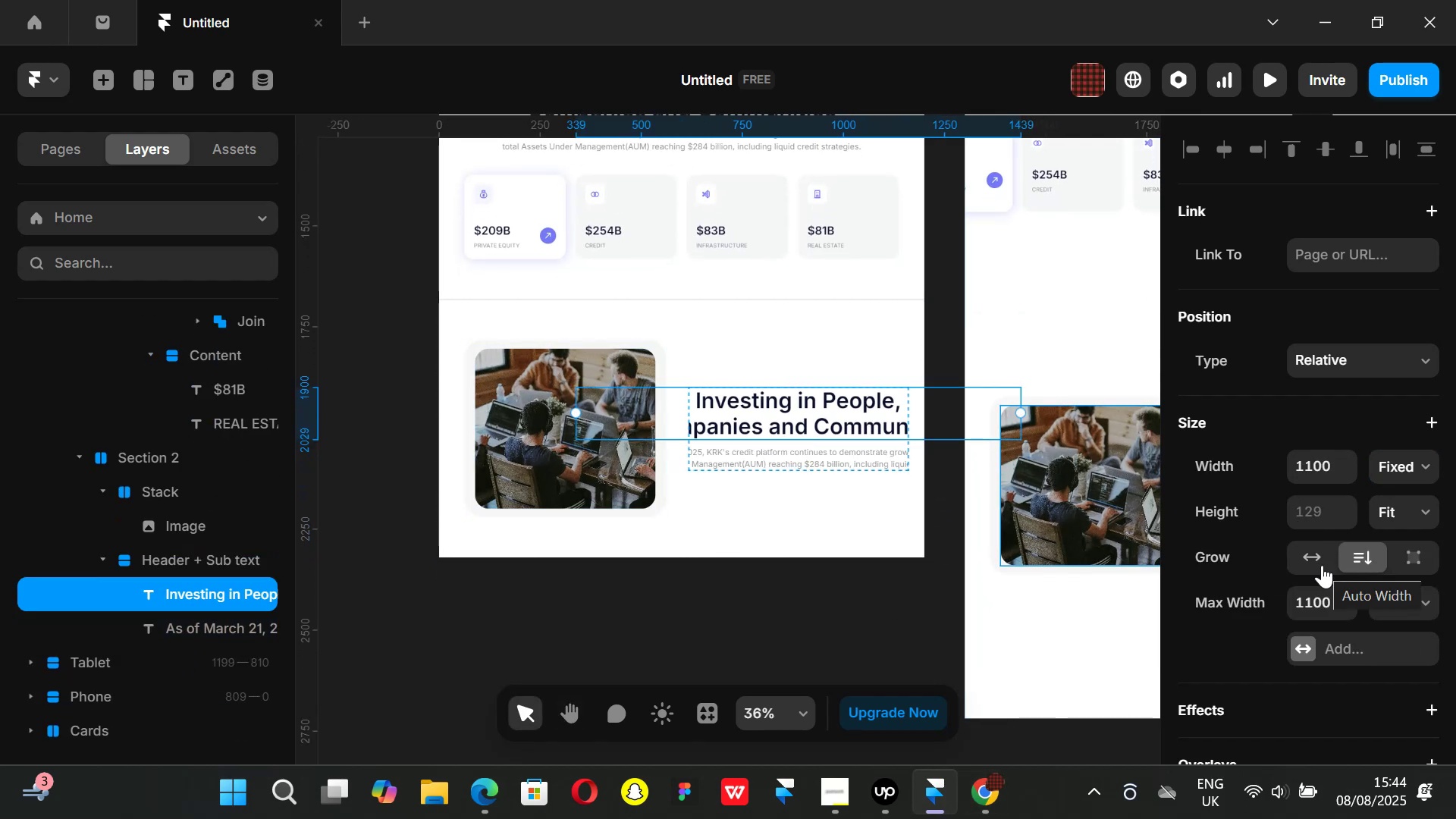 
left_click([1432, 465])
 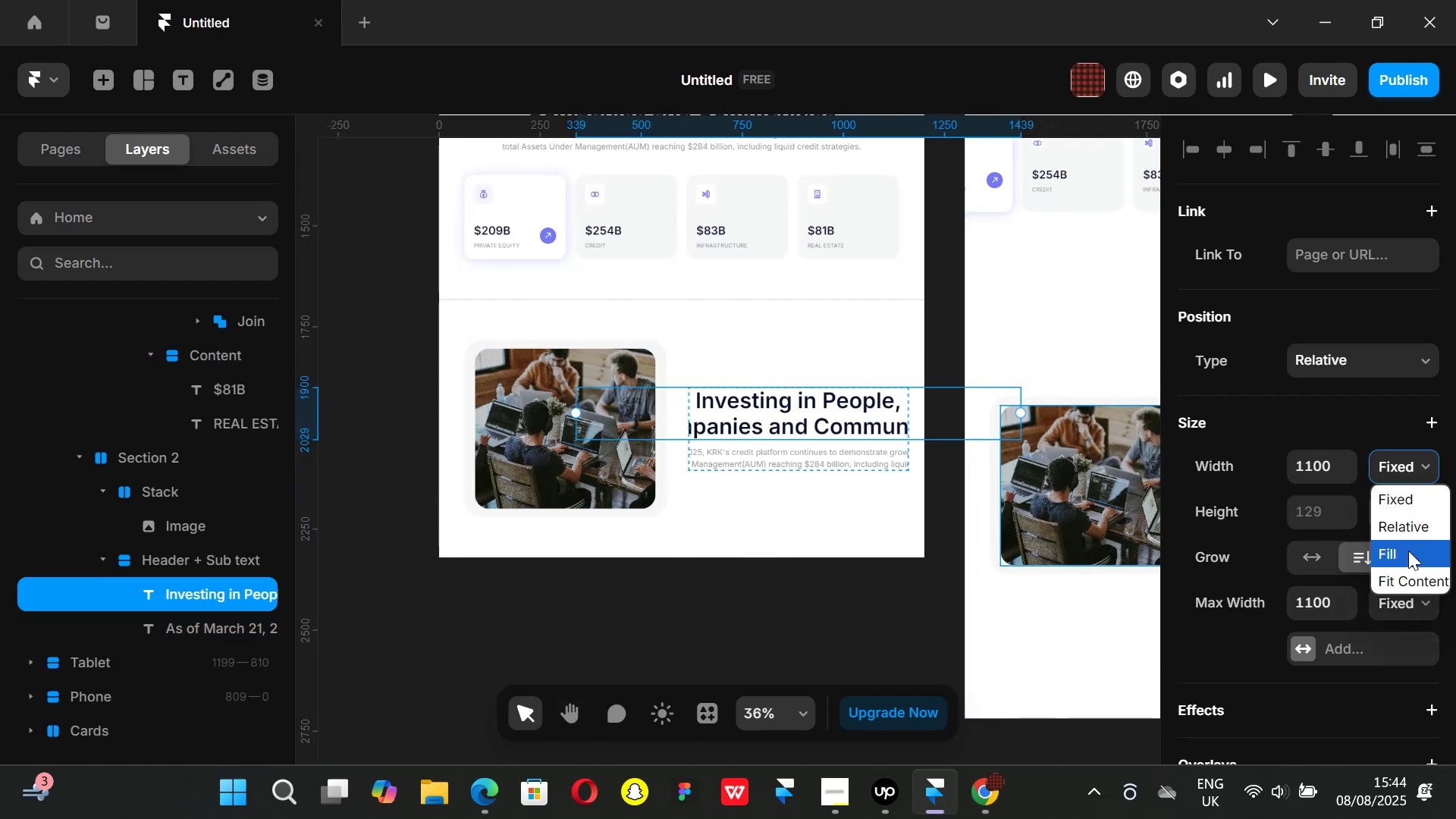 
left_click([1408, 551])
 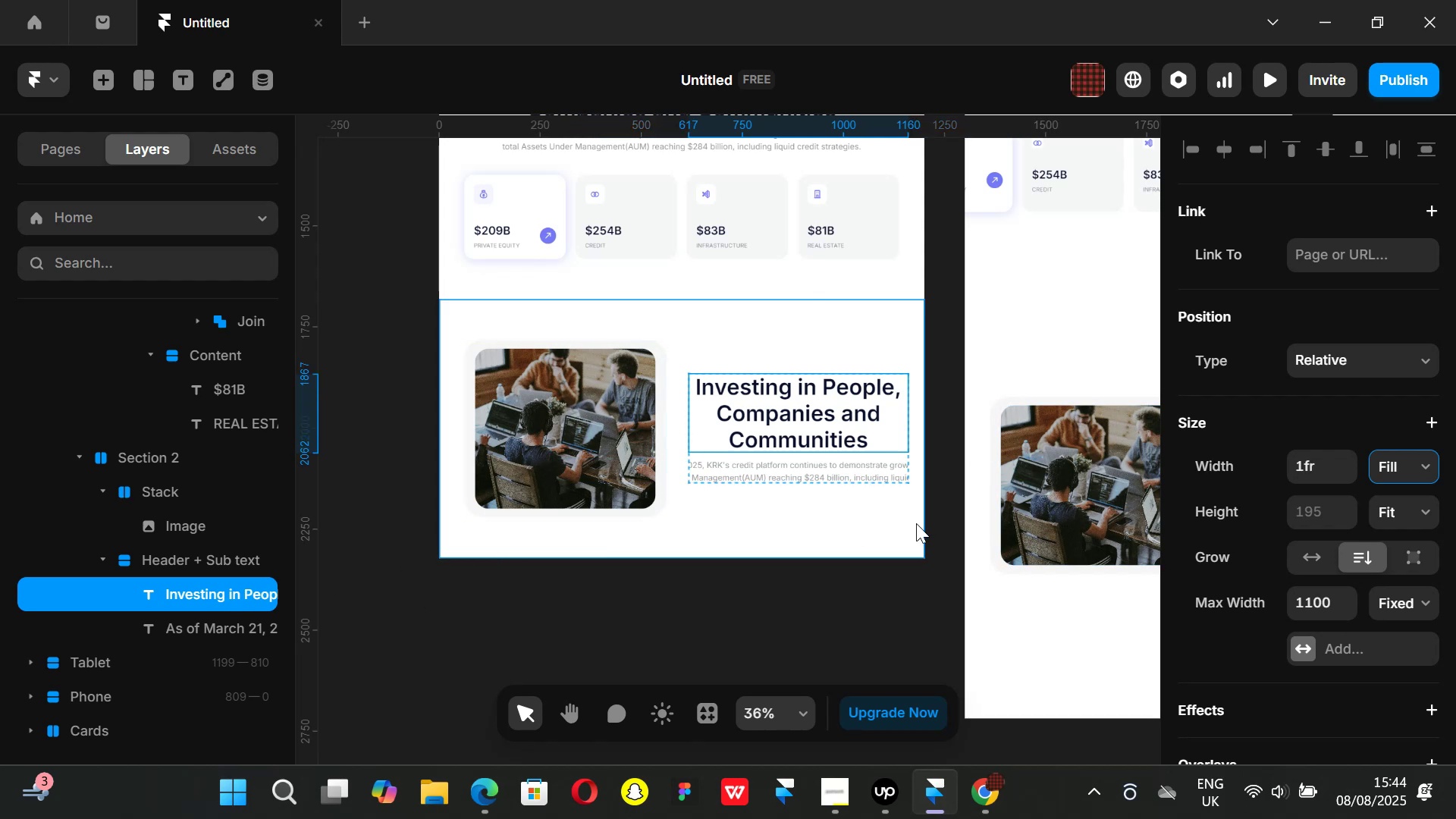 
left_click([767, 471])
 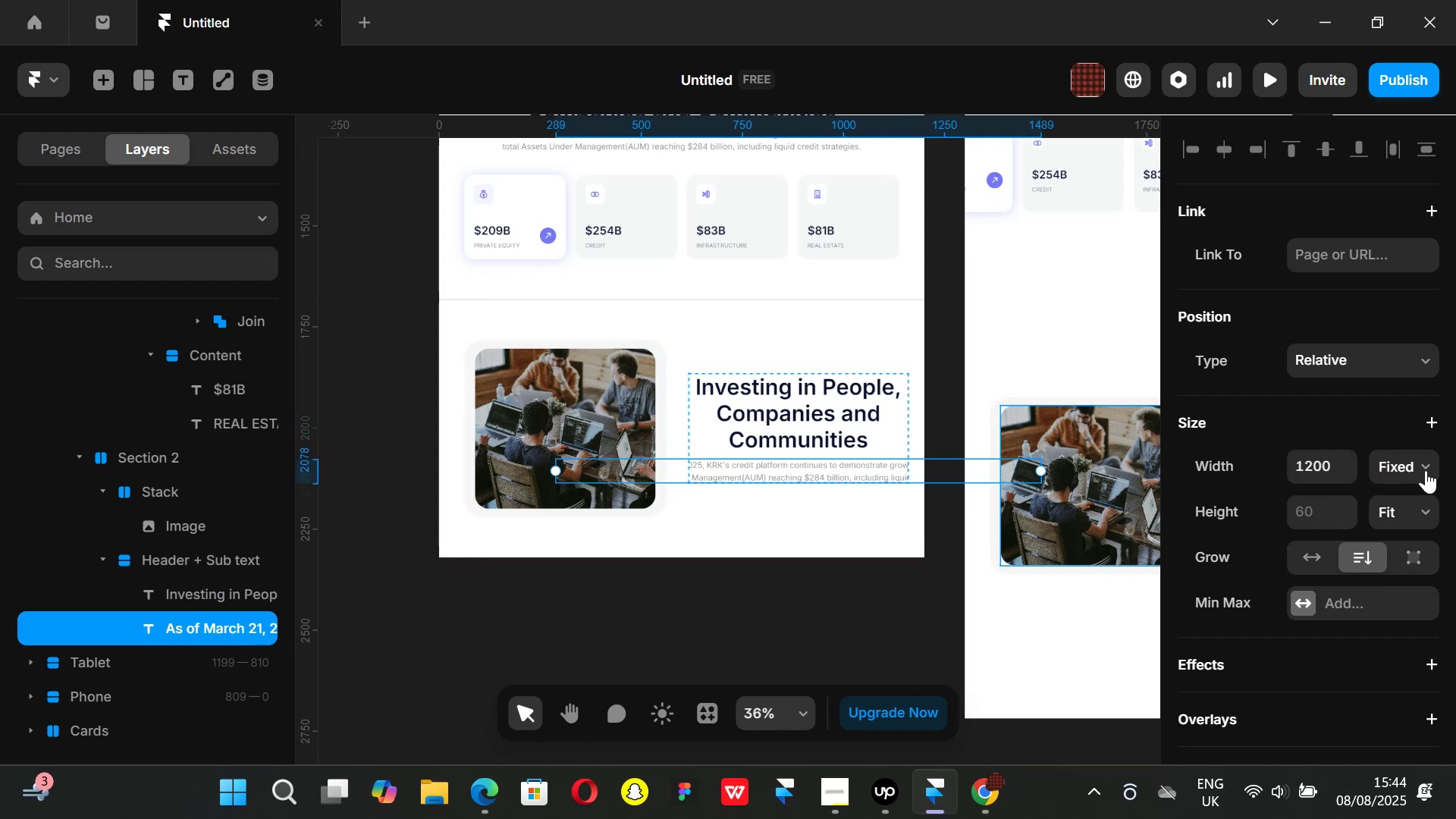 
left_click([1426, 468])
 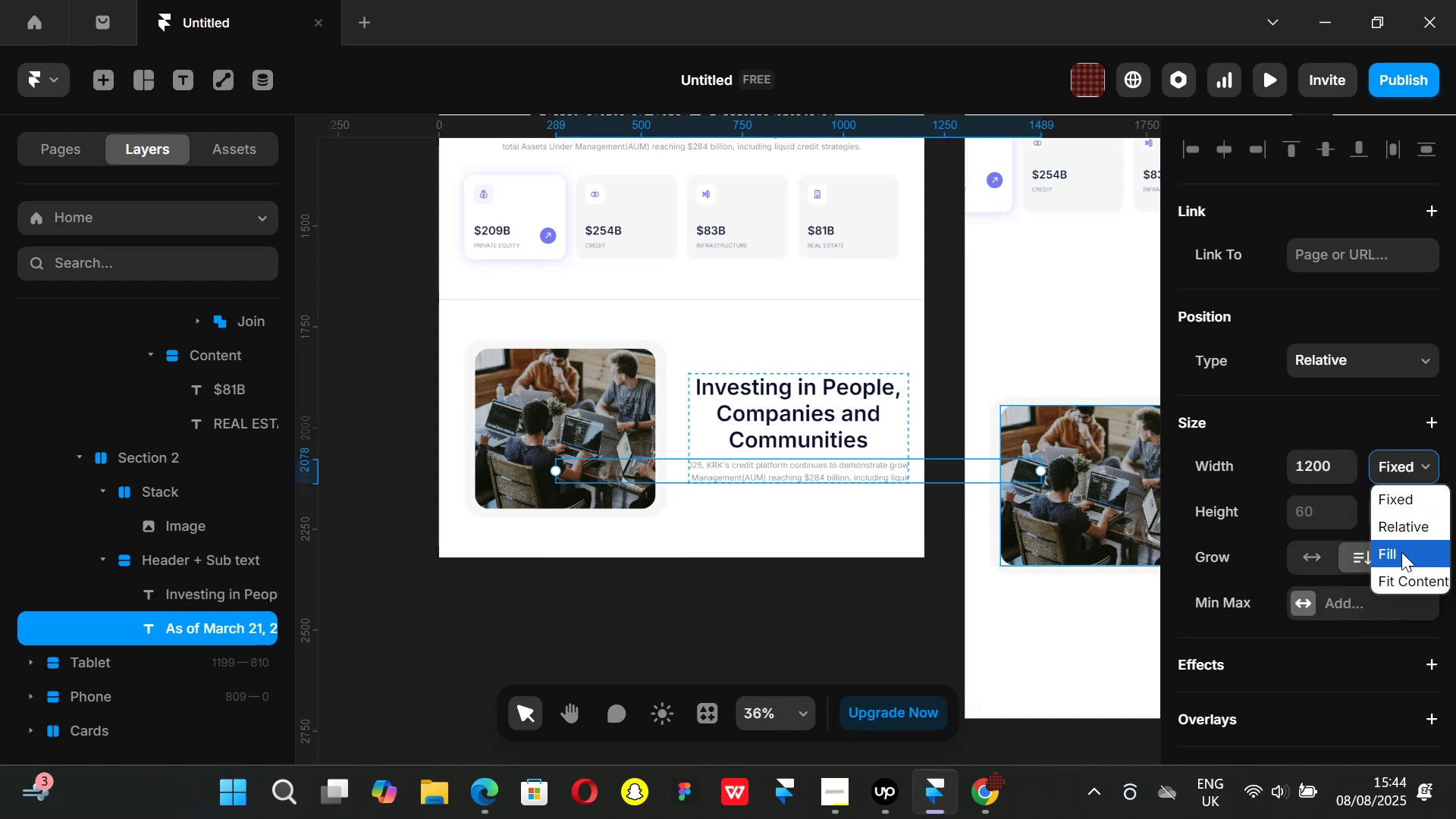 
left_click([1401, 552])
 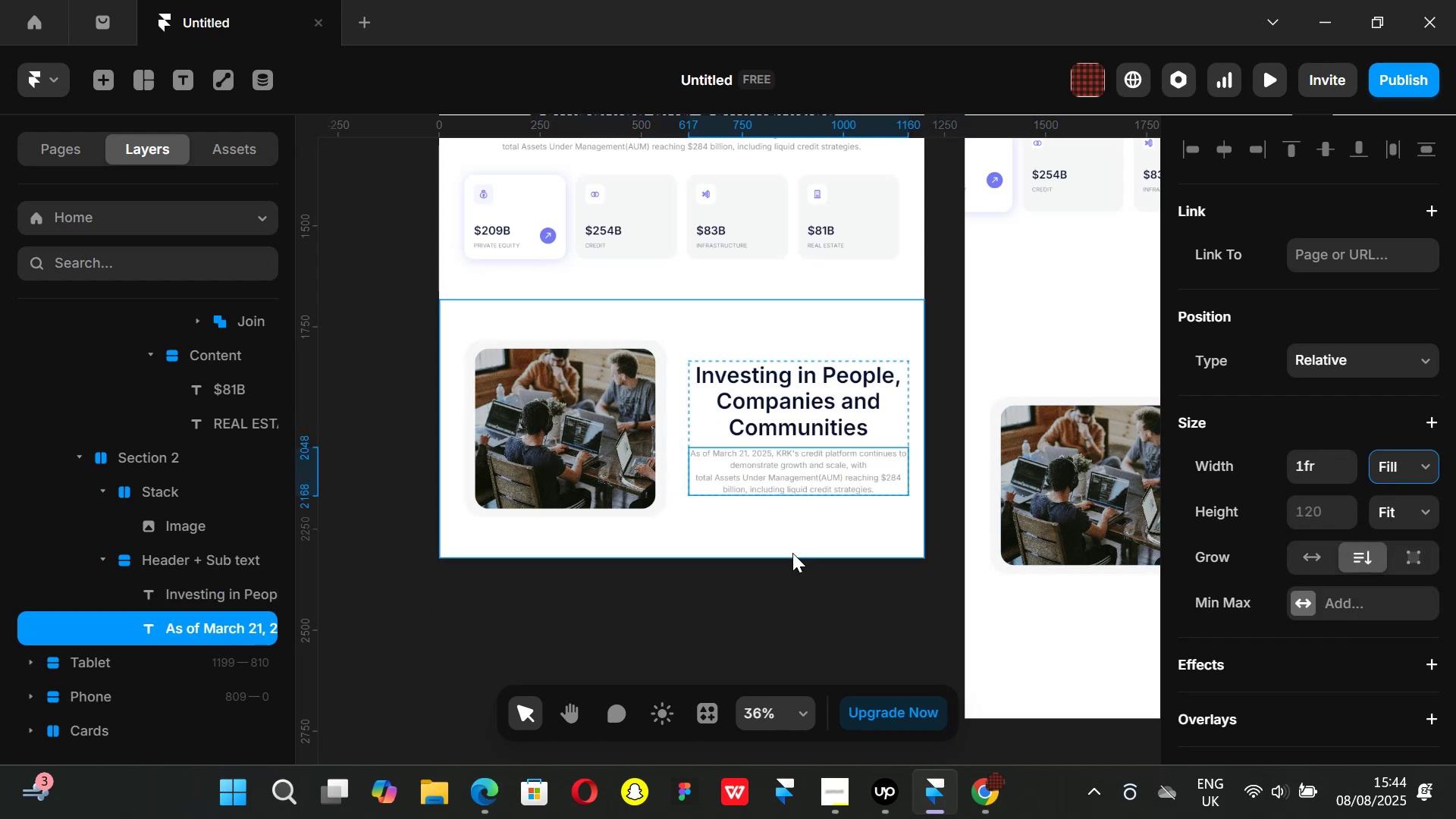 
left_click([822, 624])
 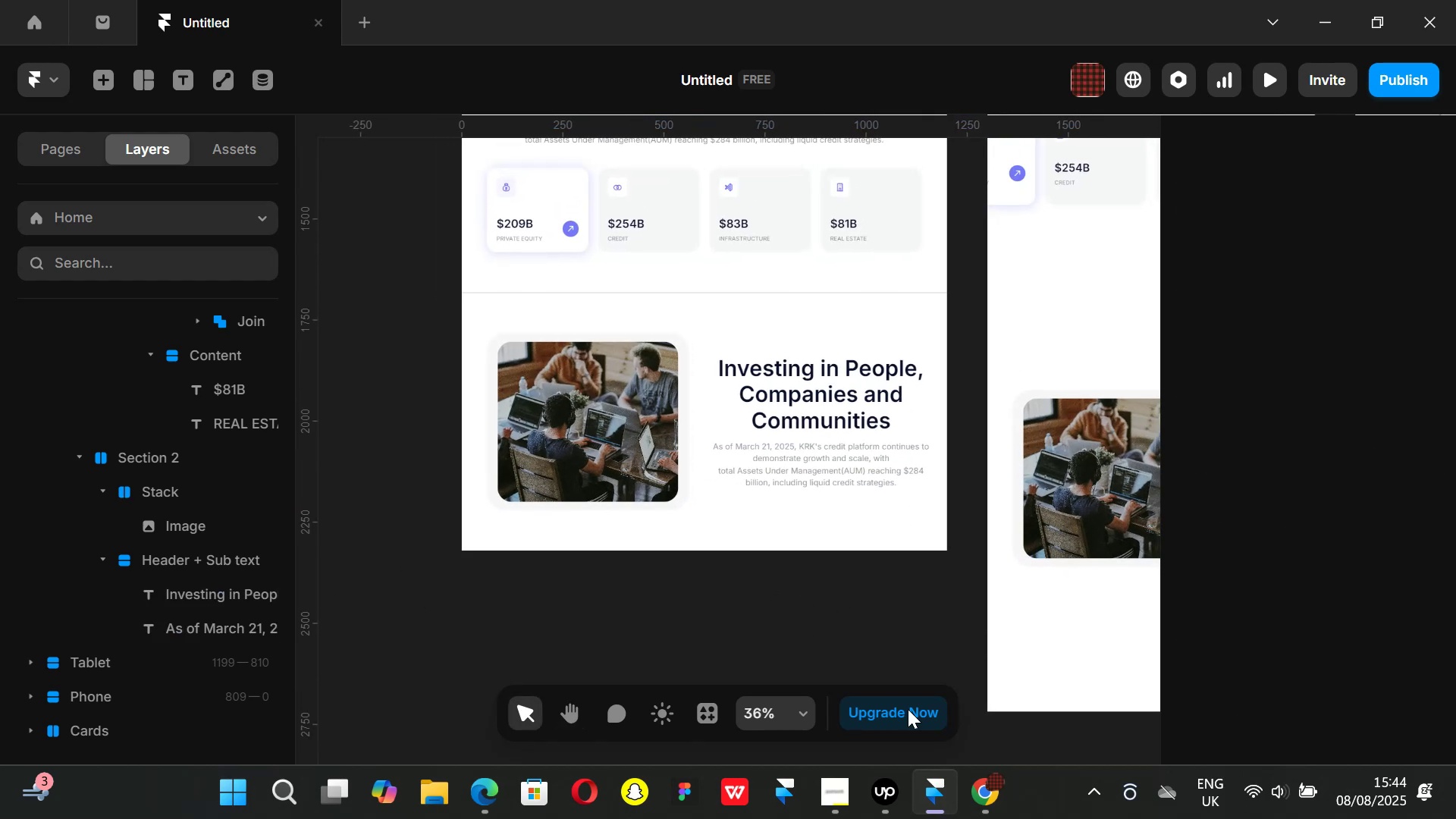 
left_click([974, 796])
 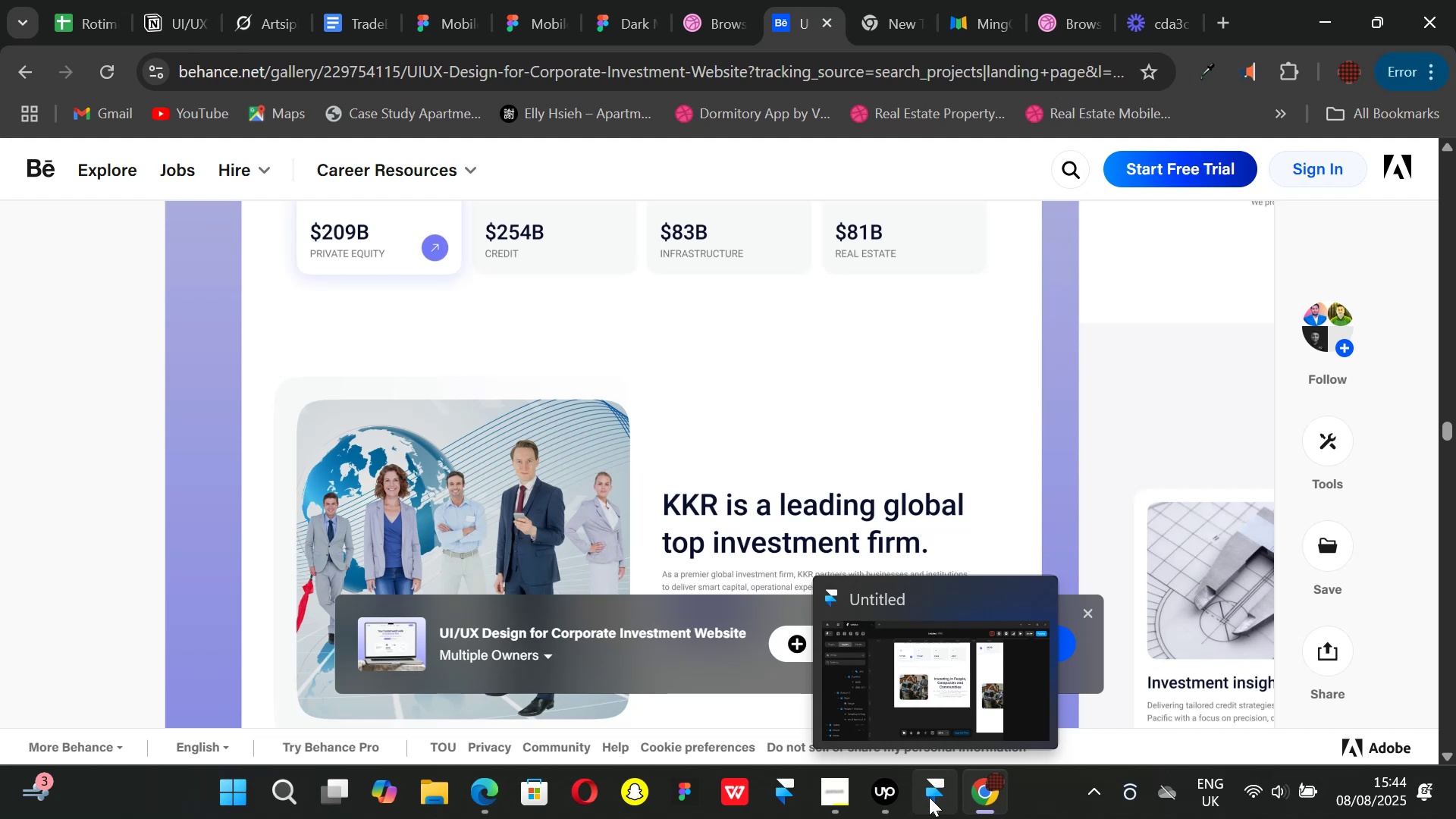 
left_click([929, 797])
 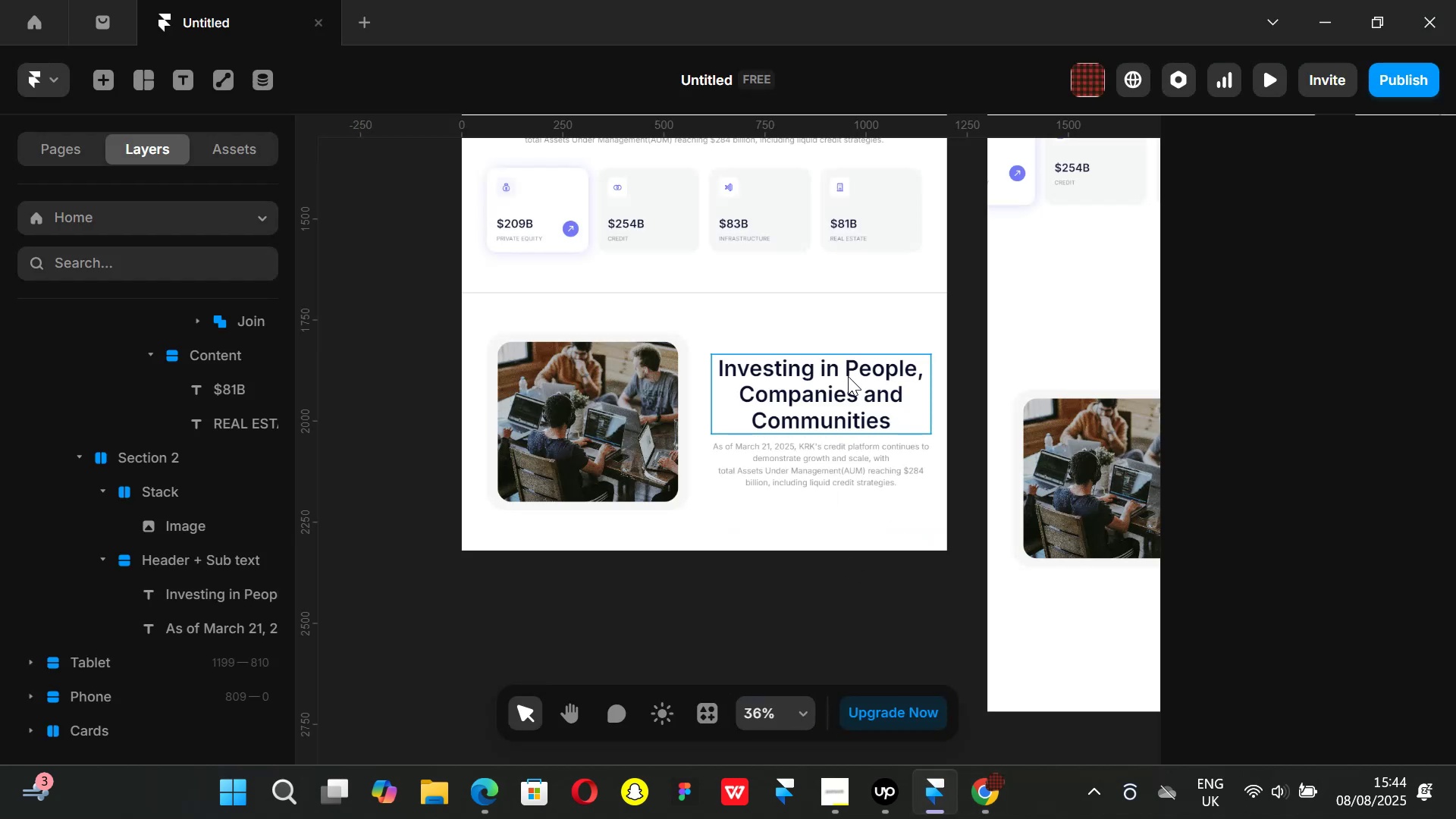 
double_click([848, 376])
 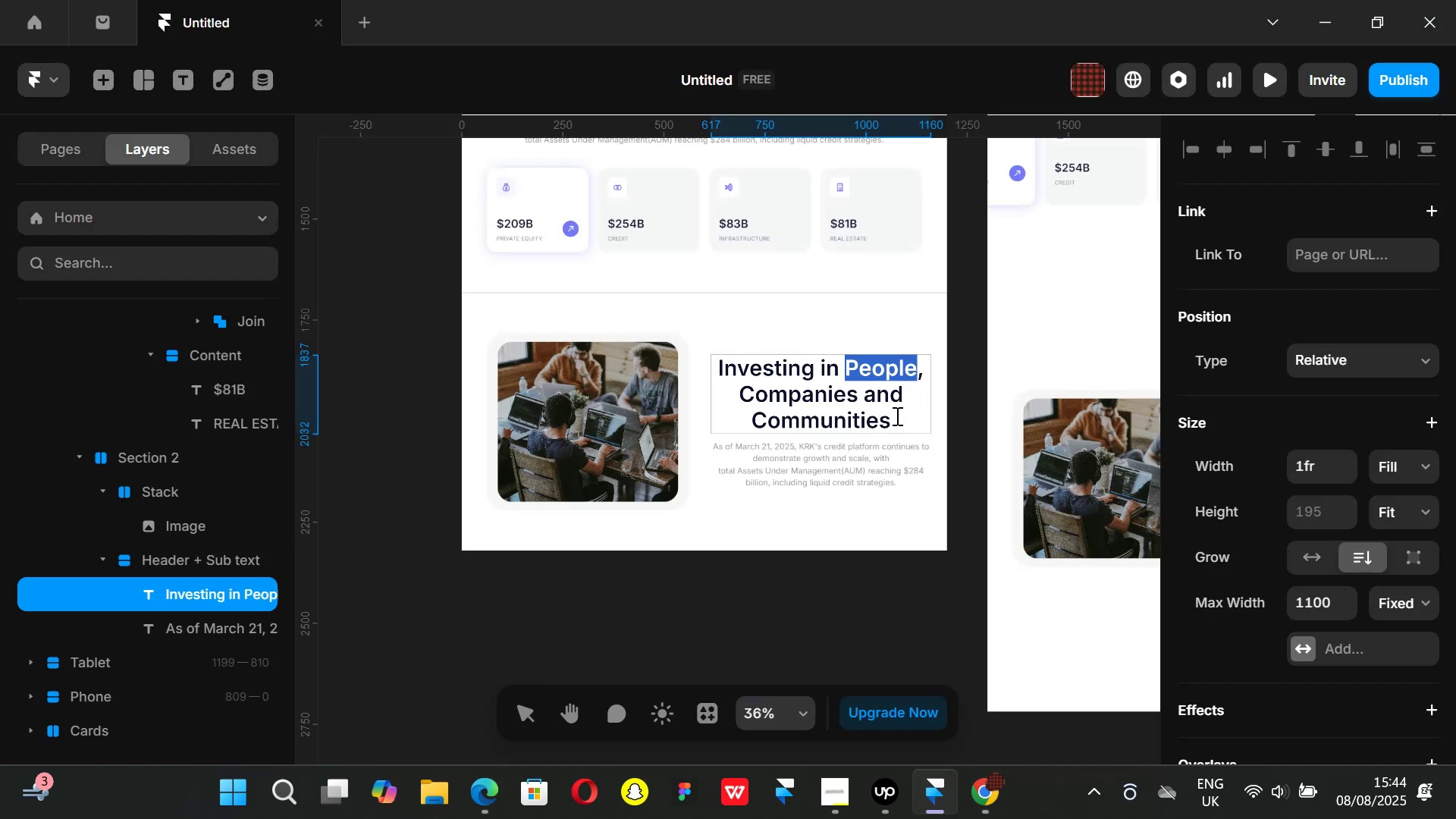 
left_click([896, 416])
 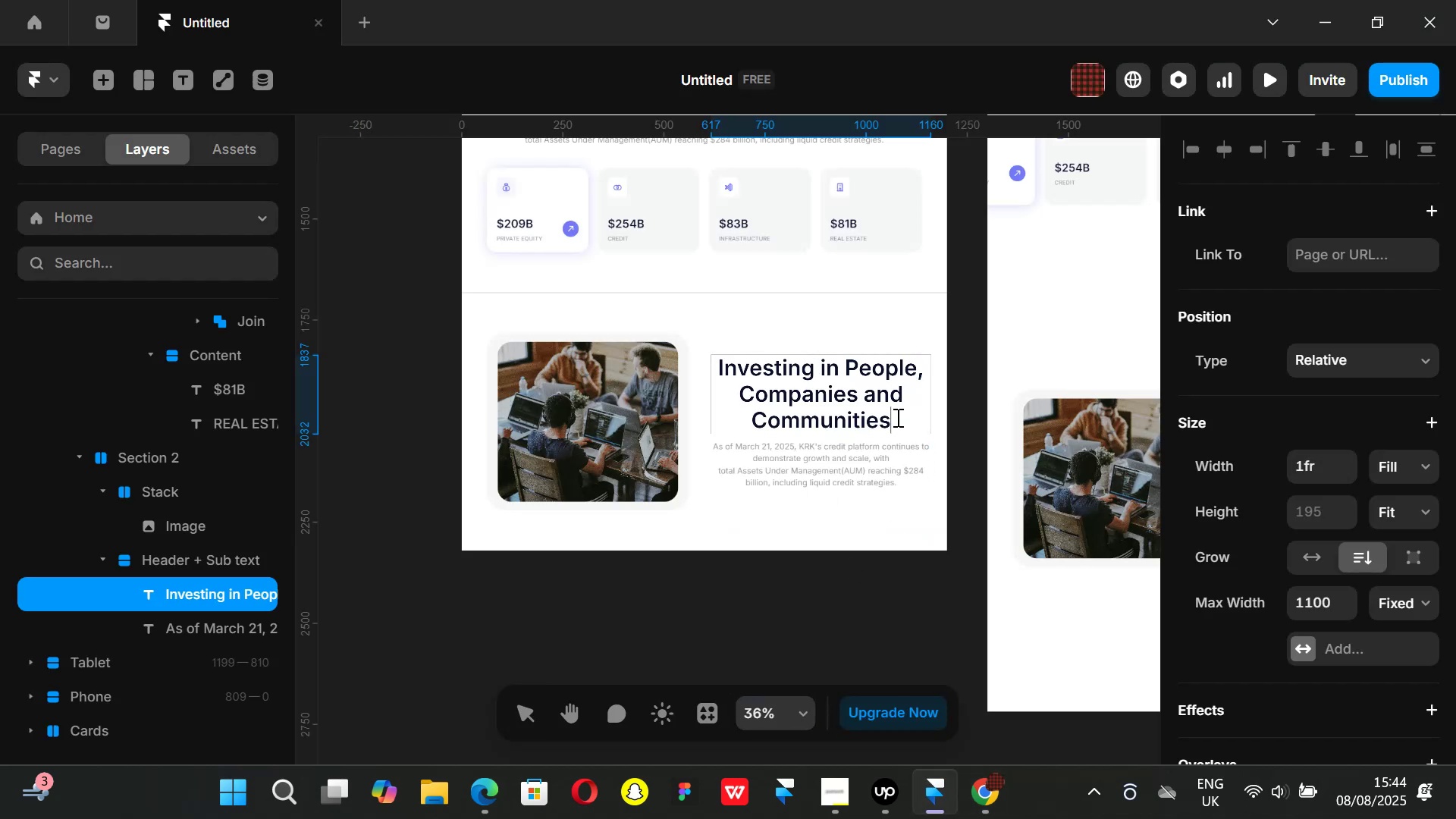 
left_click_drag(start_coordinate=[896, 419], to_coordinate=[704, 352])
 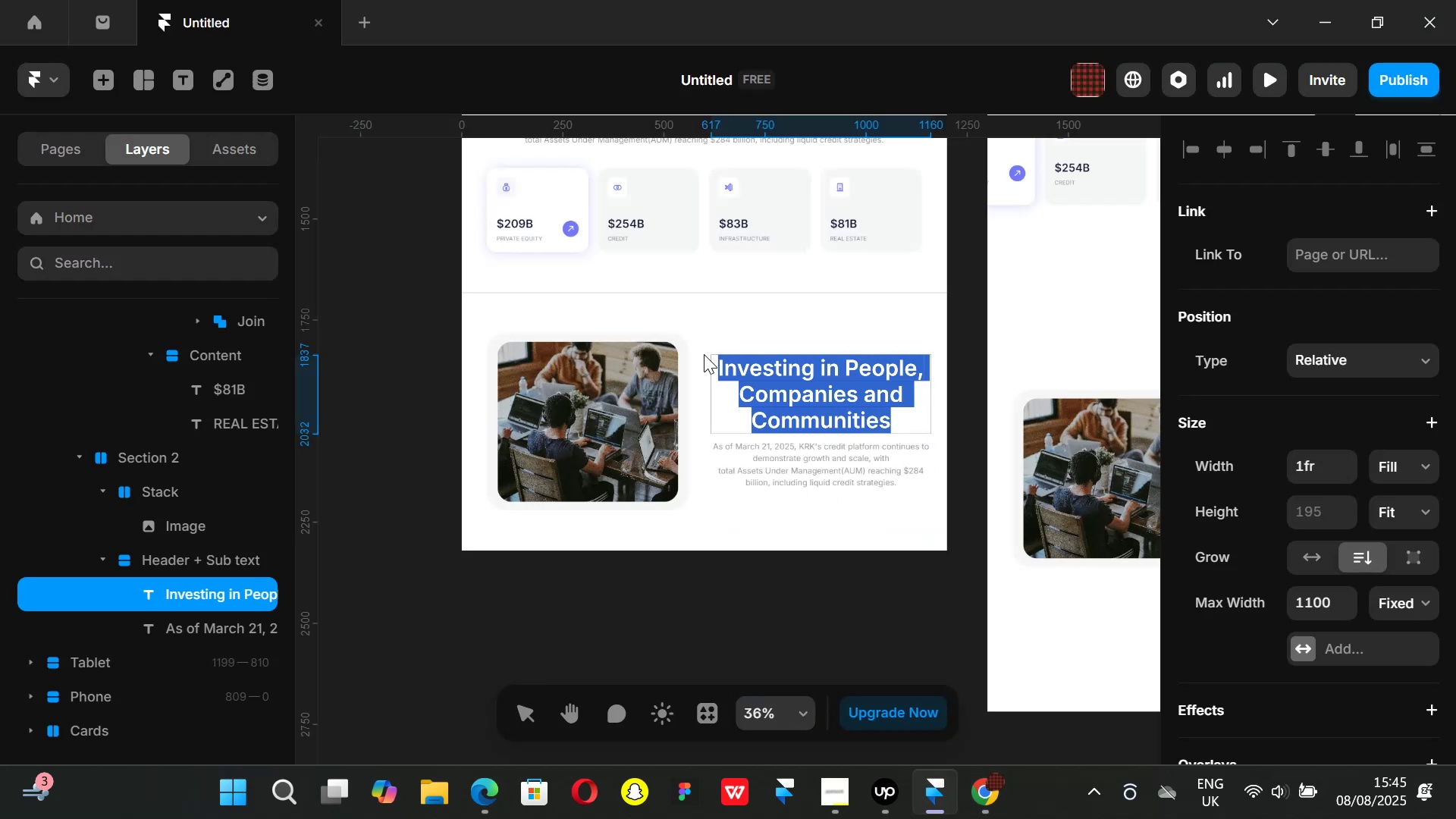 
key(Backspace)
type(KRK is a leading)
 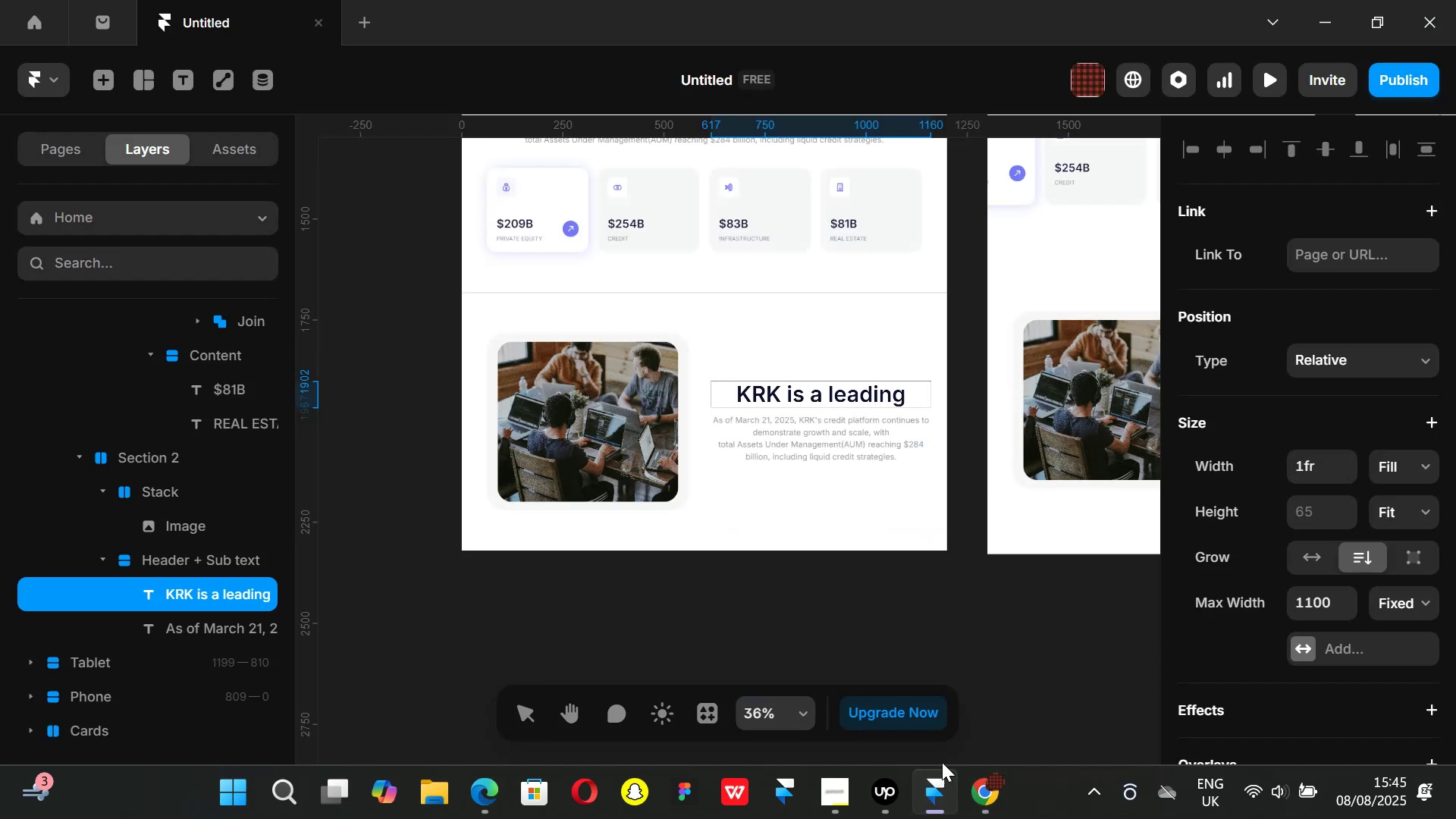 
left_click([978, 794])
 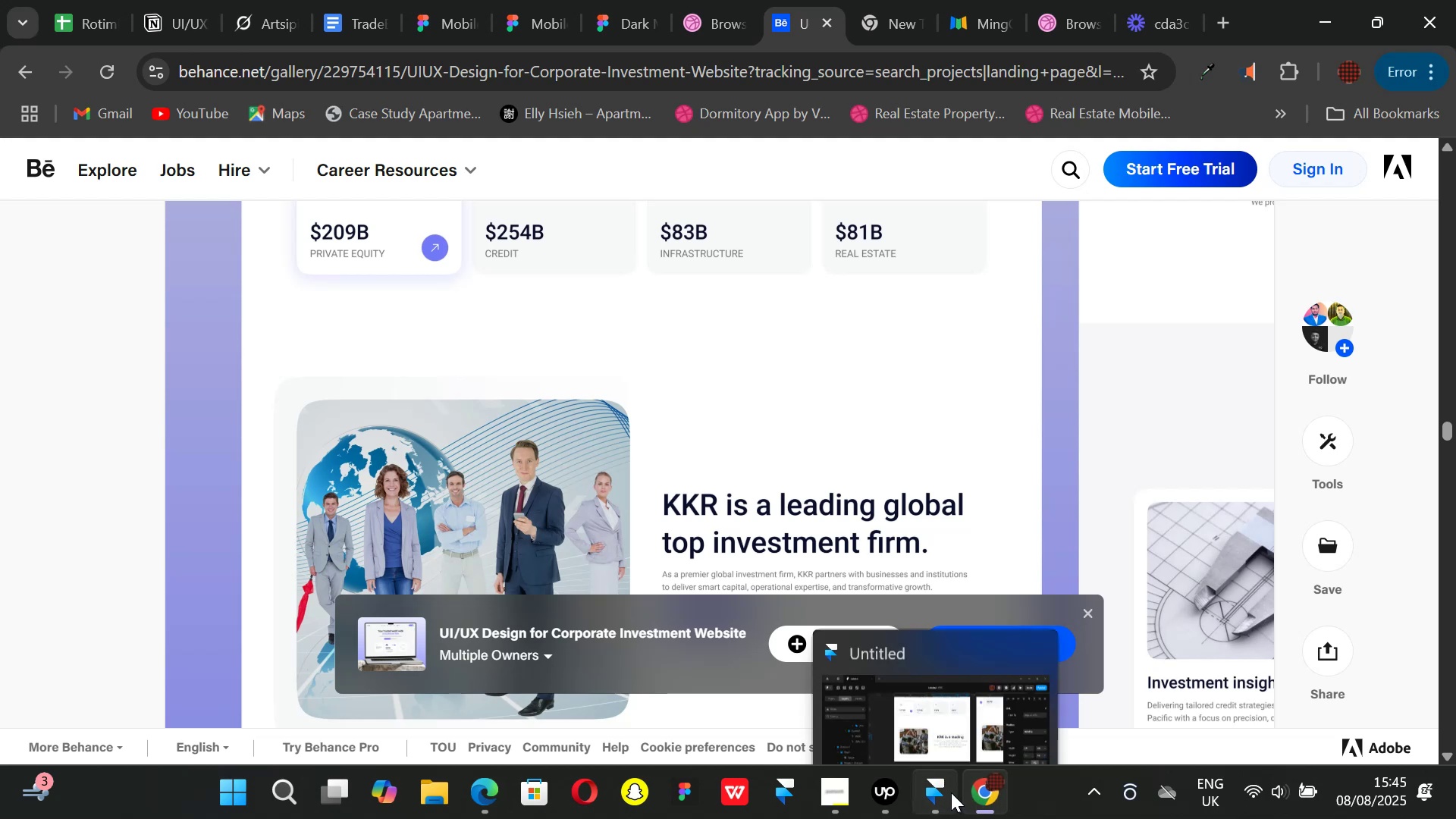 
left_click([951, 792])
 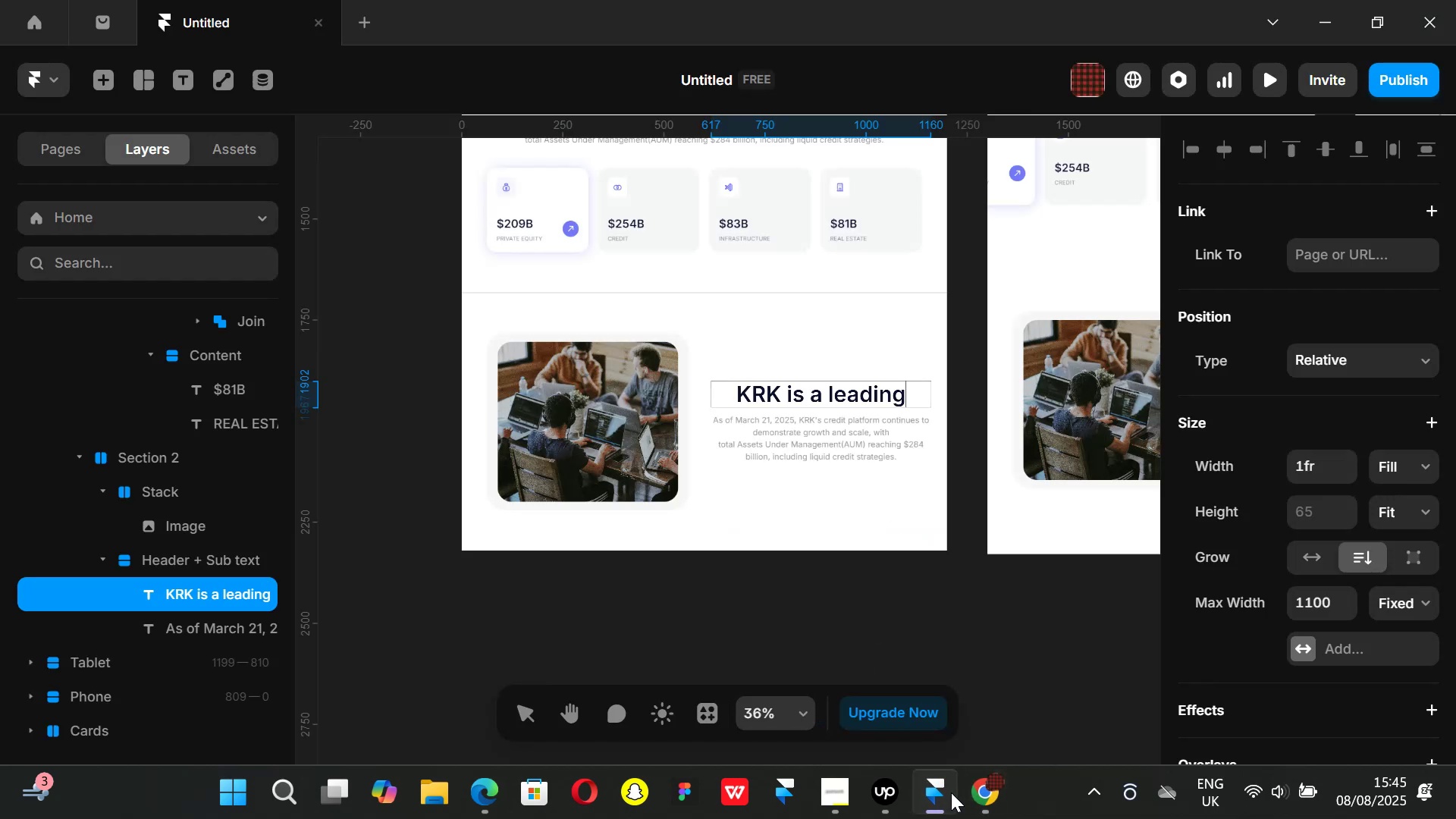 
type( global)
 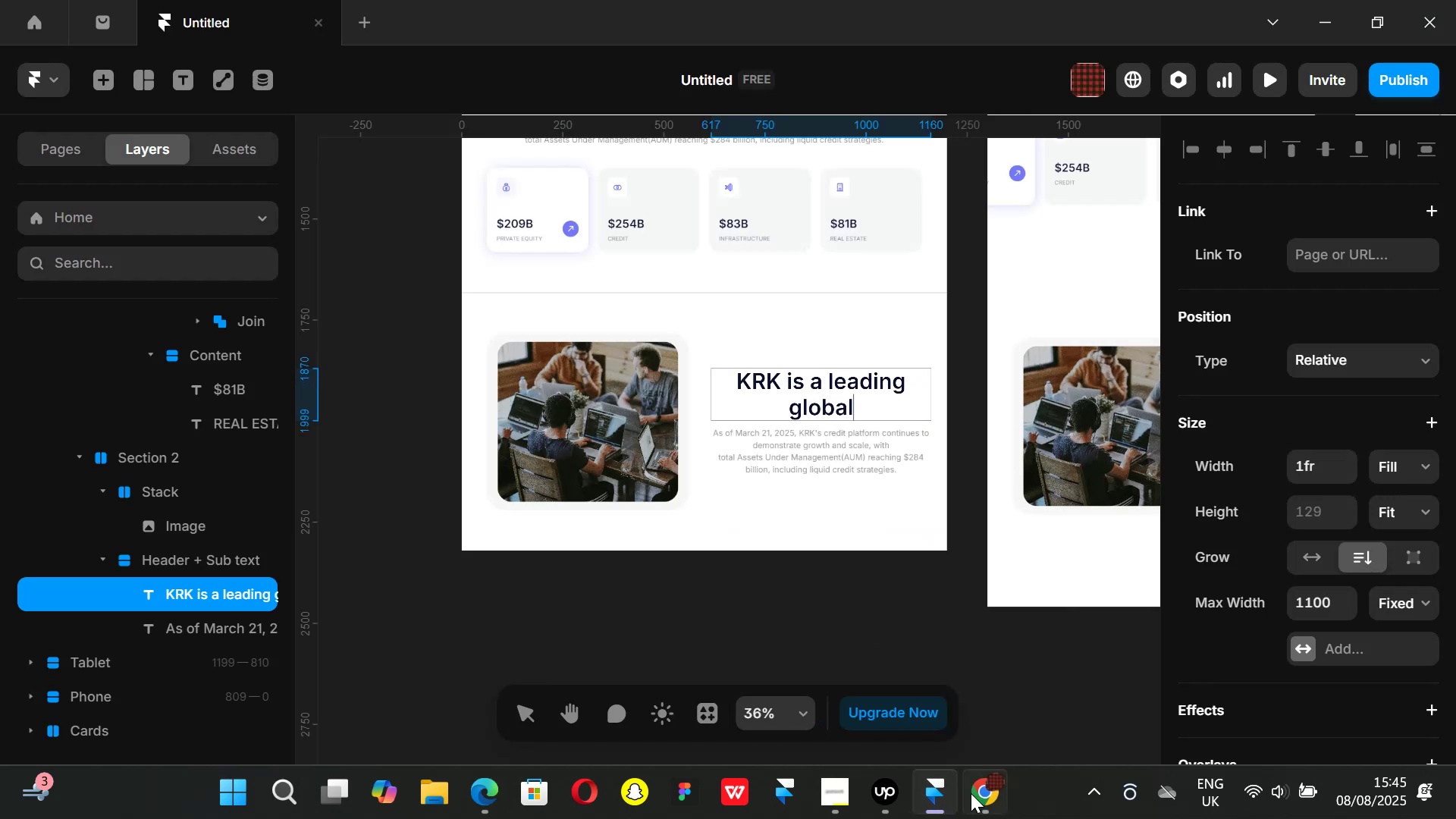 
left_click([976, 793])
 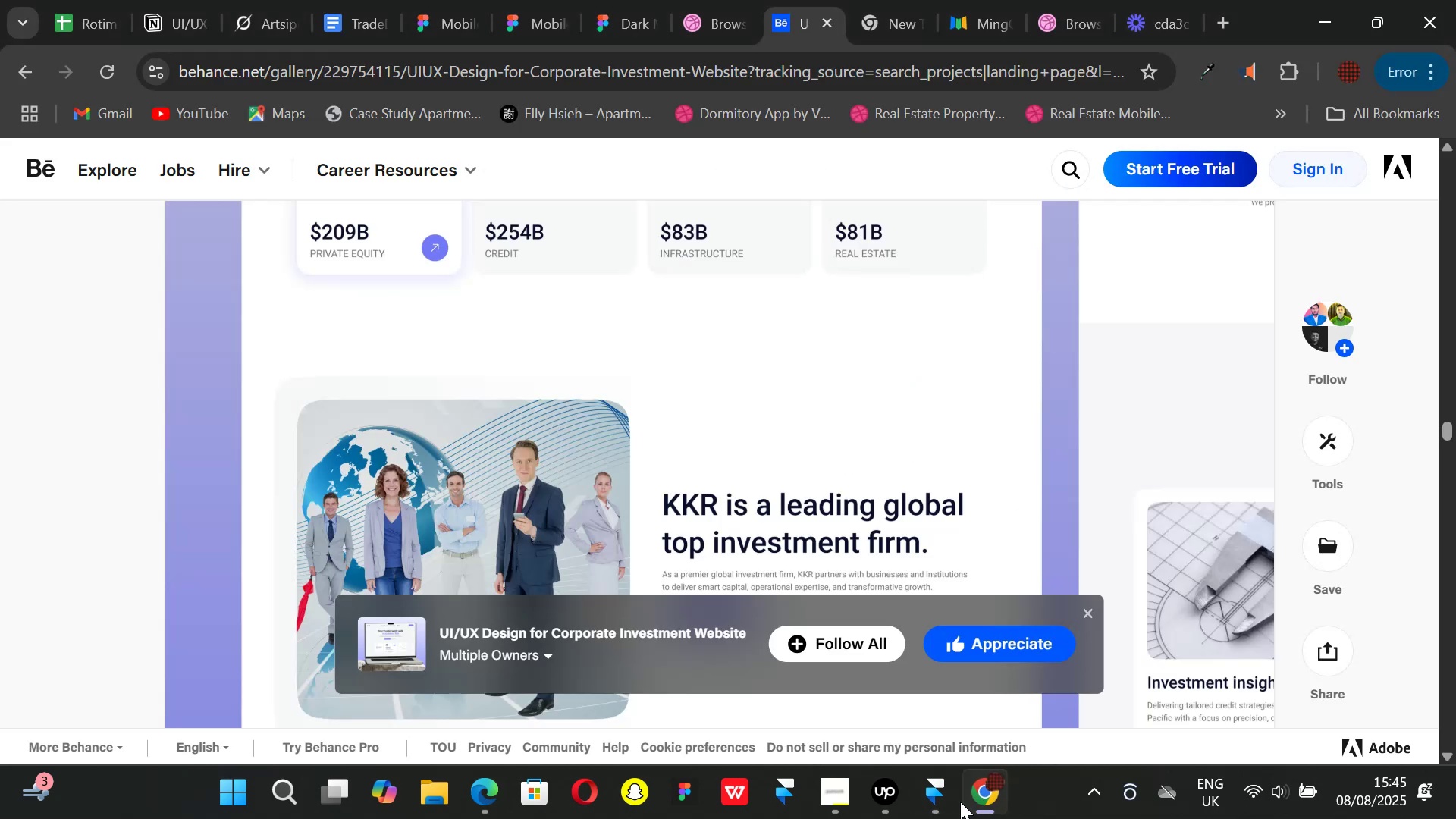 
left_click([943, 800])
 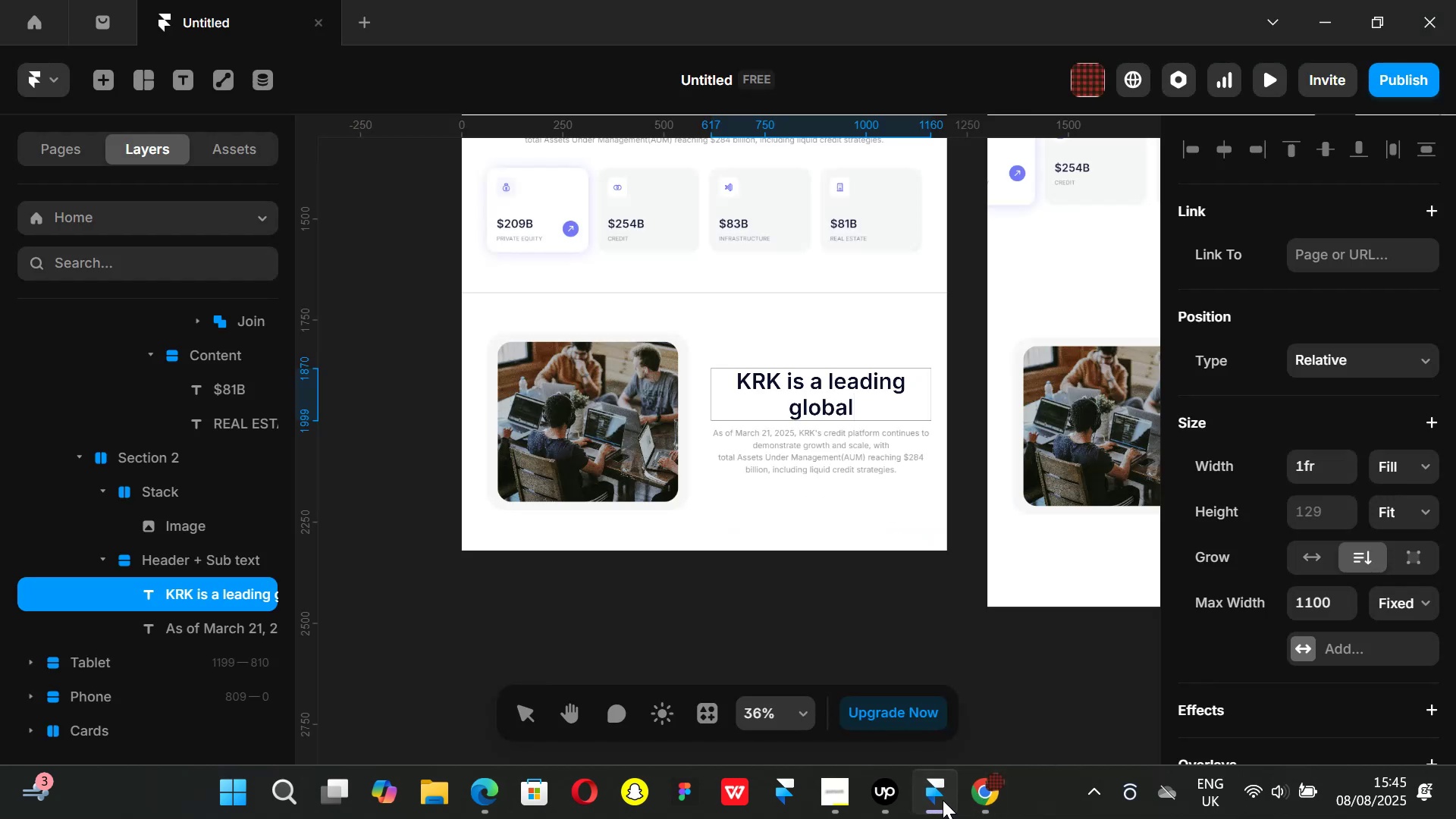 
type( top investment firm)
 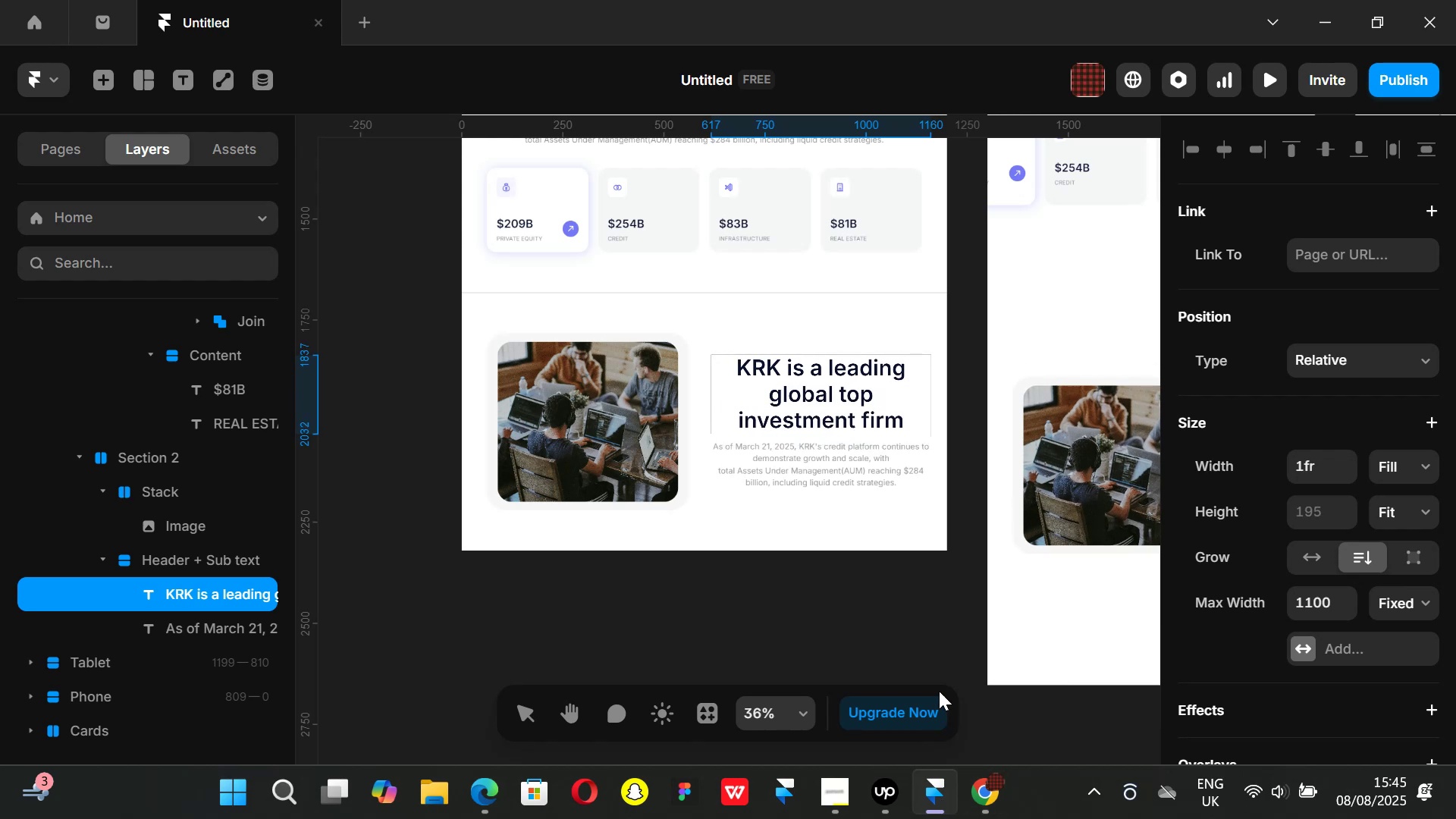 
left_click([845, 620])
 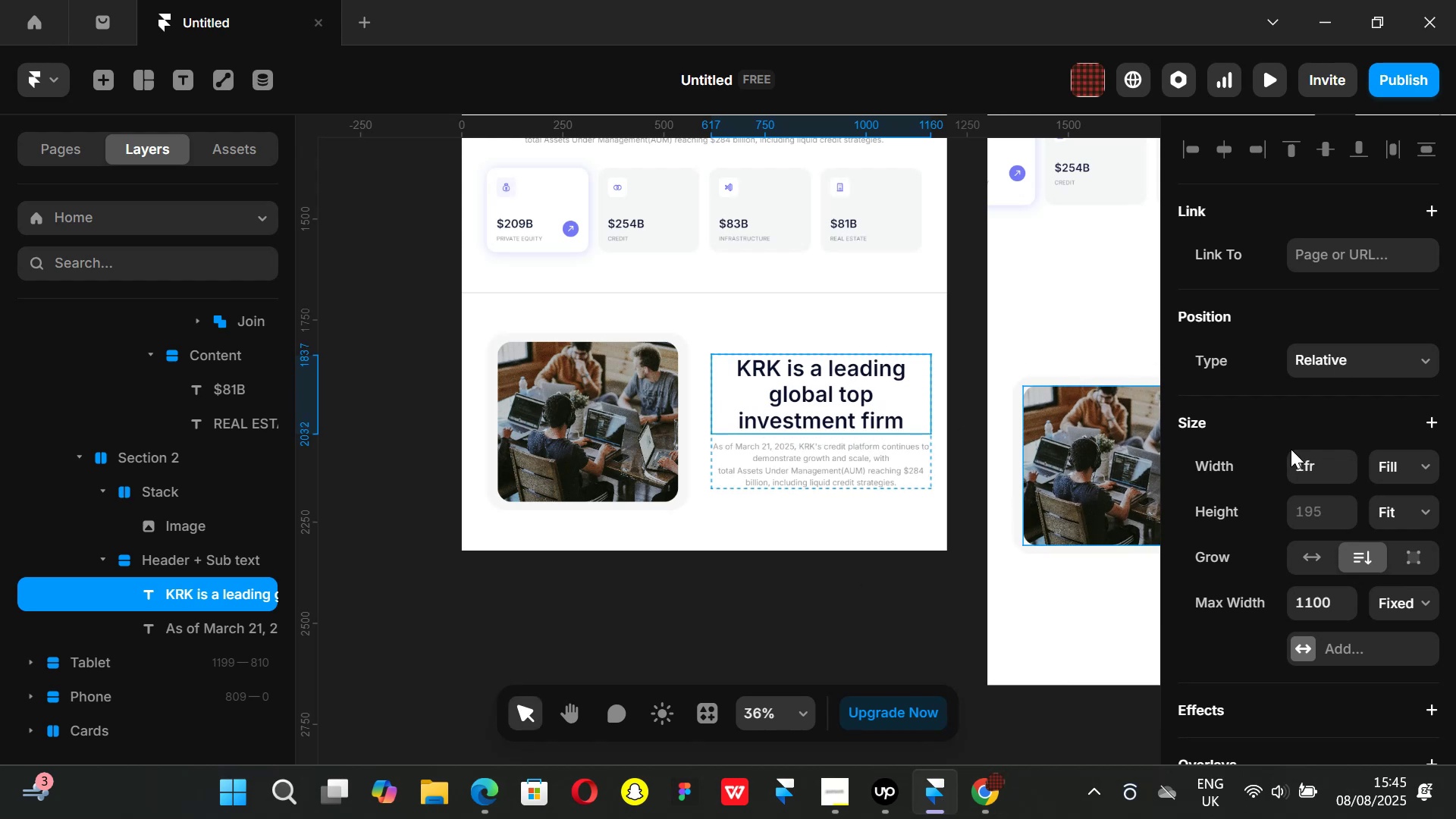 
scroll: coordinate [1313, 449], scroll_direction: up, amount: 1.0
 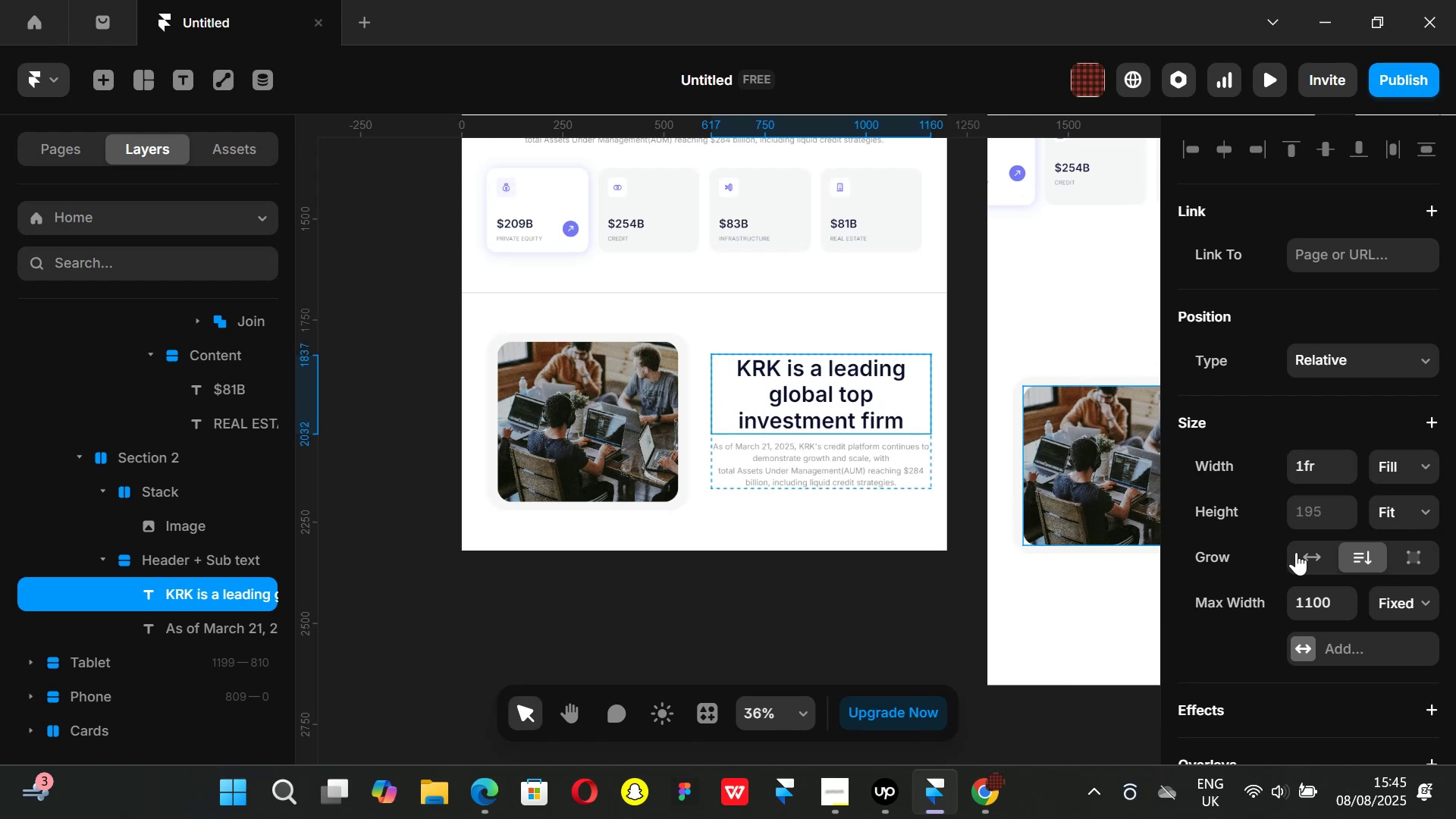 
scroll: coordinate [1313, 562], scroll_direction: down, amount: 5.0
 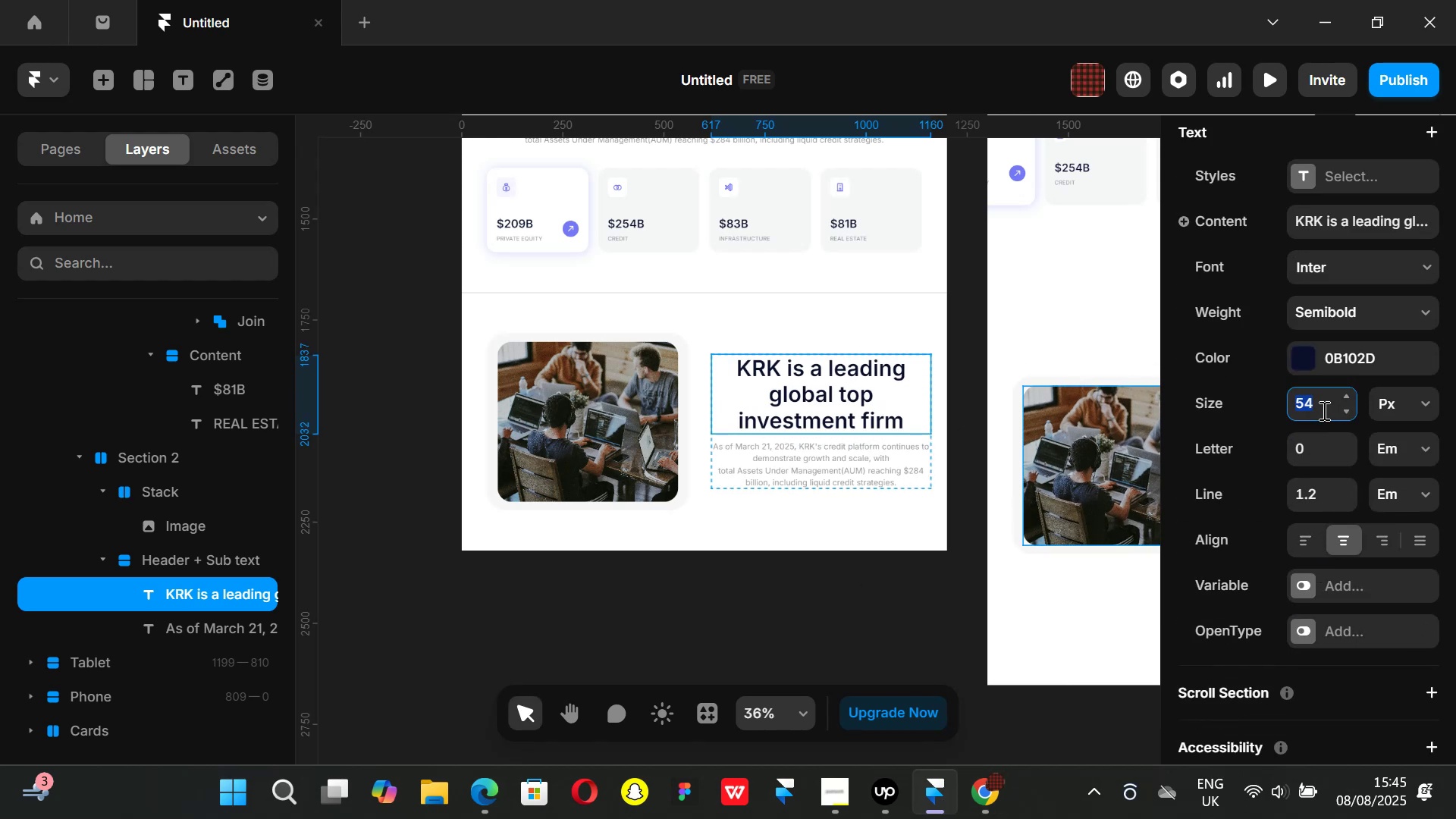 
type(48)
 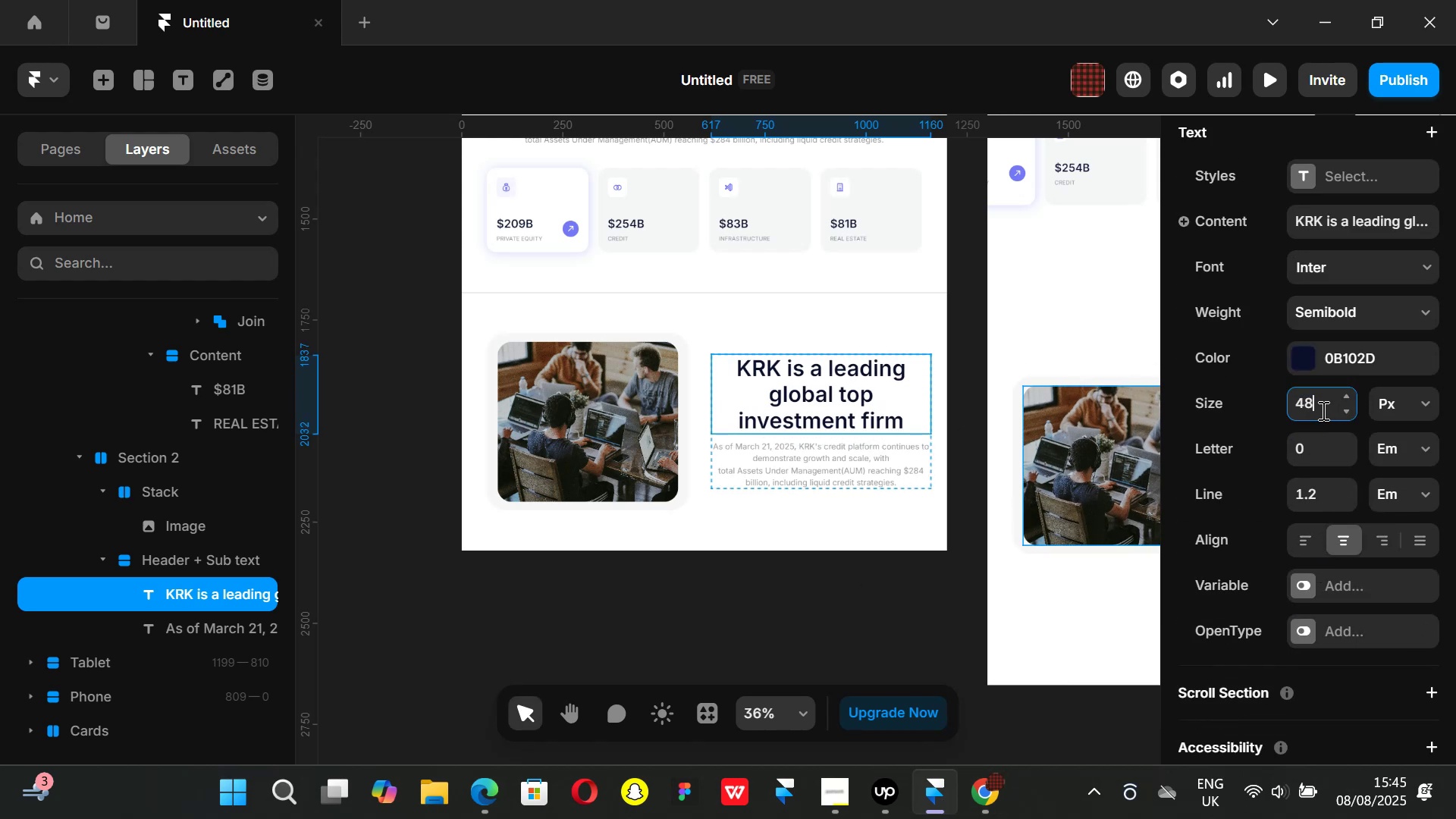 
key(Enter)
 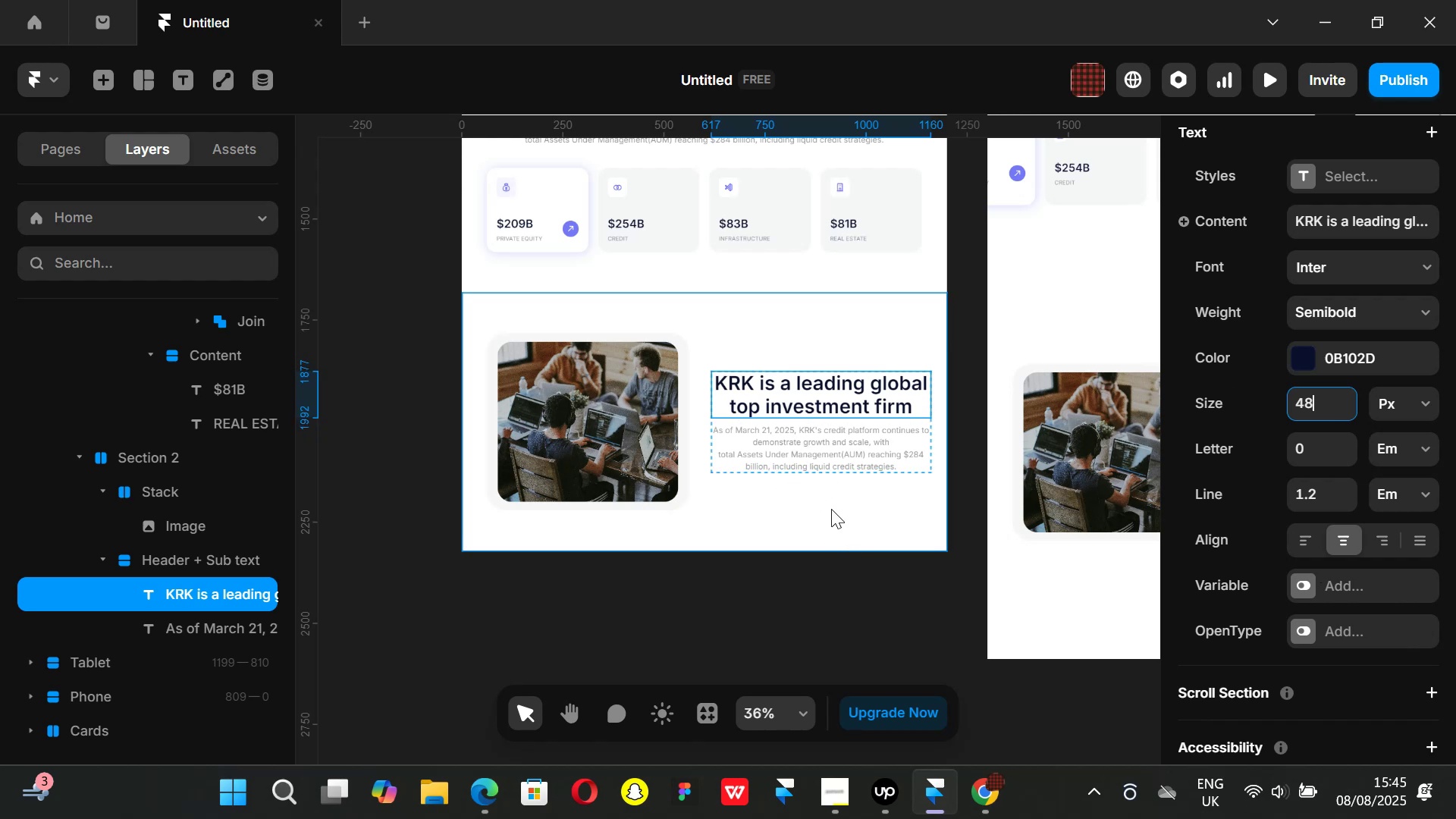 
left_click([990, 795])
 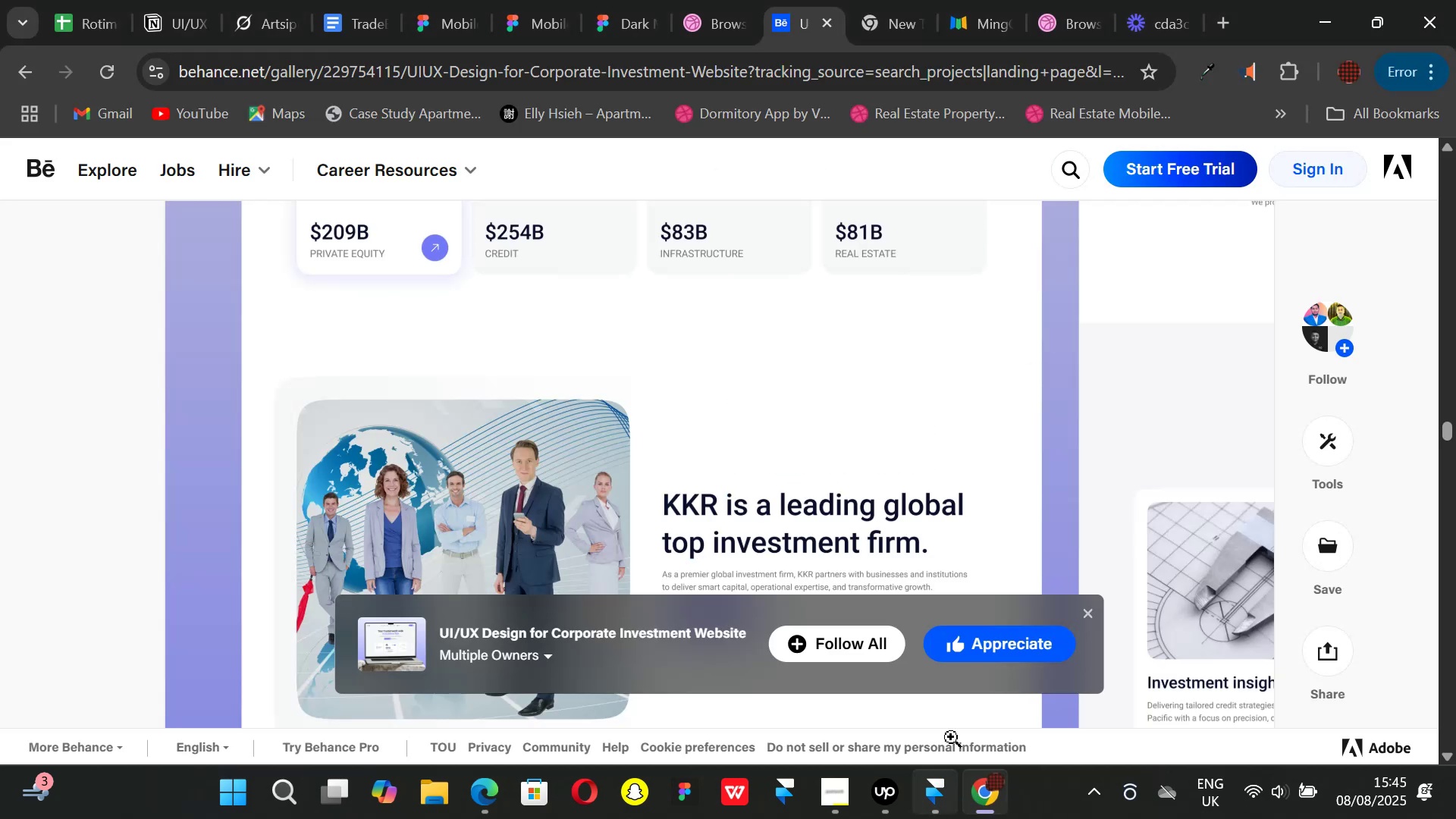 
scroll: coordinate [824, 481], scroll_direction: down, amount: 1.0
 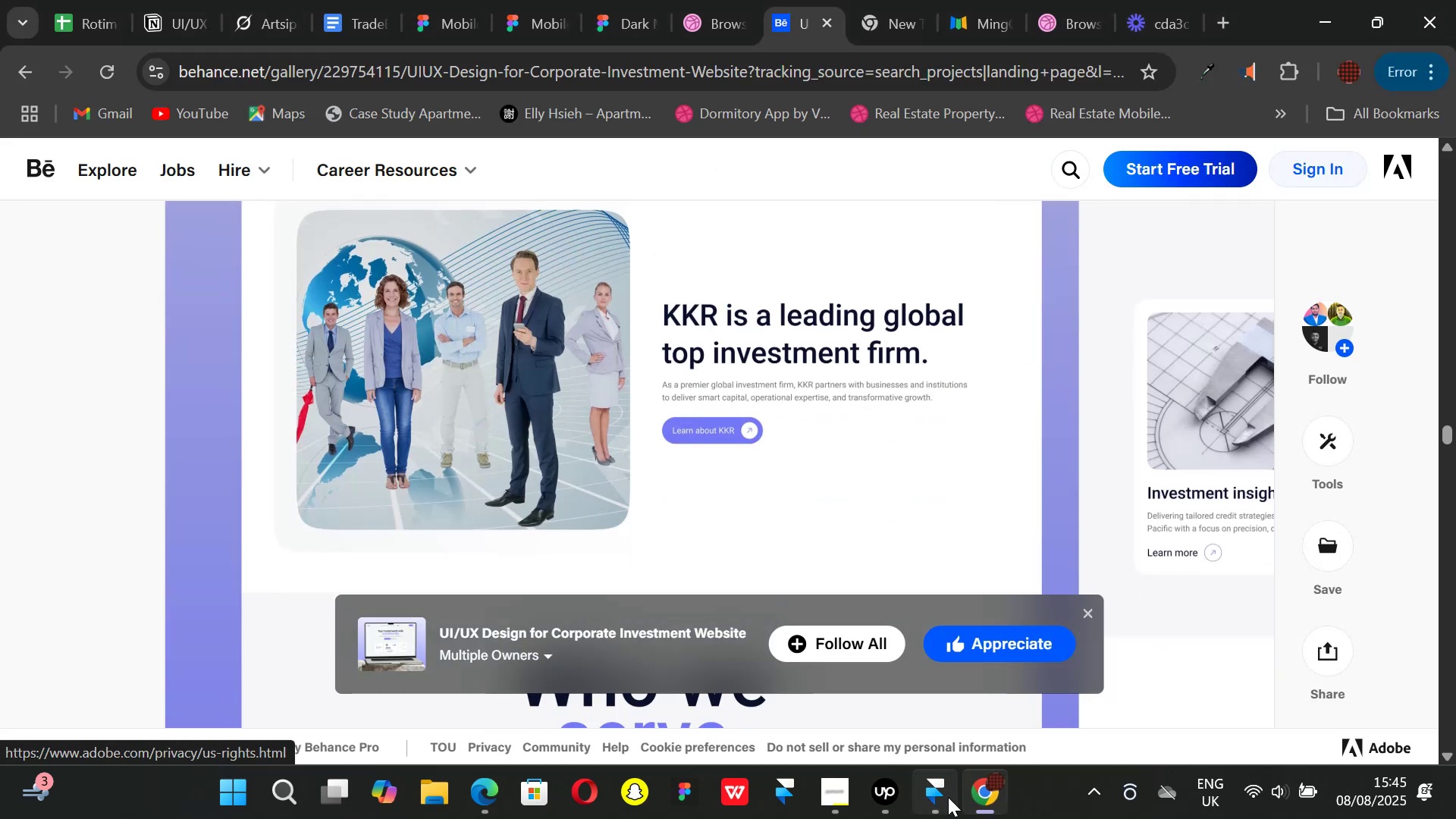 
left_click([947, 797])
 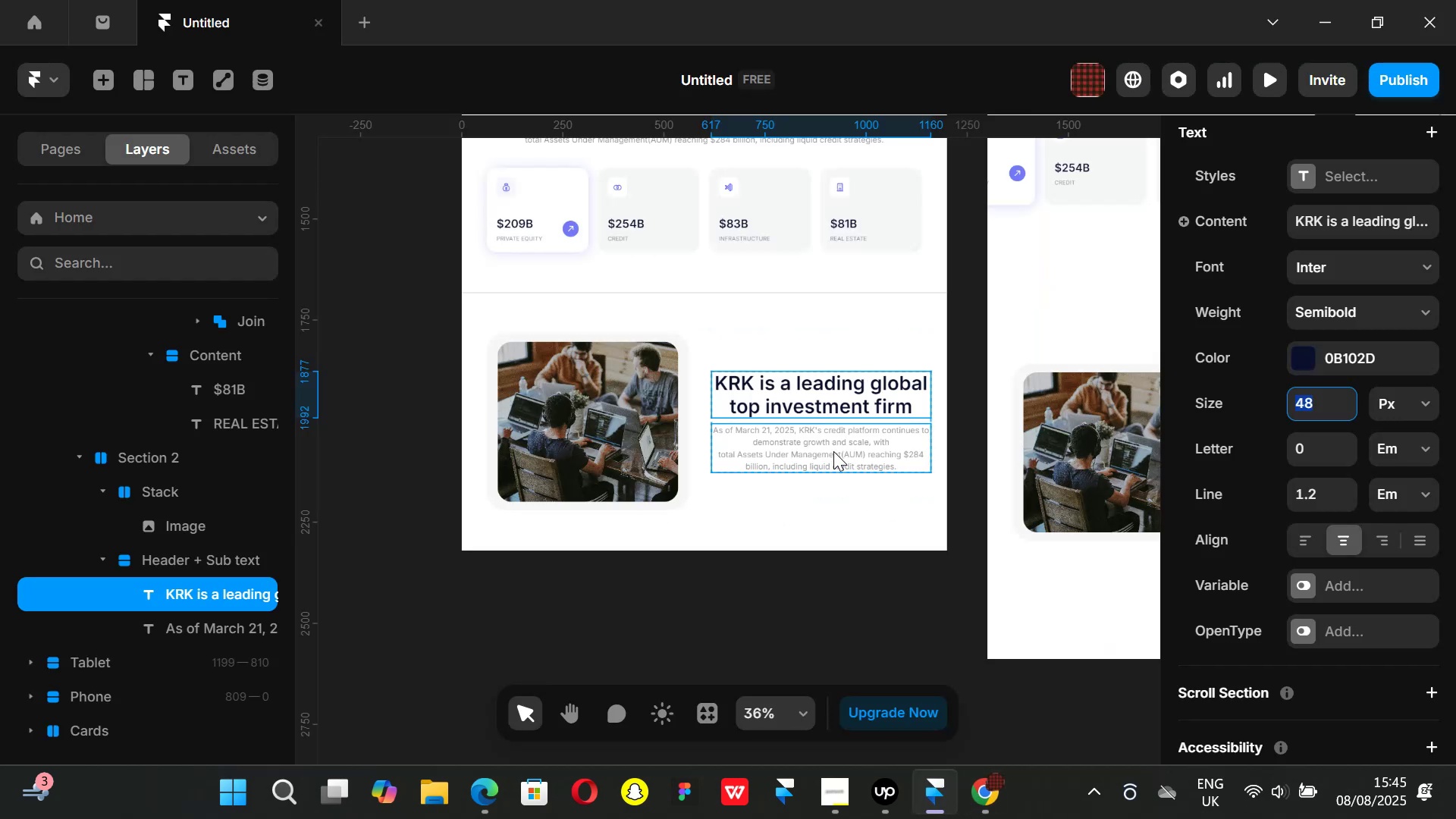 
left_click([833, 451])
 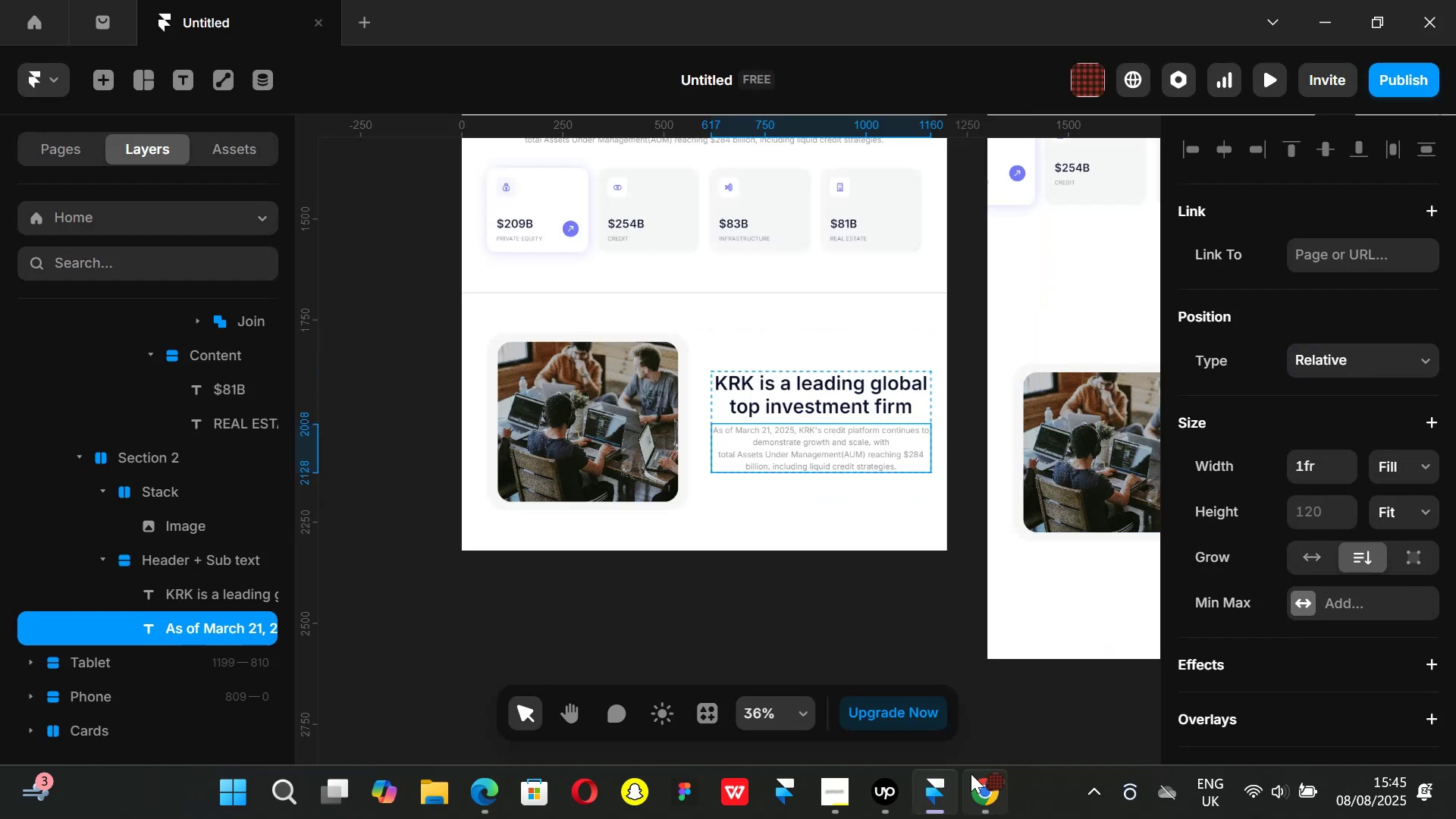 
left_click([971, 794])
 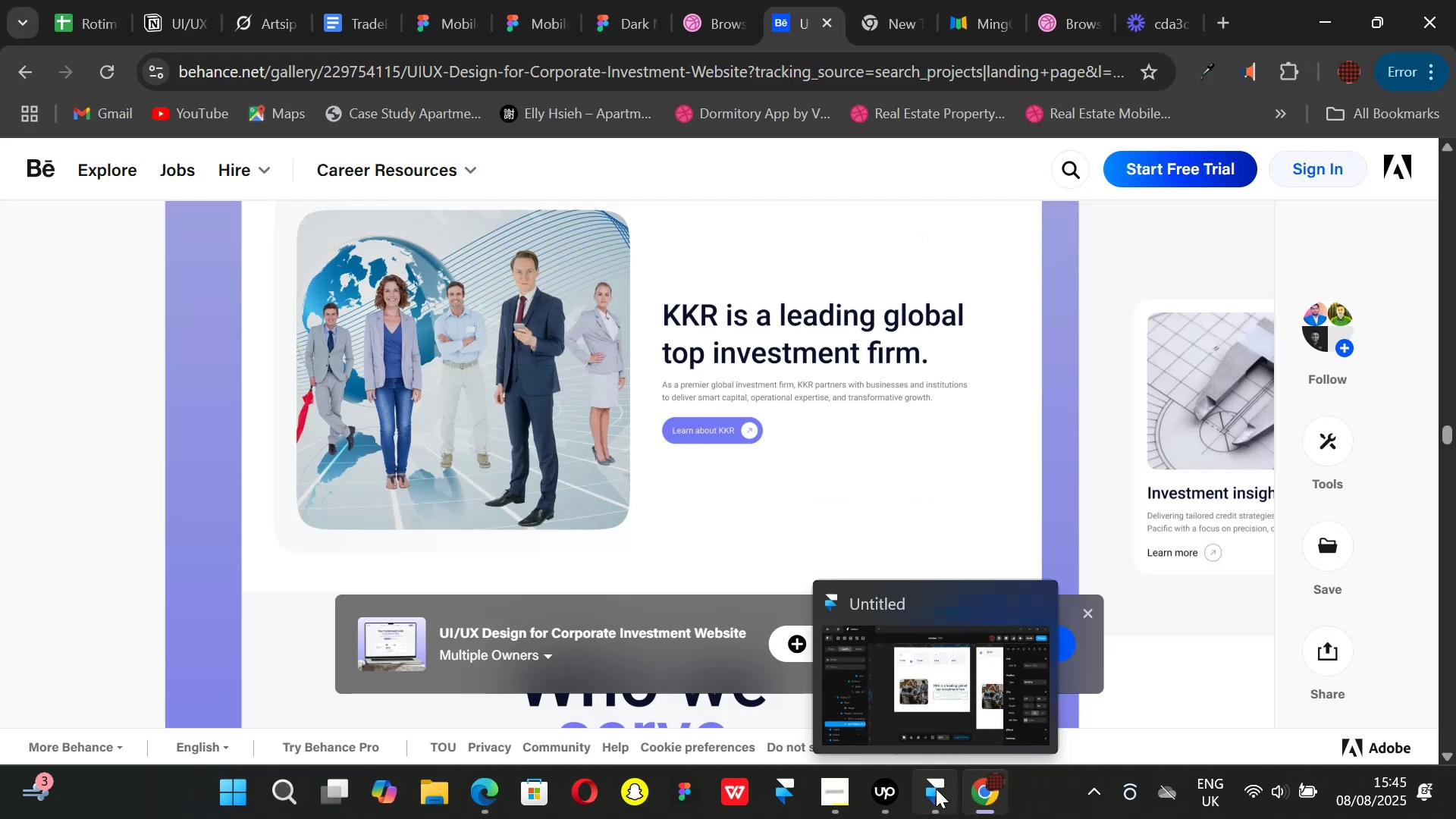 
left_click([936, 789])
 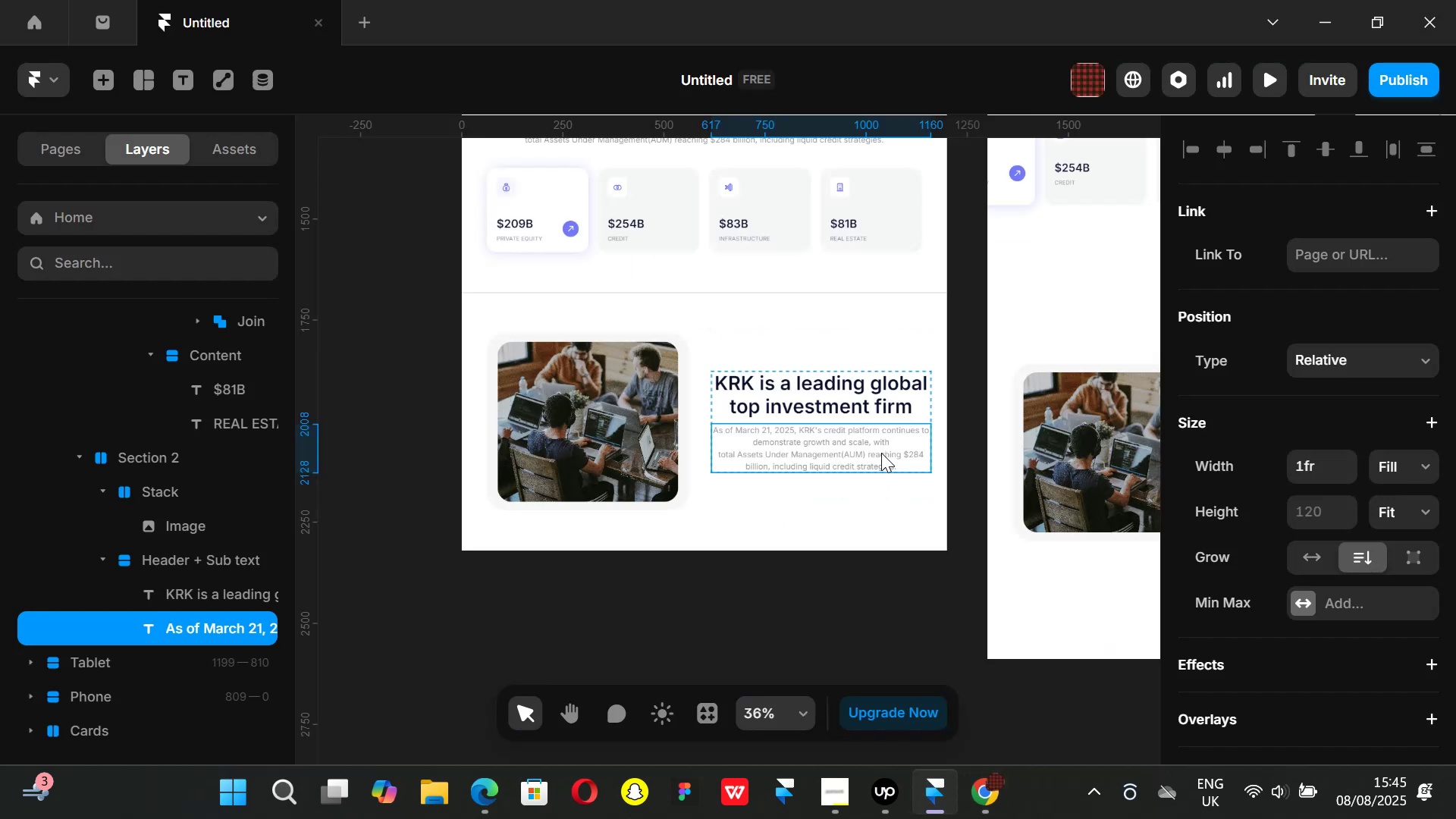 
double_click([881, 453])
 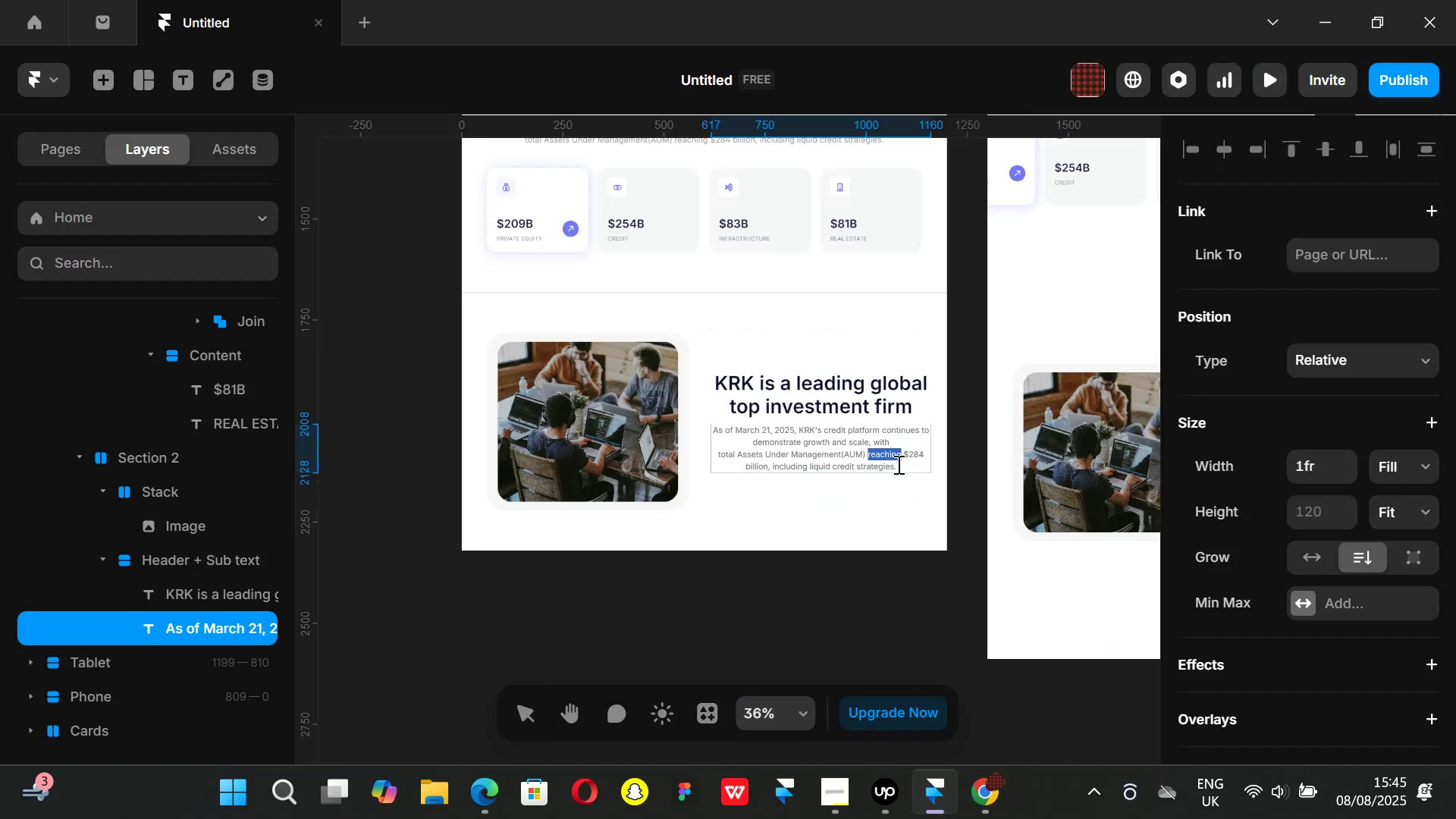 
left_click([898, 465])
 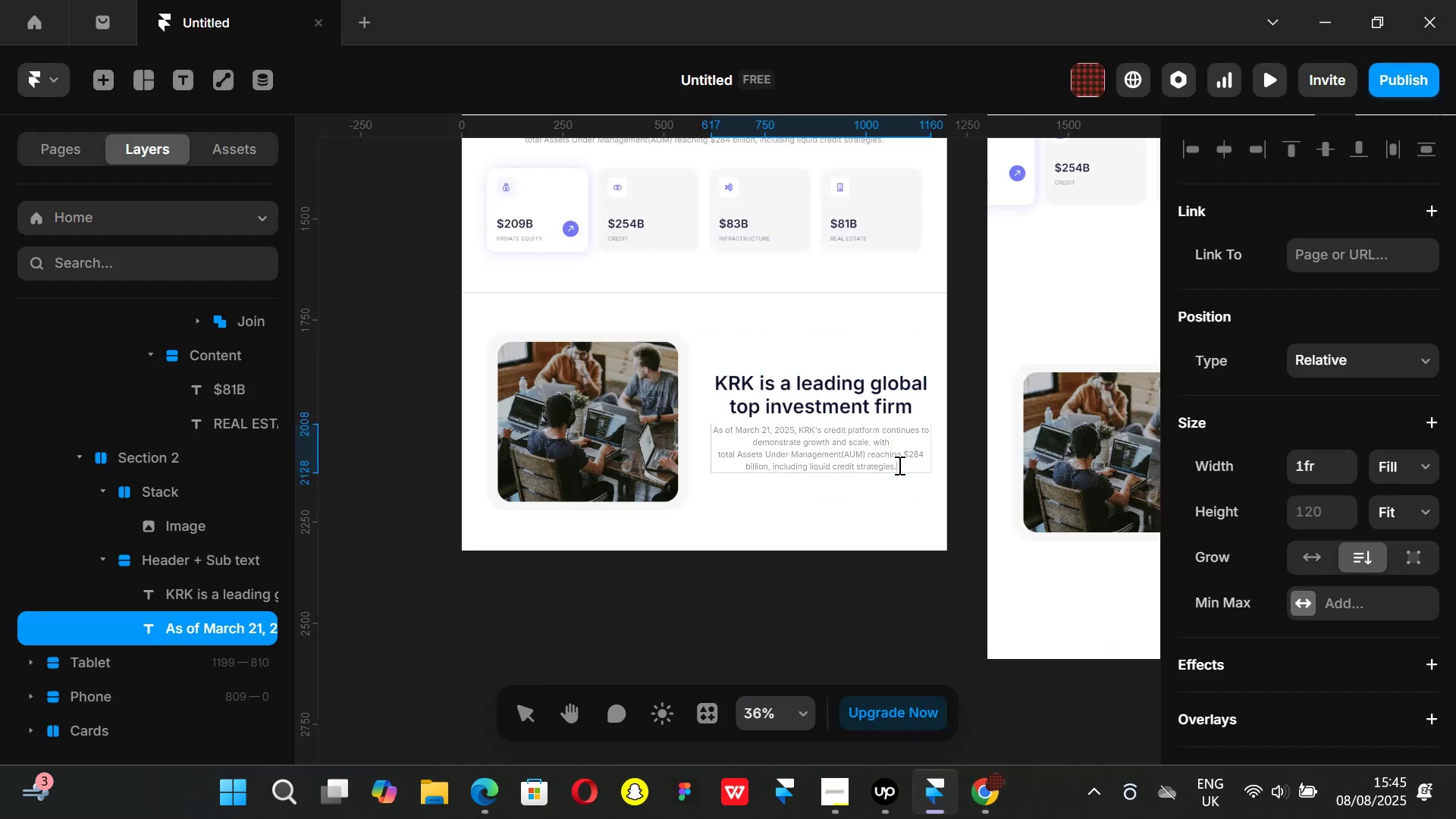 
left_click_drag(start_coordinate=[898, 465], to_coordinate=[706, 422])
 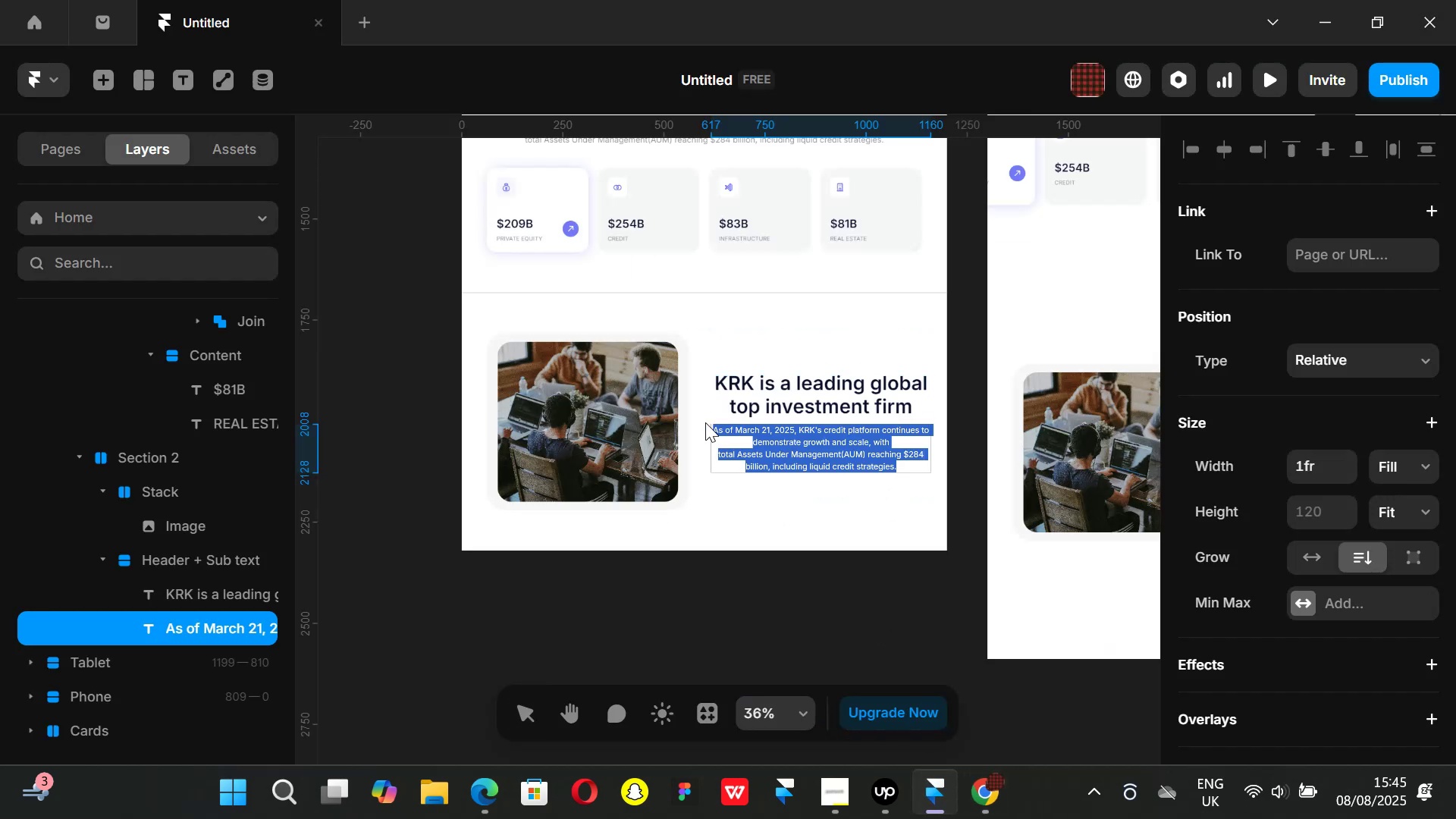 
key(Backspace)
 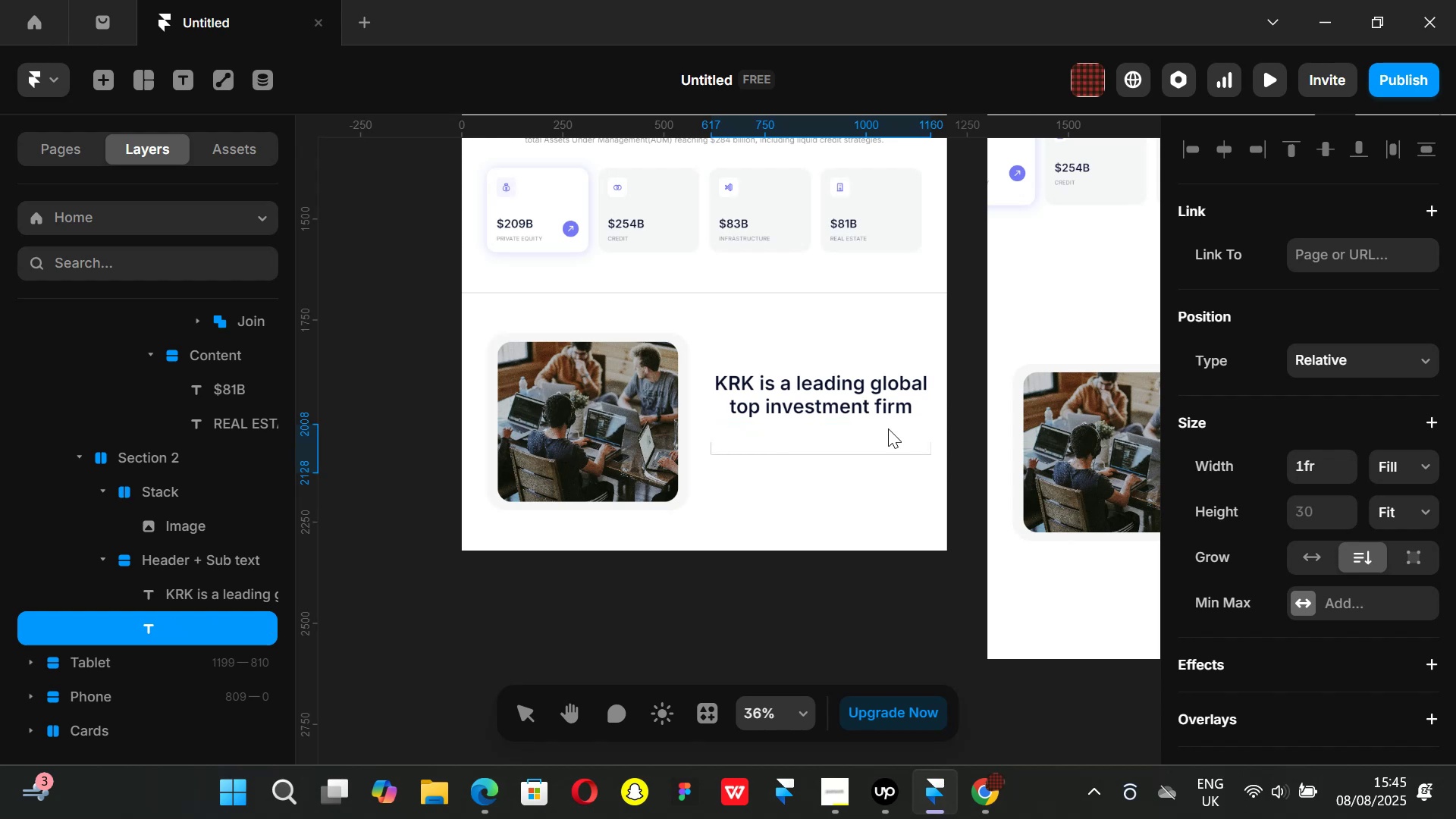 
hold_key(key=ControlLeft, duration=1.25)
scroll: coordinate [836, 456], scroll_direction: up, amount: 1.0
 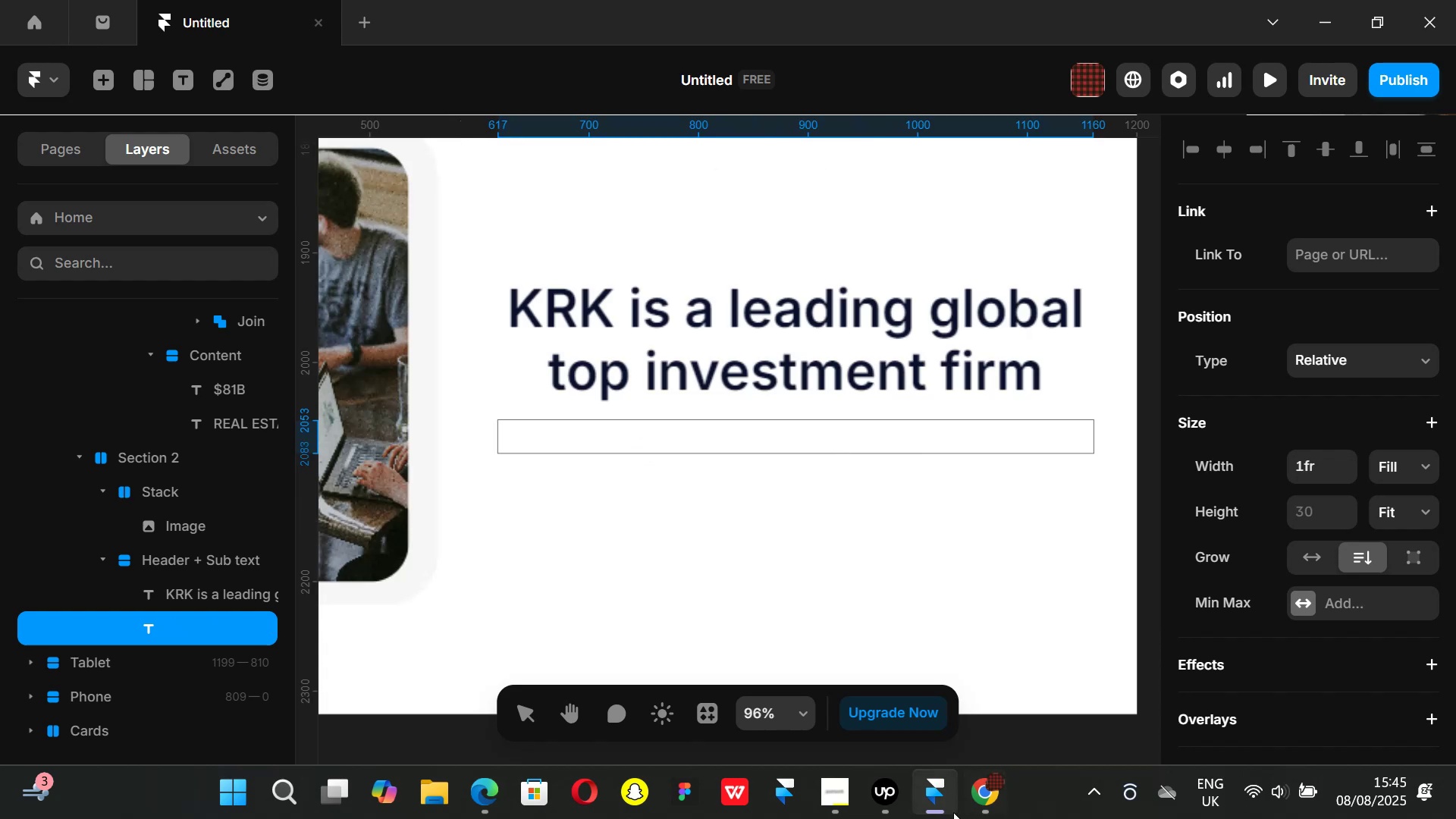 
left_click([972, 802])
 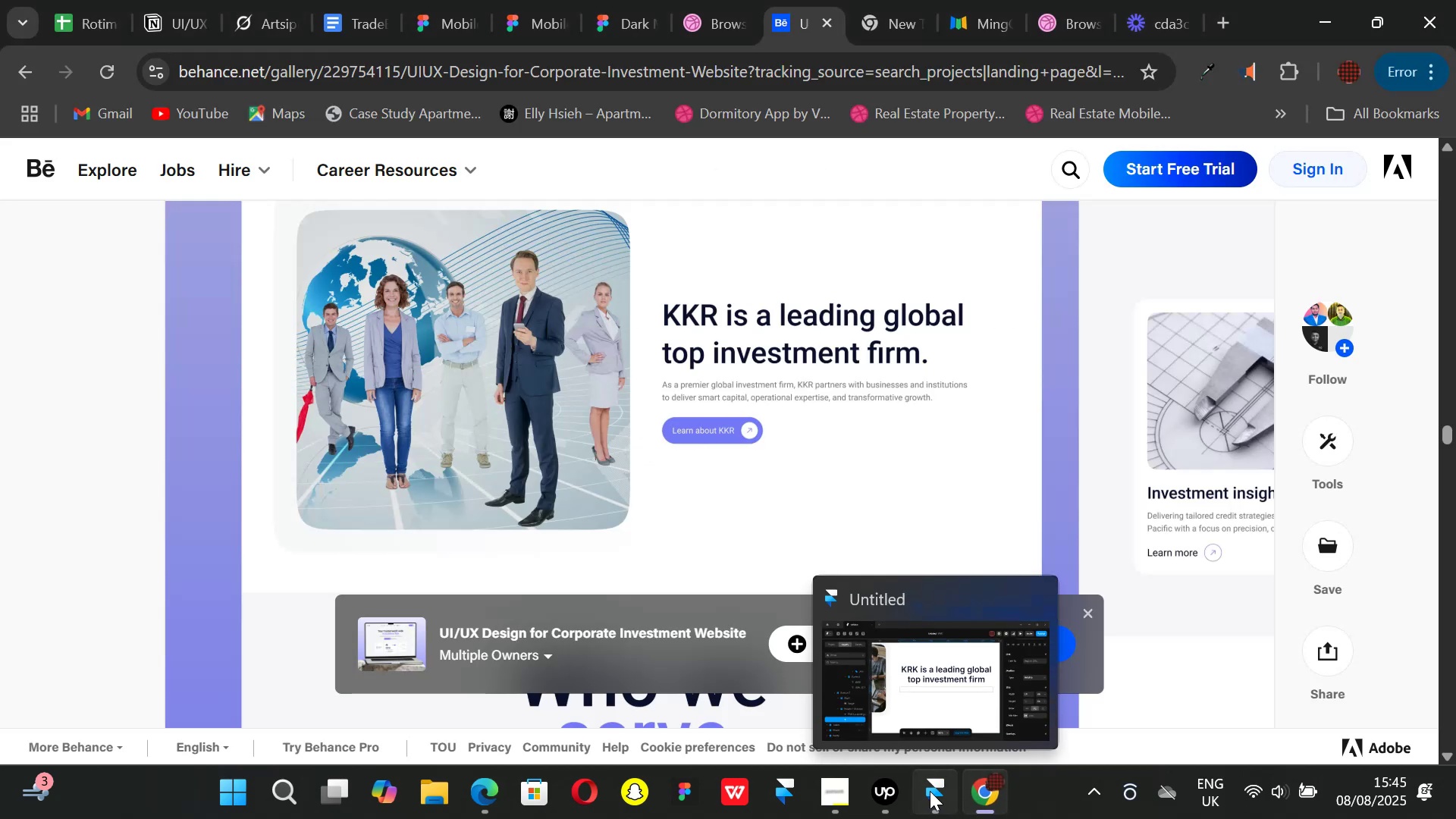 
left_click([930, 791])
 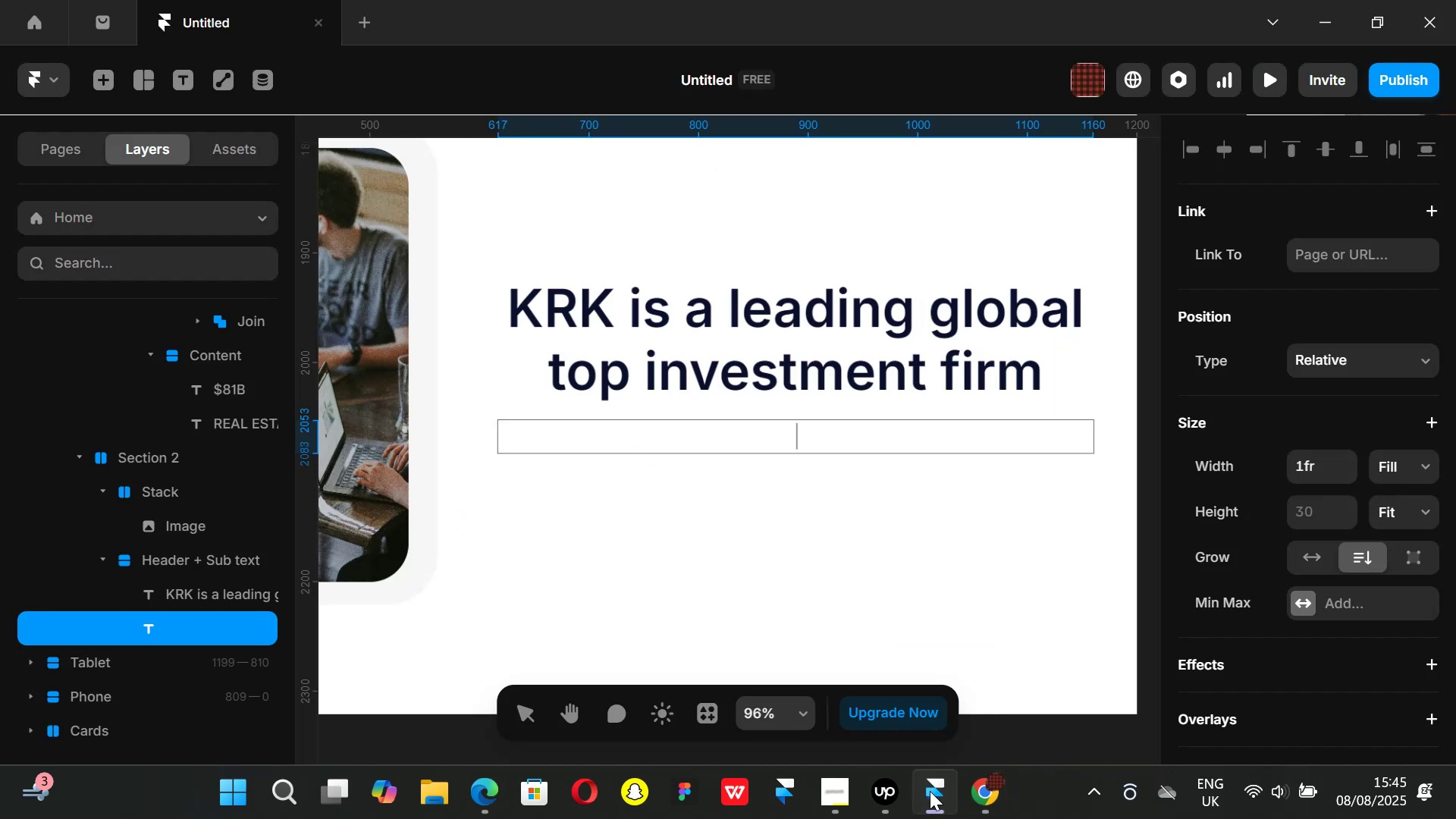 
type(As a premie glo)
key(Backspace)
key(Backspace)
key(Backspace)
key(Backspace)
key(Backspace)
type(er global investment firm)
 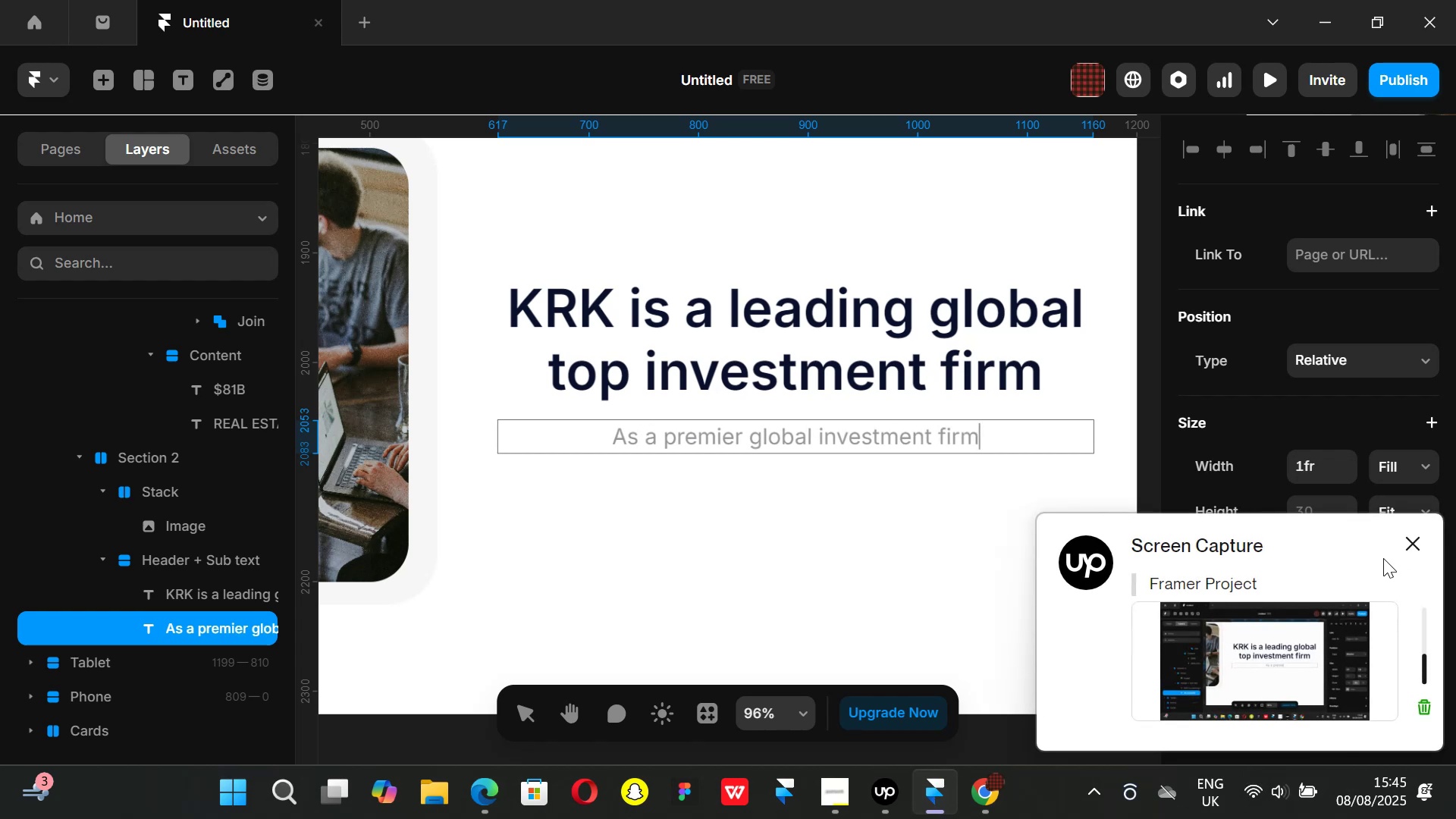 
left_click([1412, 542])
 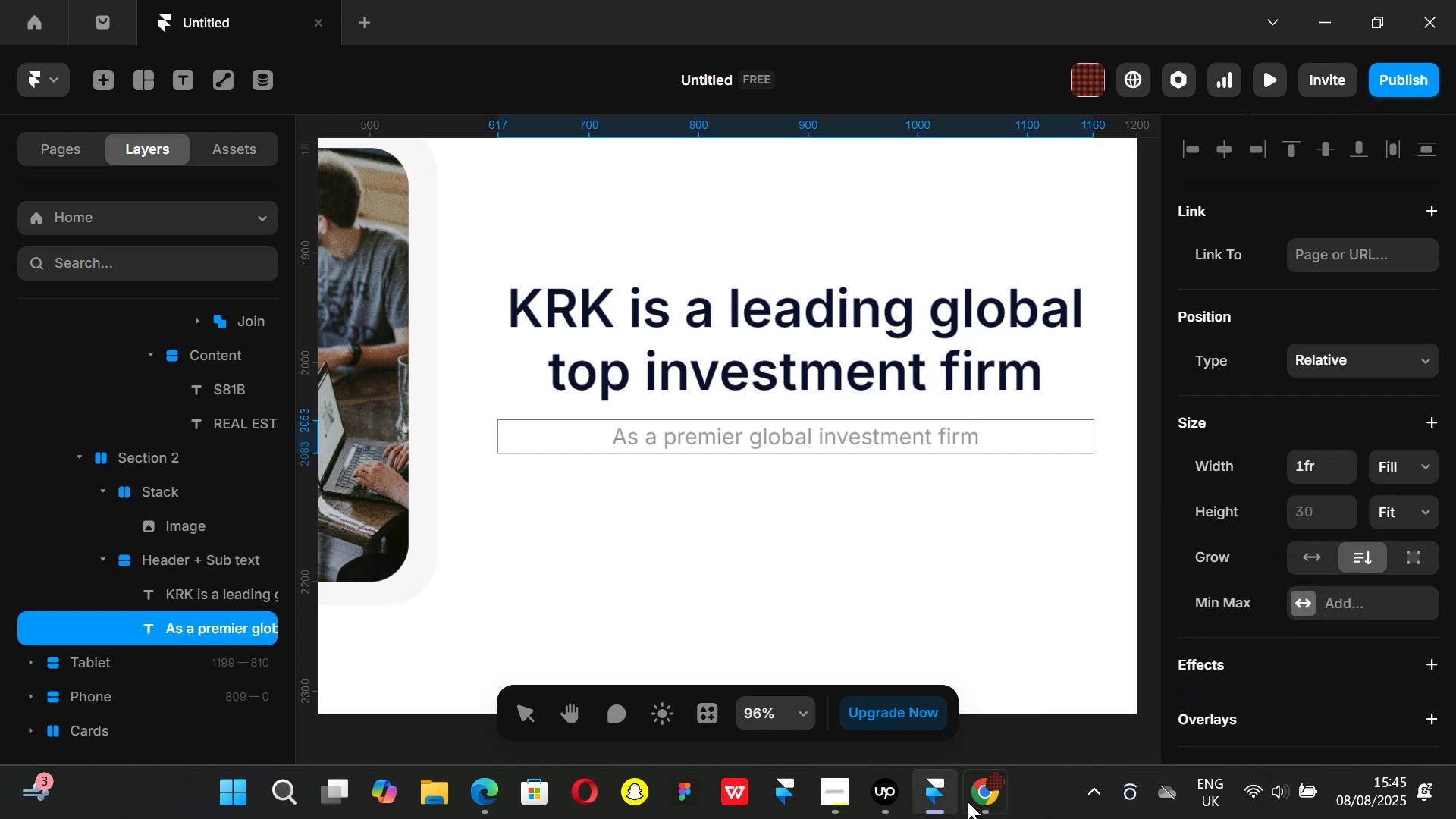 
left_click([979, 802])
 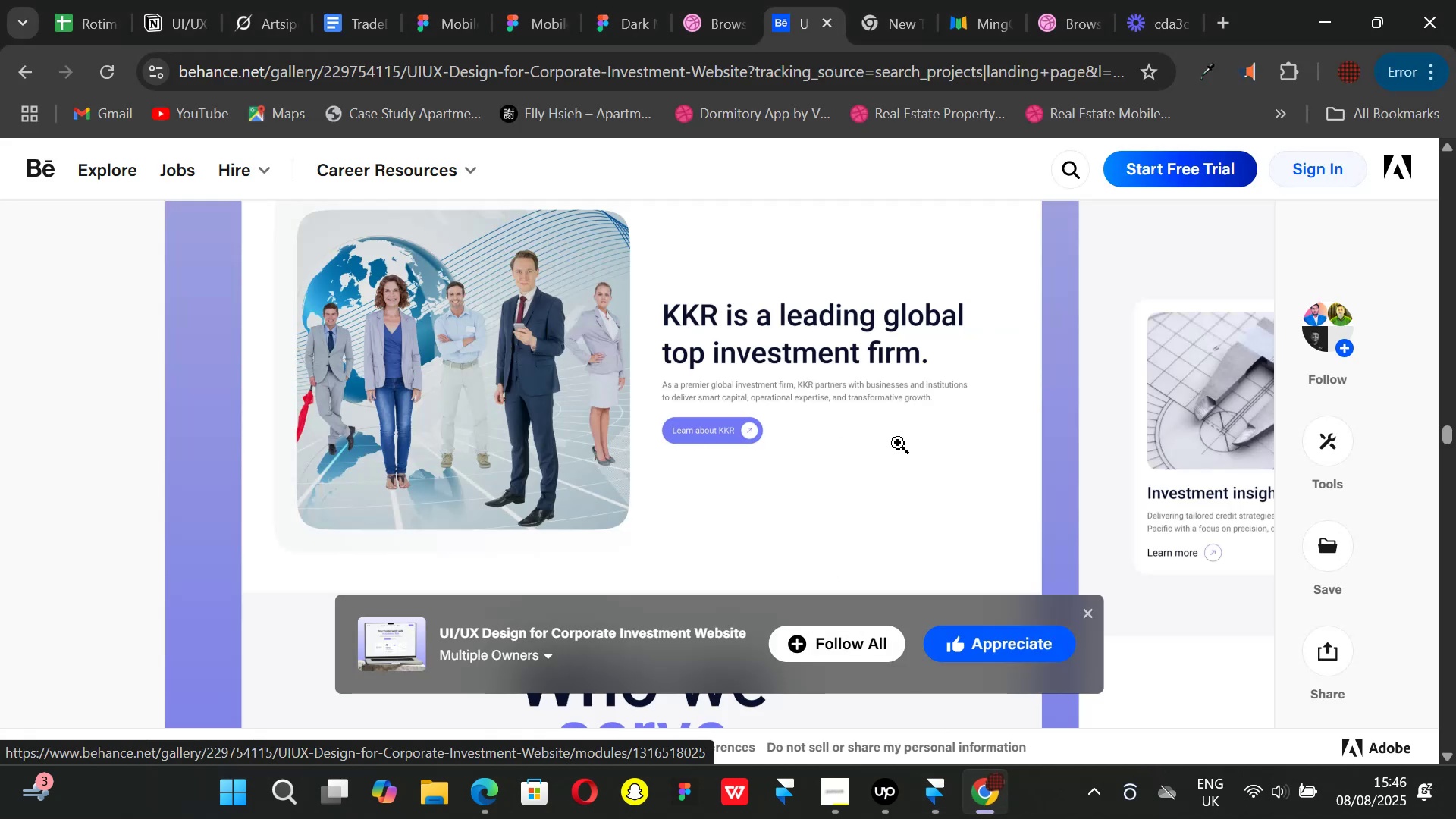 
wait(6.24)
 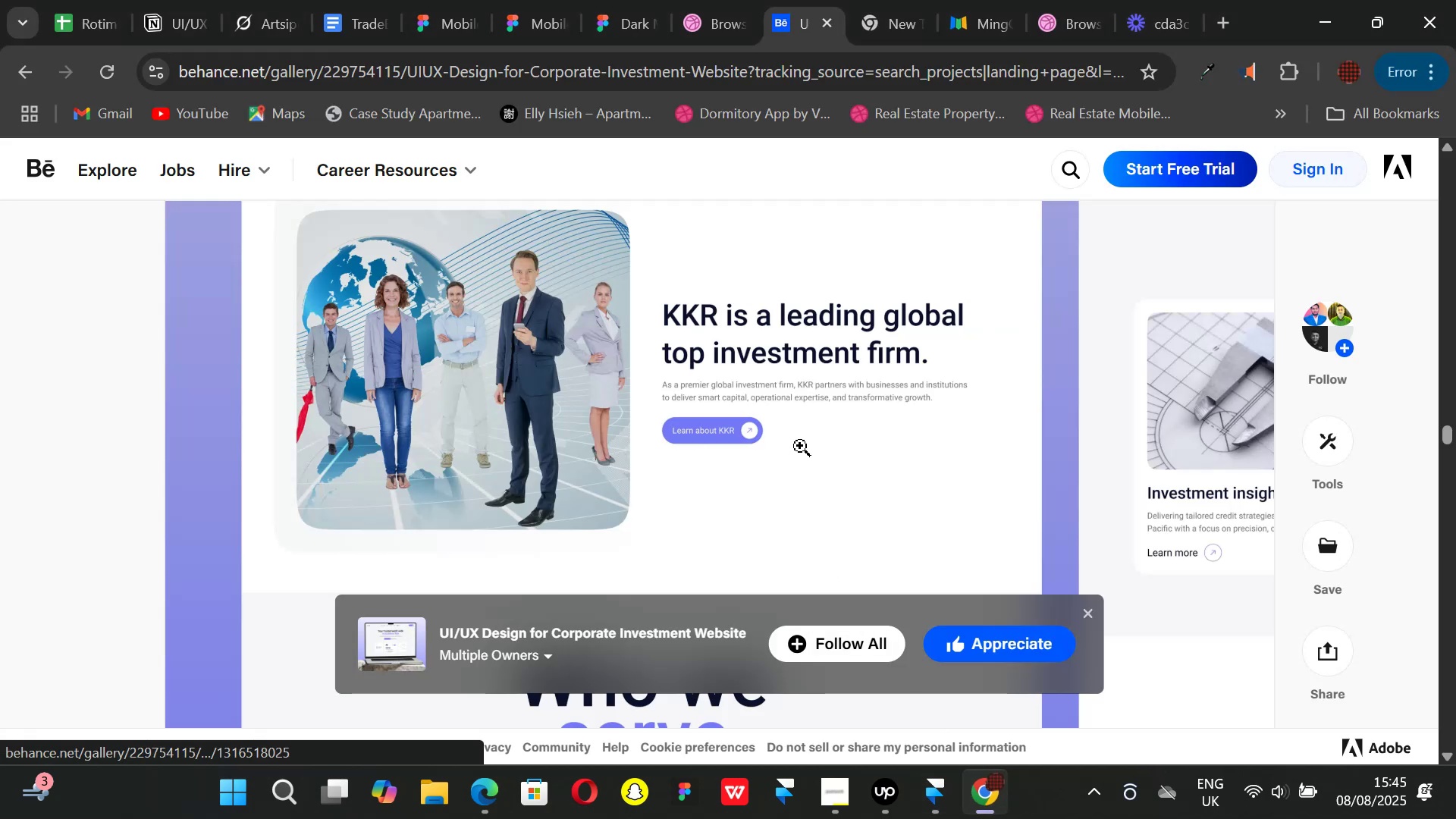 
left_click([928, 793])
 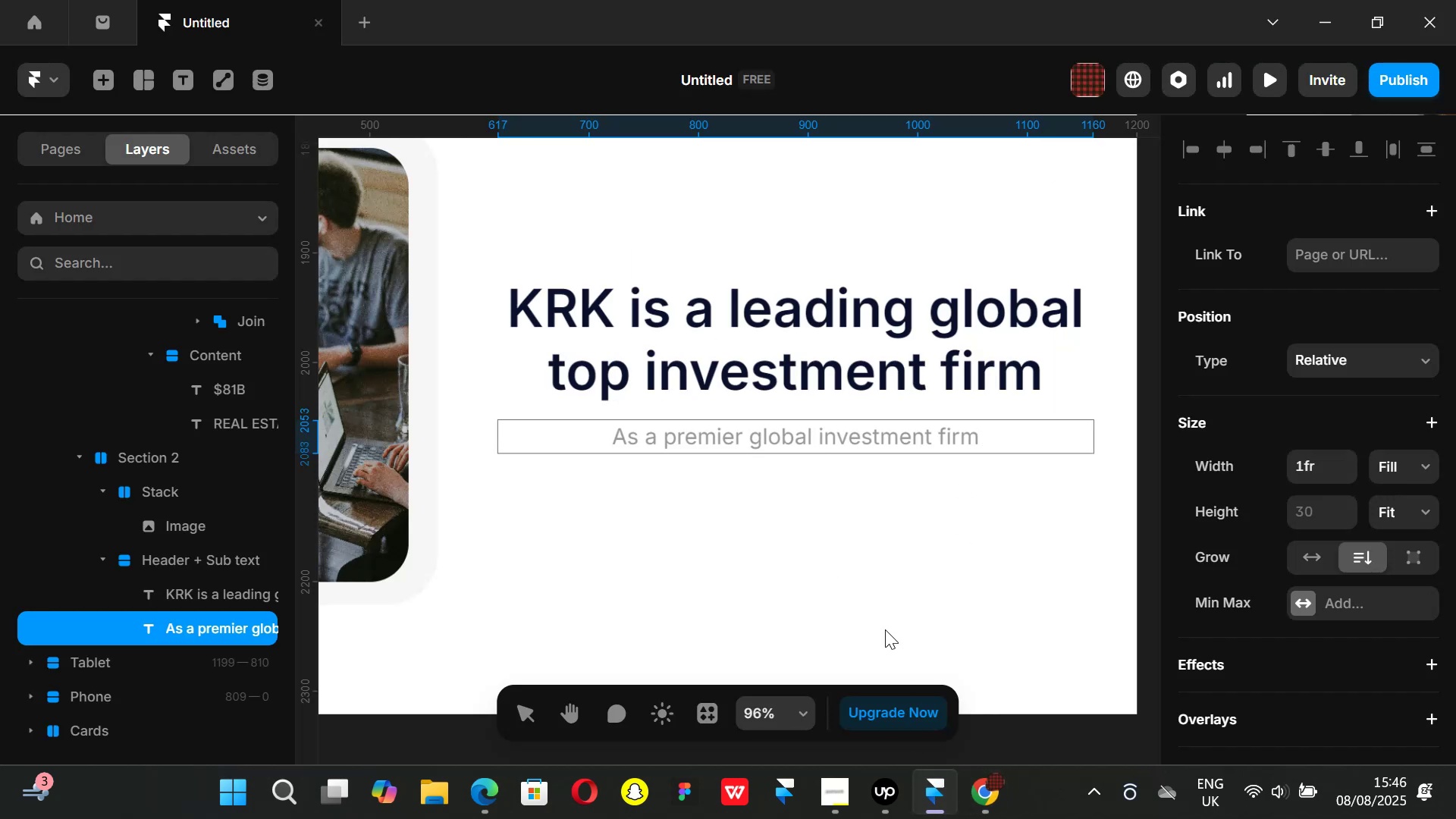 
type(, KRK with)
 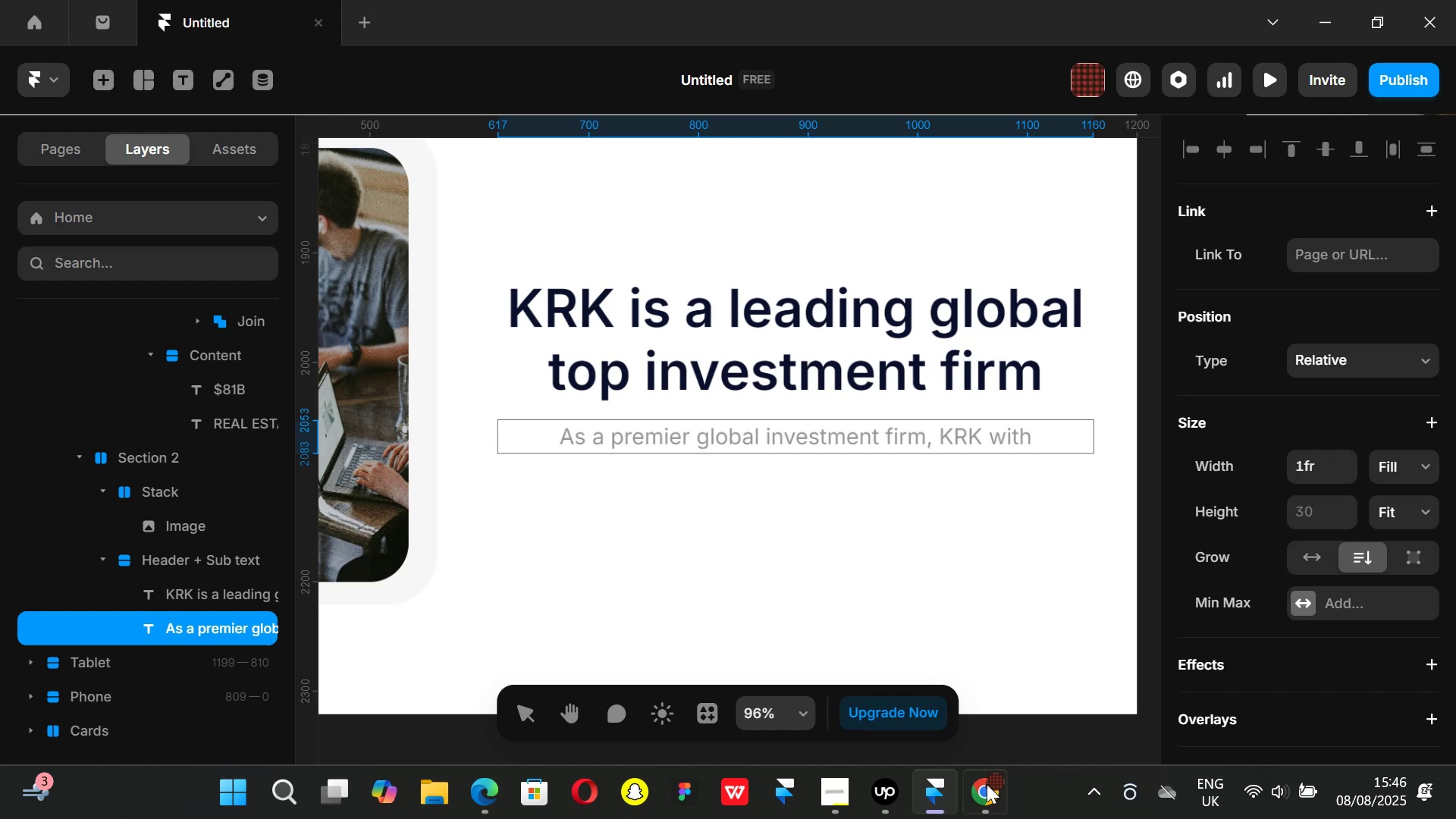 
left_click([999, 808])
 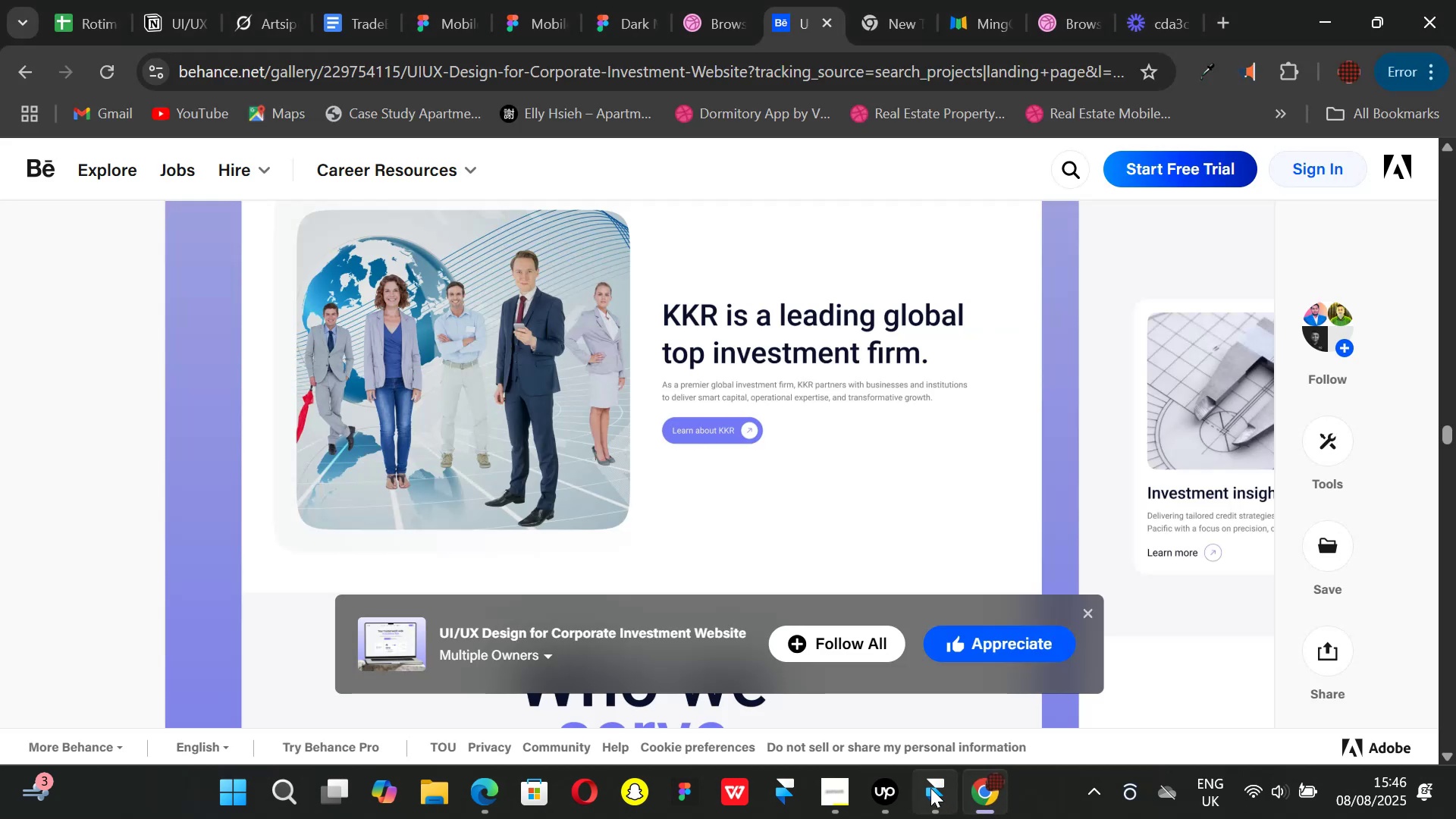 
left_click([930, 788])
 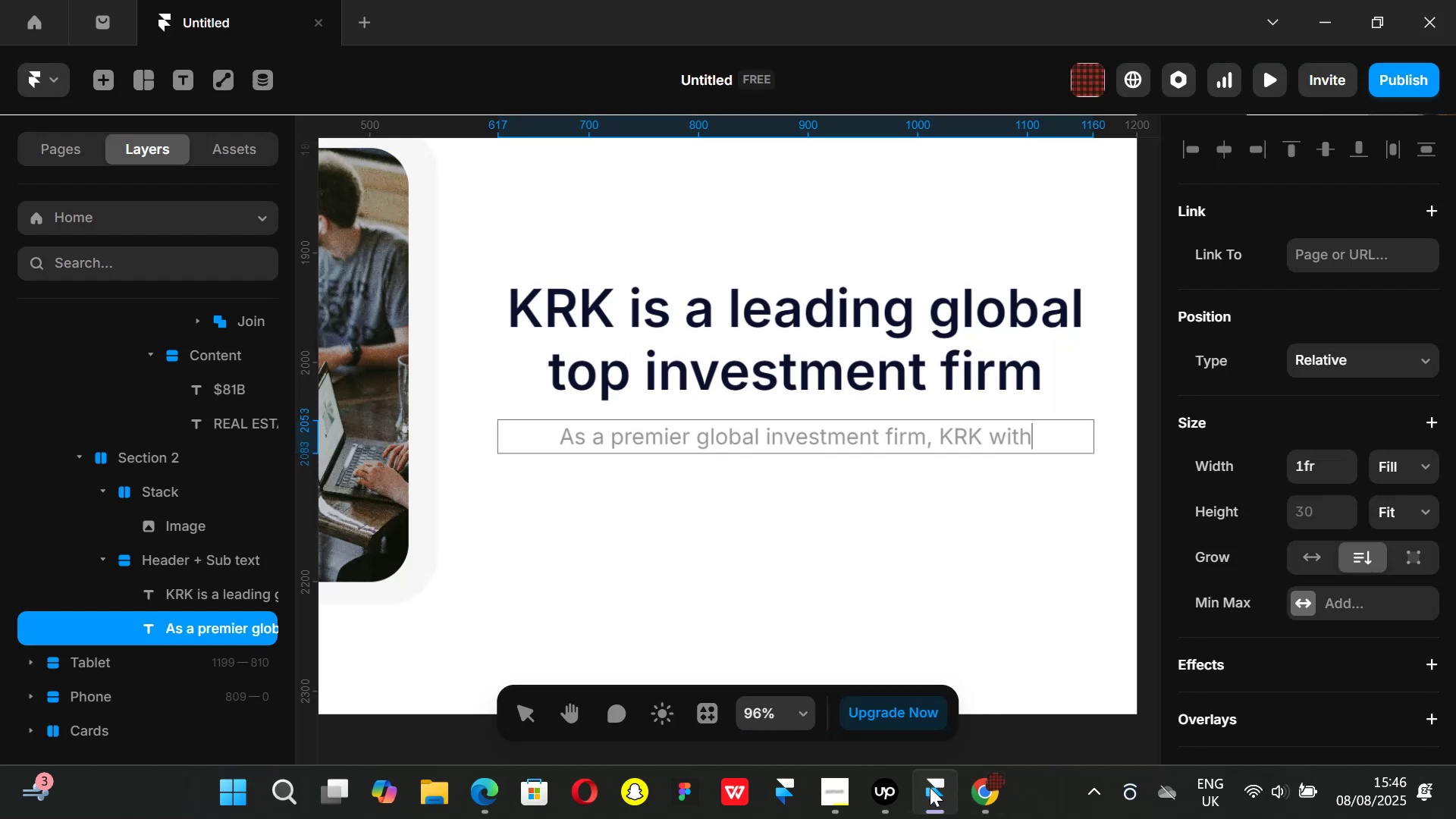 
key(Backspace)
key(Backspace)
key(Backspace)
key(Backspace)
type(patners )
key(Backspace)
type(artners with businesses and instu)
key(Backspace)
type(itutions)
 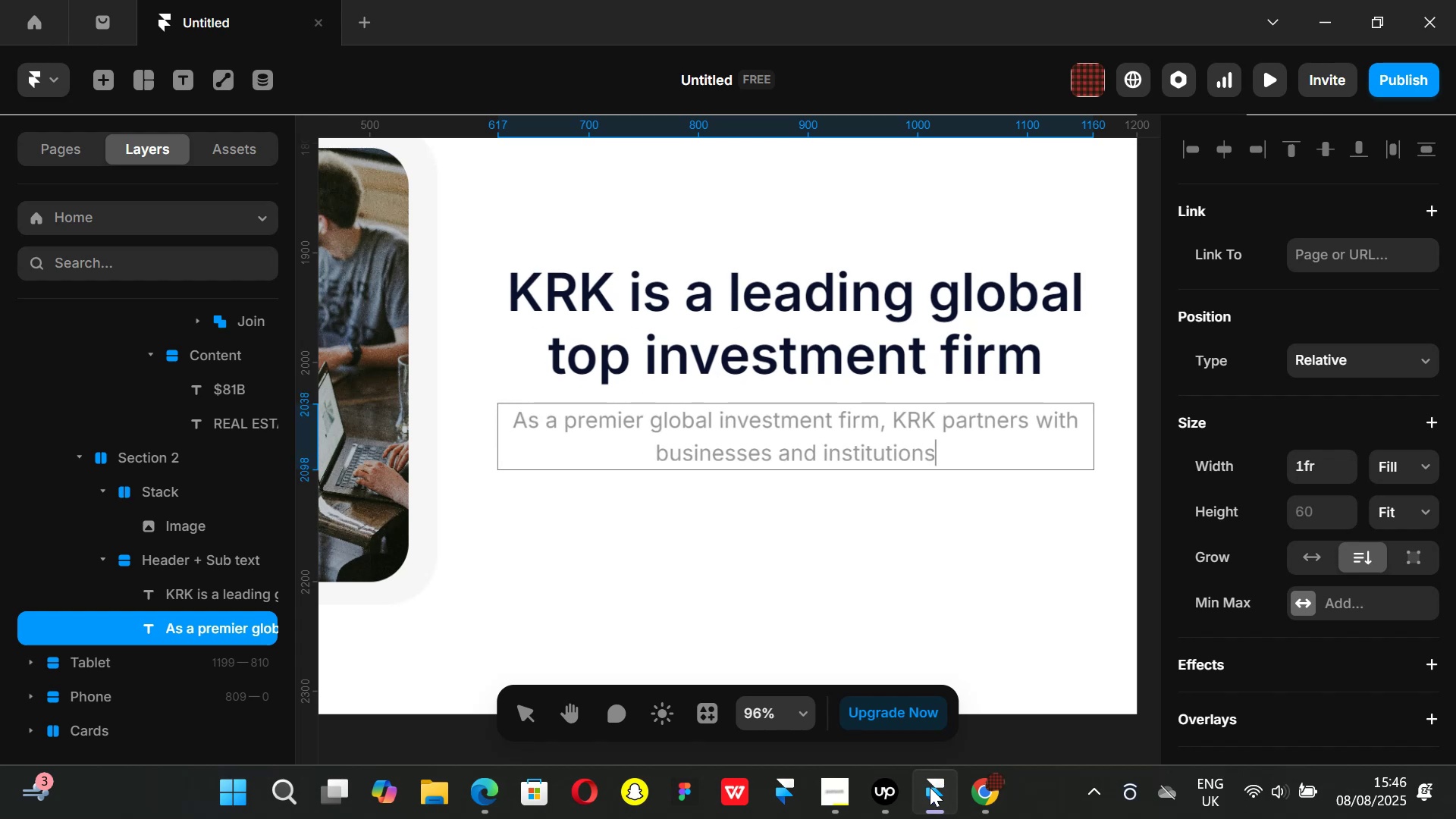 
left_click([968, 806])
 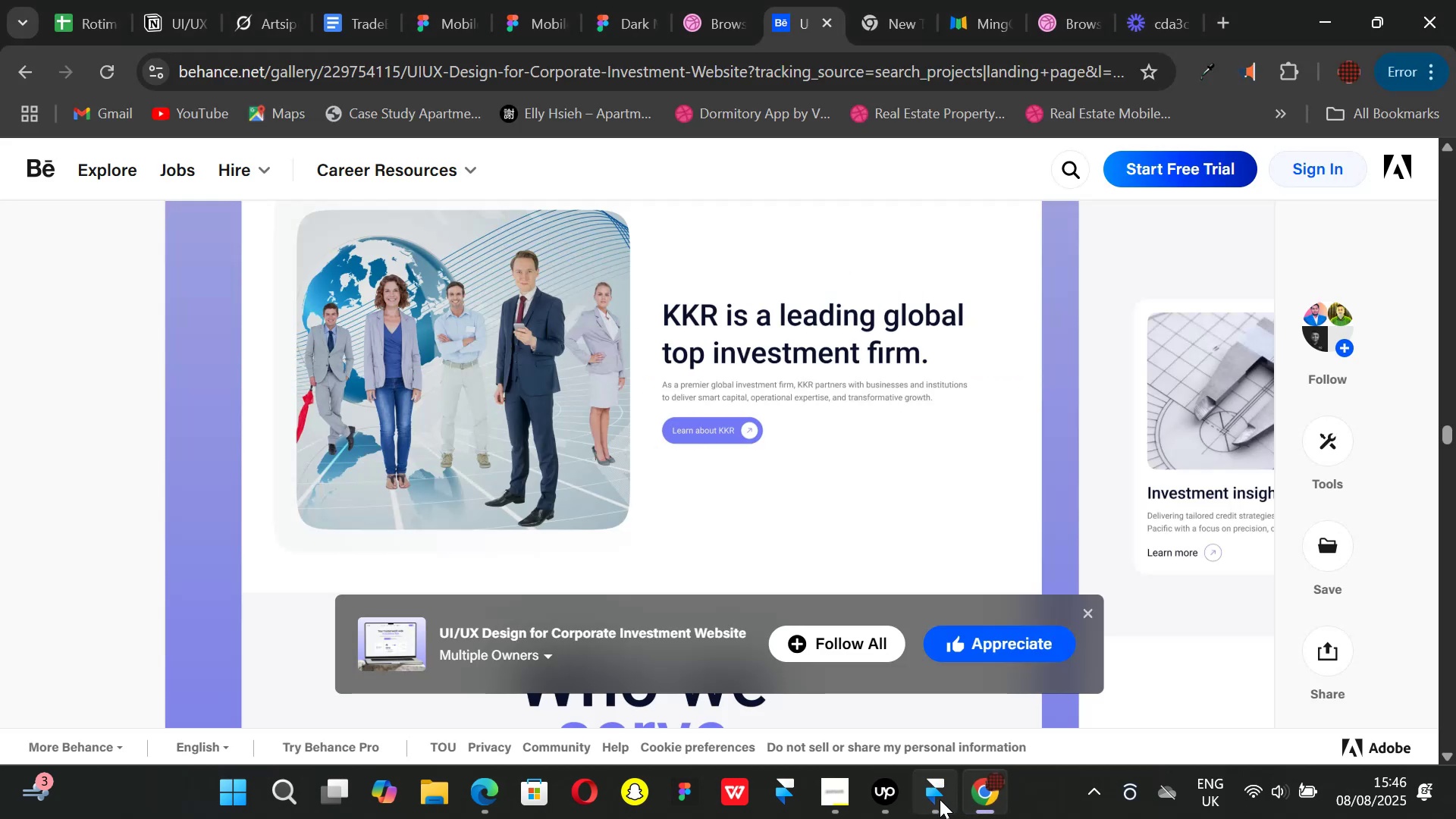 
left_click([939, 799])
 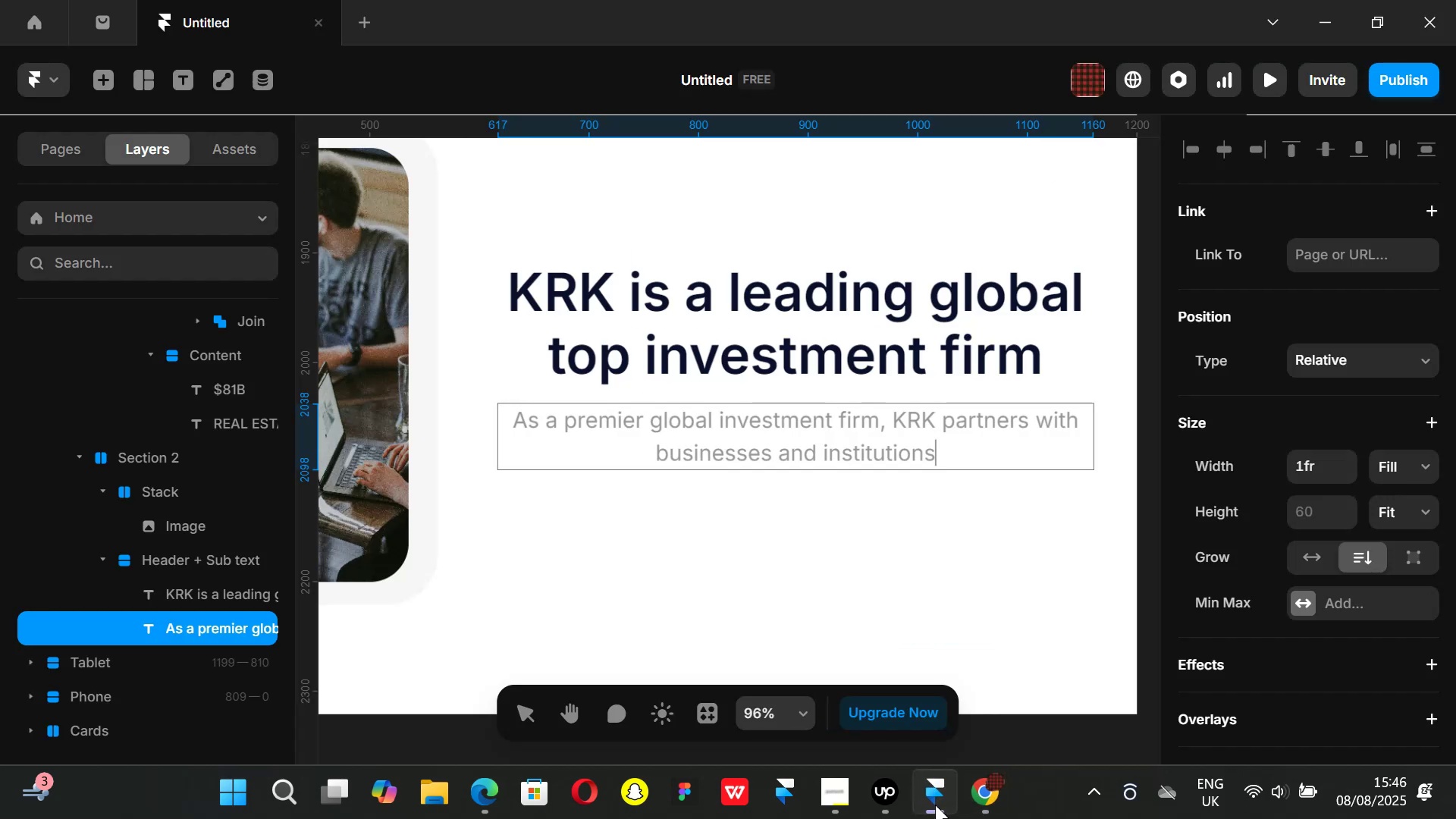 
type( to deliver smar )
key(Backspace)
type(t capital )
key(Backspace)
type(, operational expertise,)
 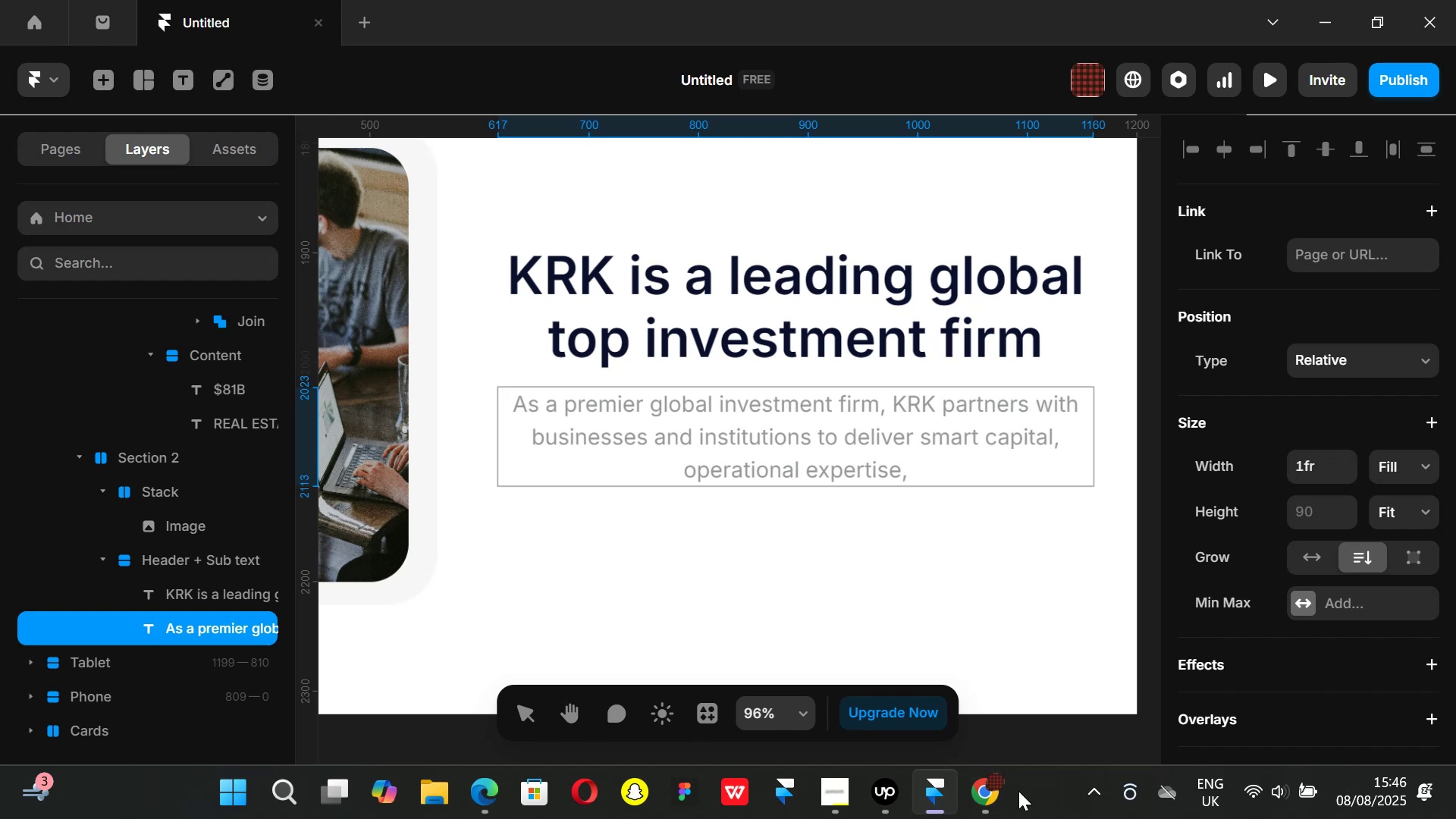 
double_click([986, 793])
 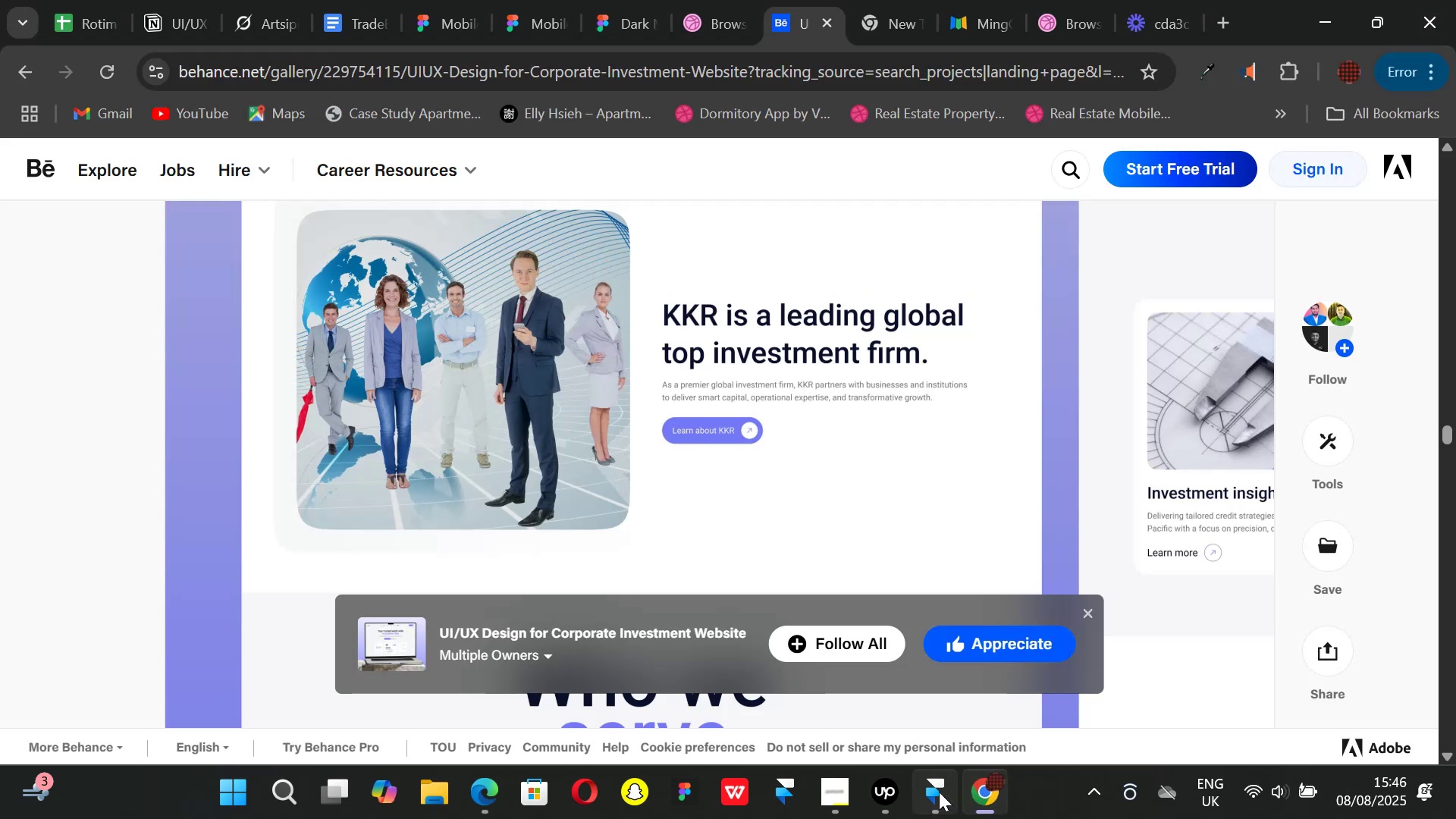 
left_click([939, 792])
 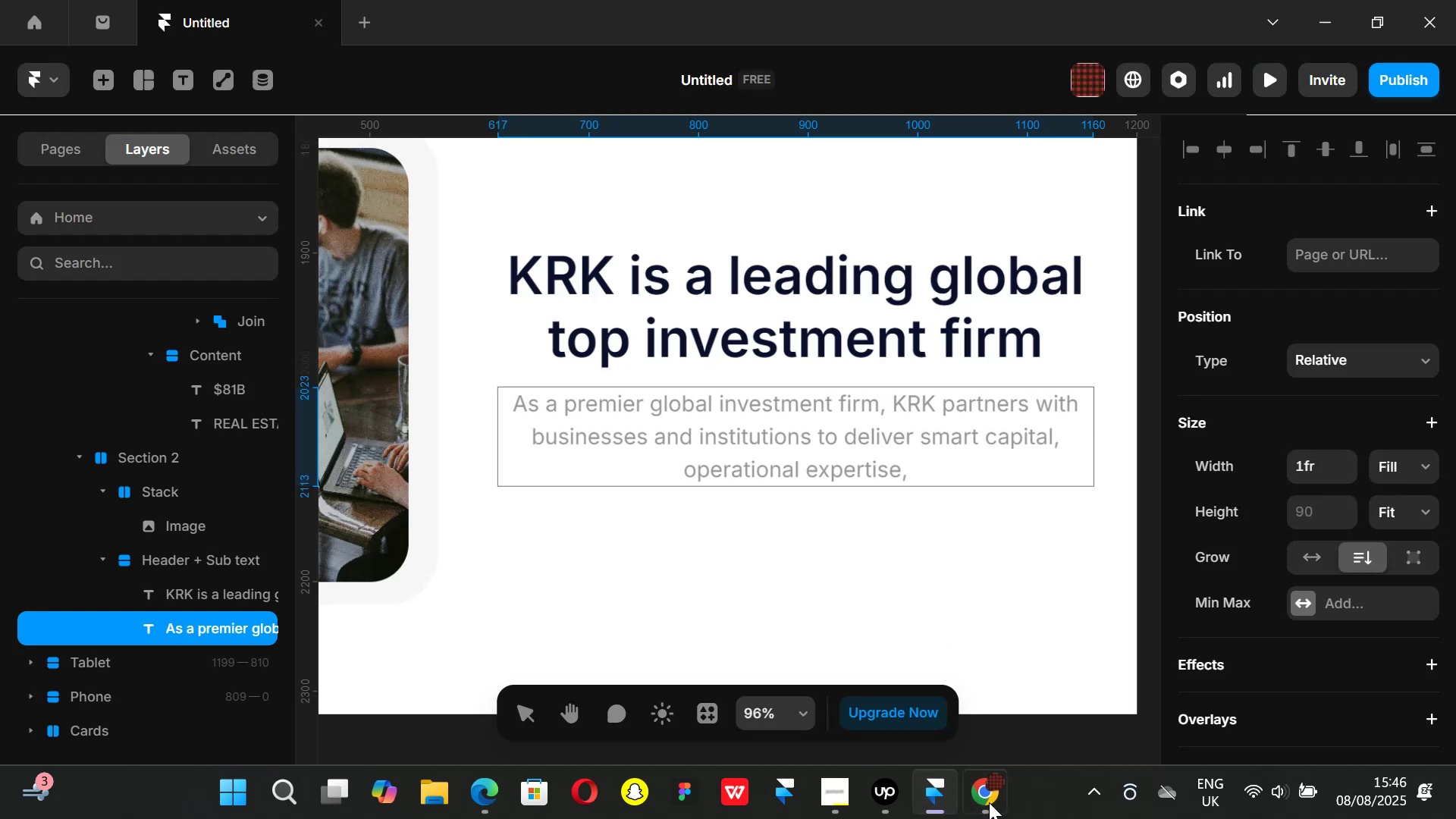 
left_click_drag(start_coordinate=[994, 798], to_coordinate=[990, 797])
 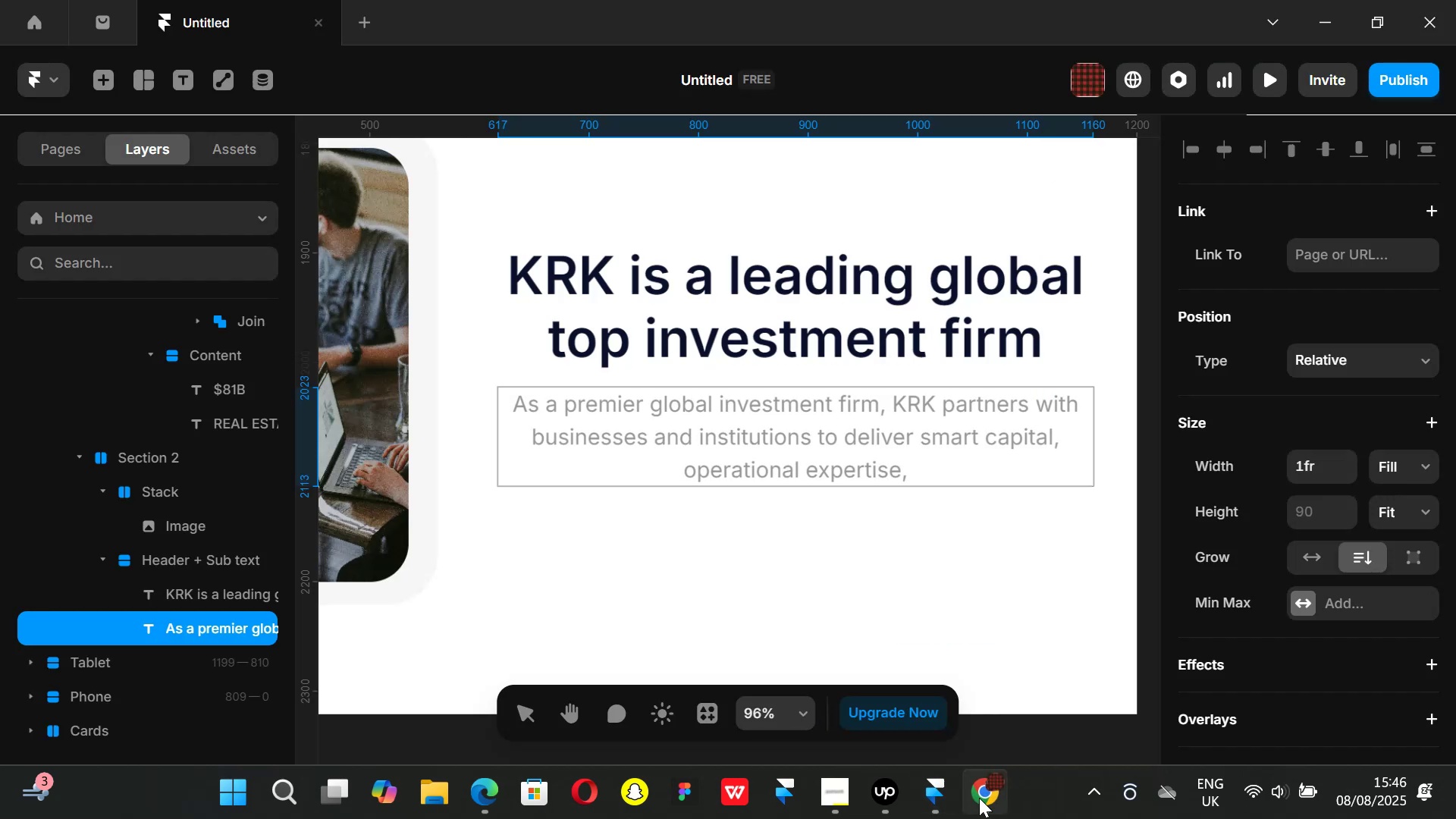 
left_click([981, 798])
 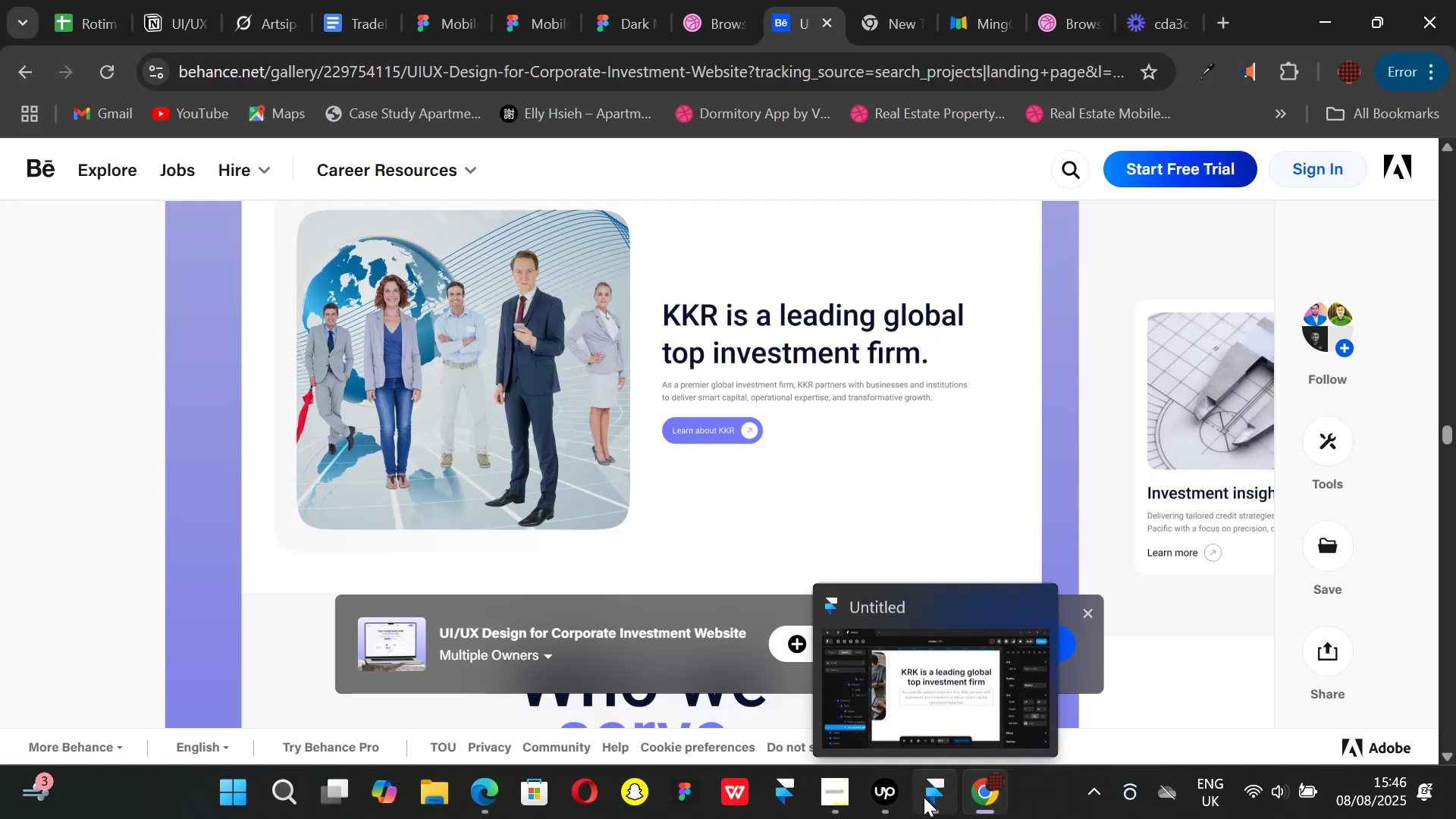 
left_click([924, 797])
 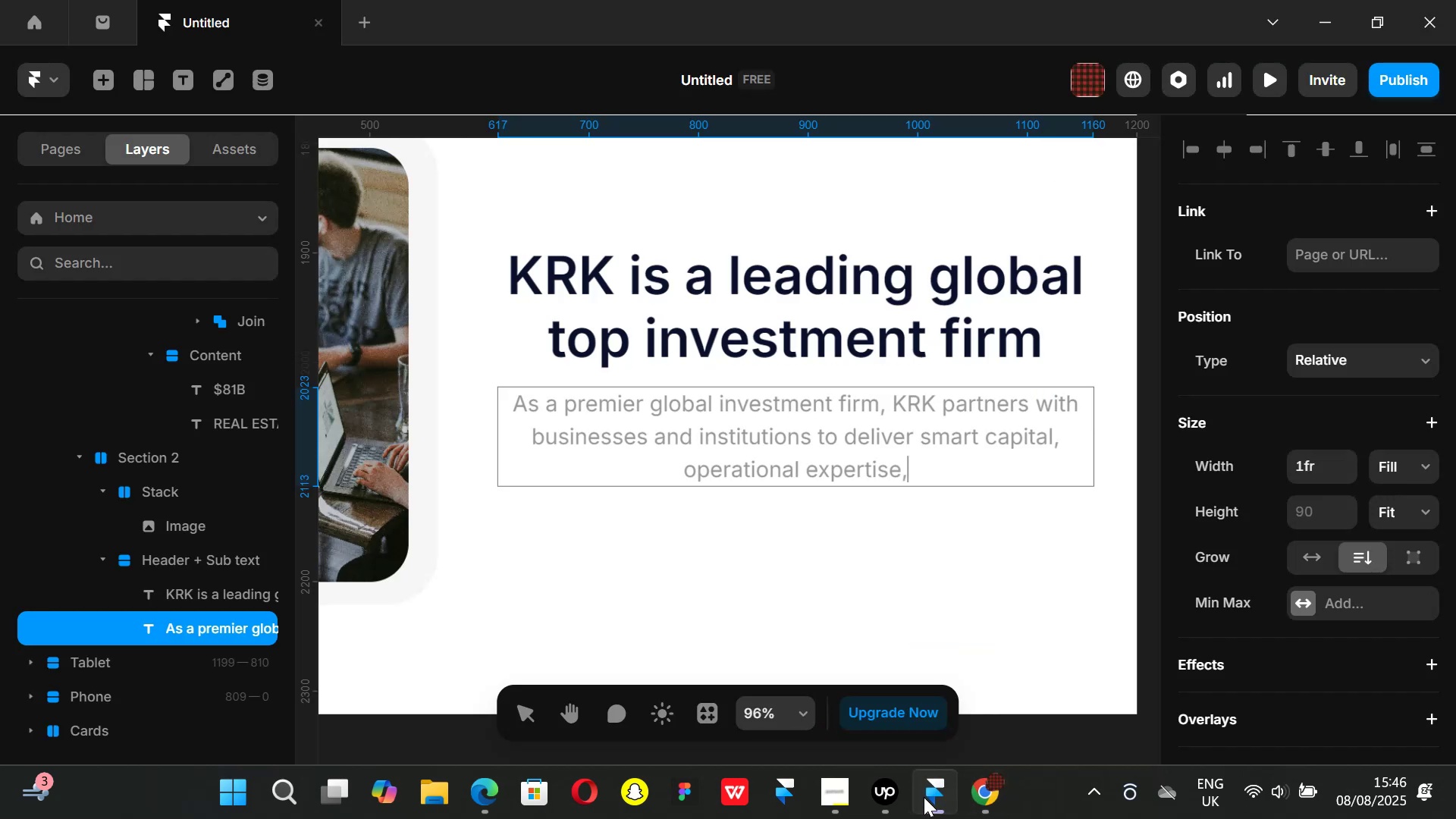 
type( and tranasformative growth)
 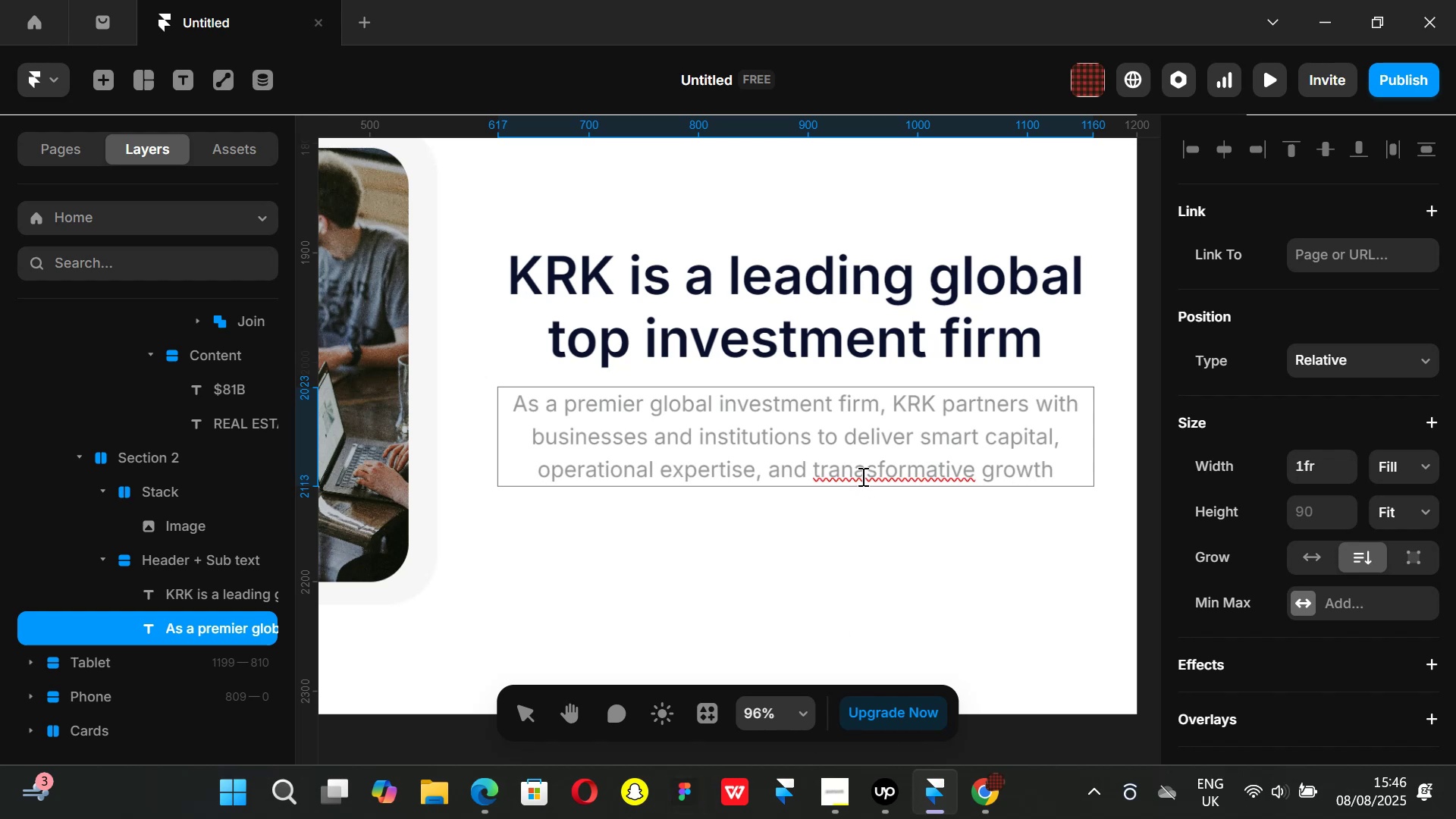 
left_click([868, 474])
 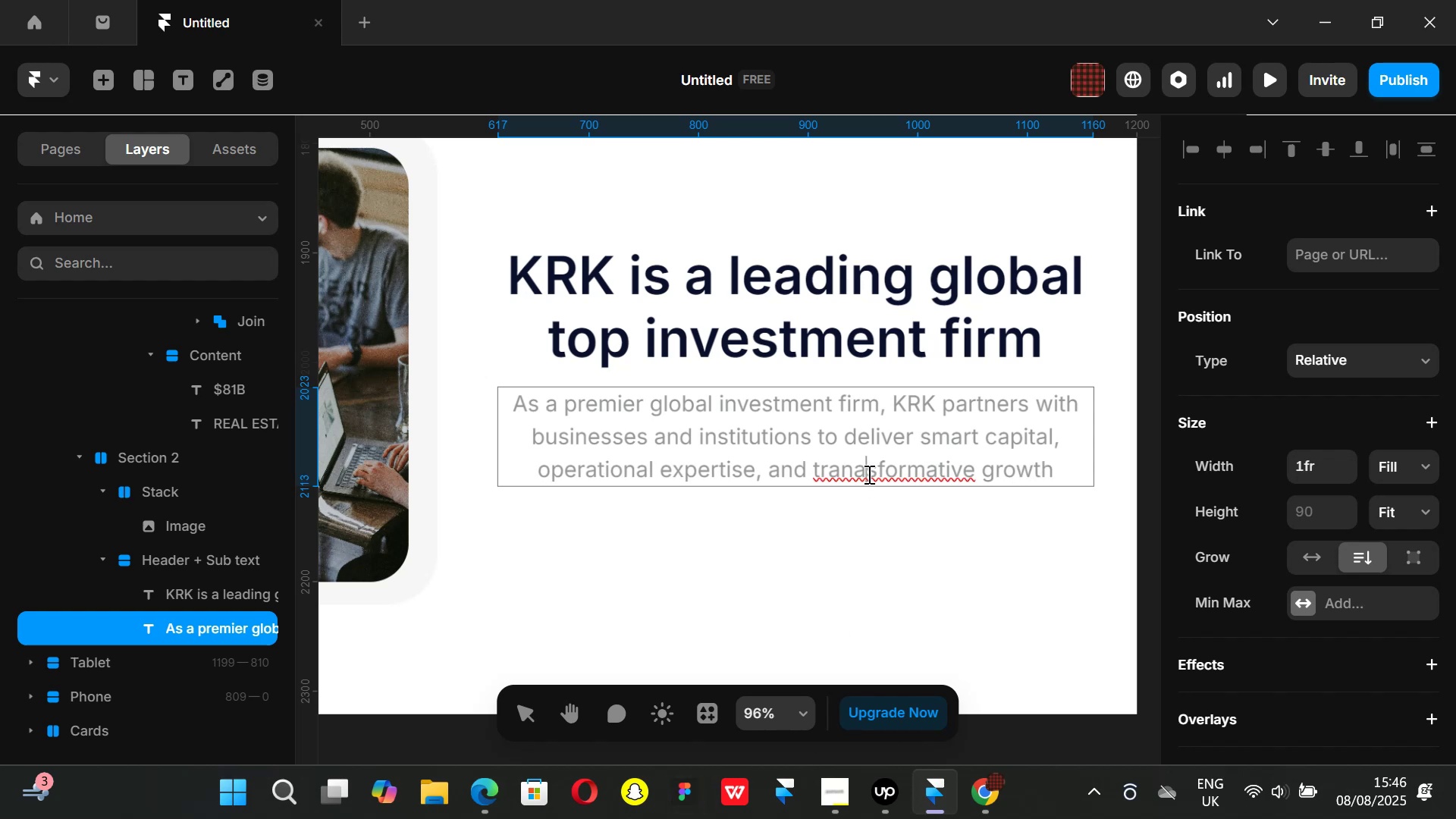 
key(Backspace)
 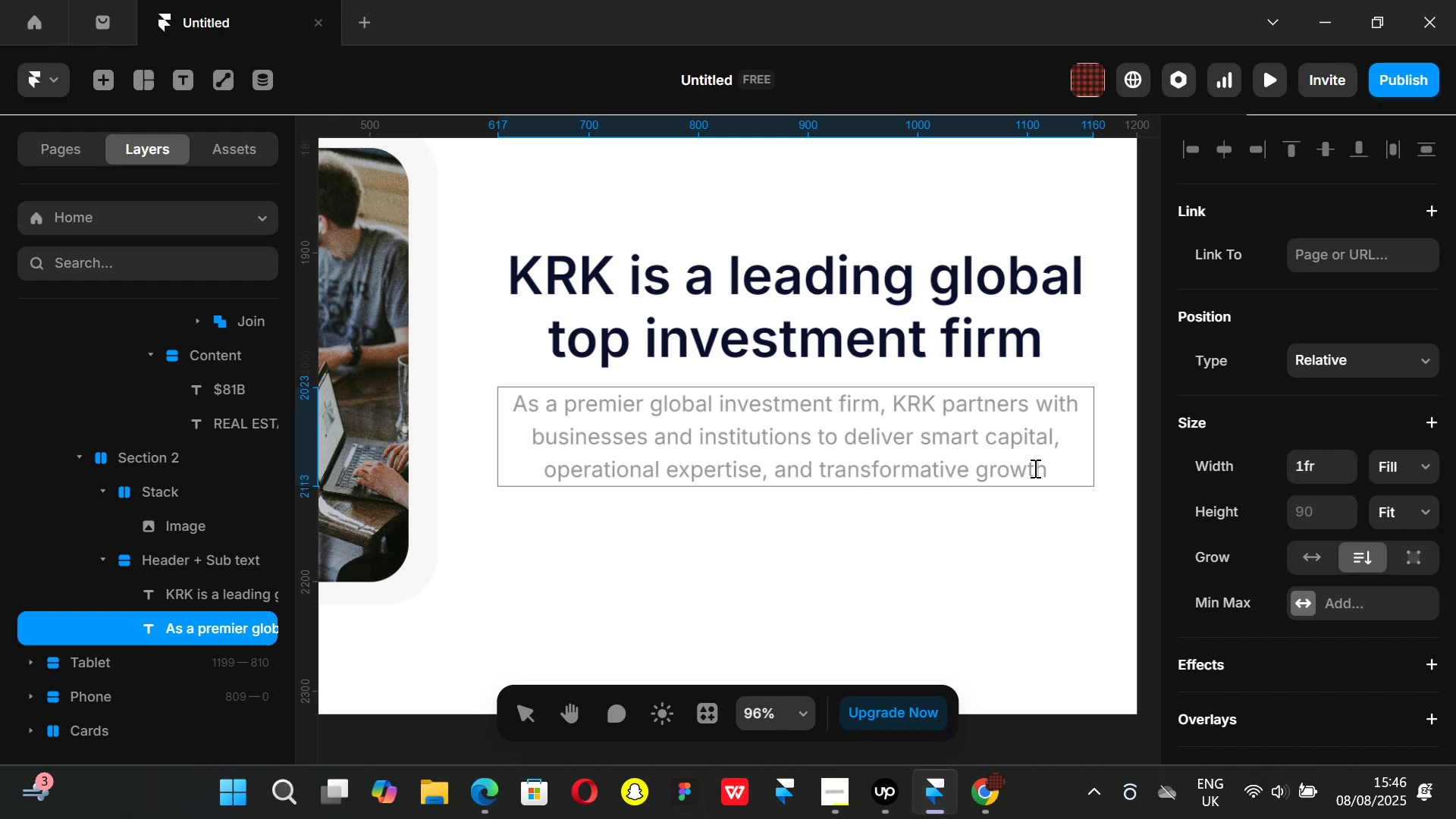 
left_click([1053, 475])
 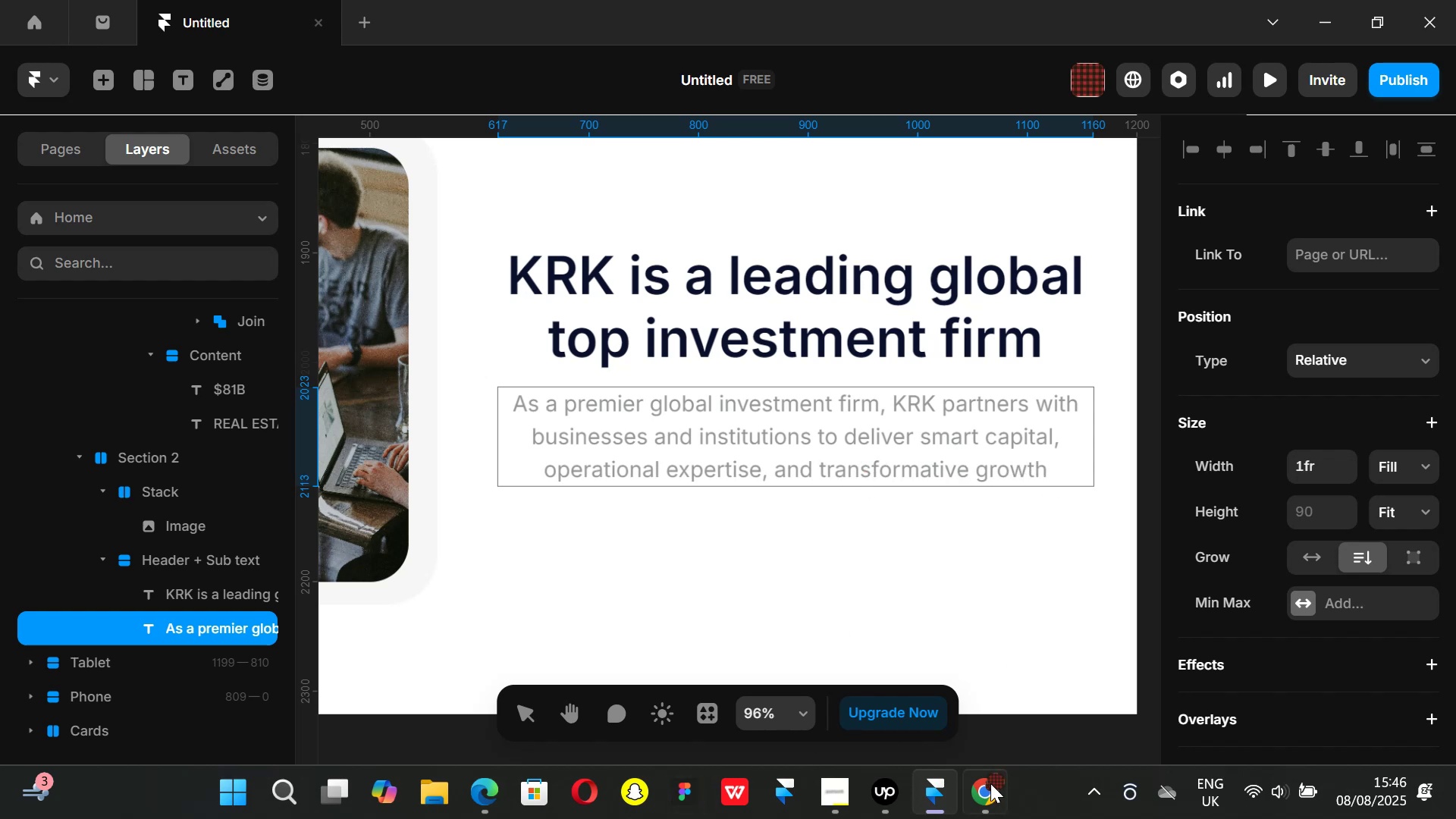 
left_click([989, 789])
 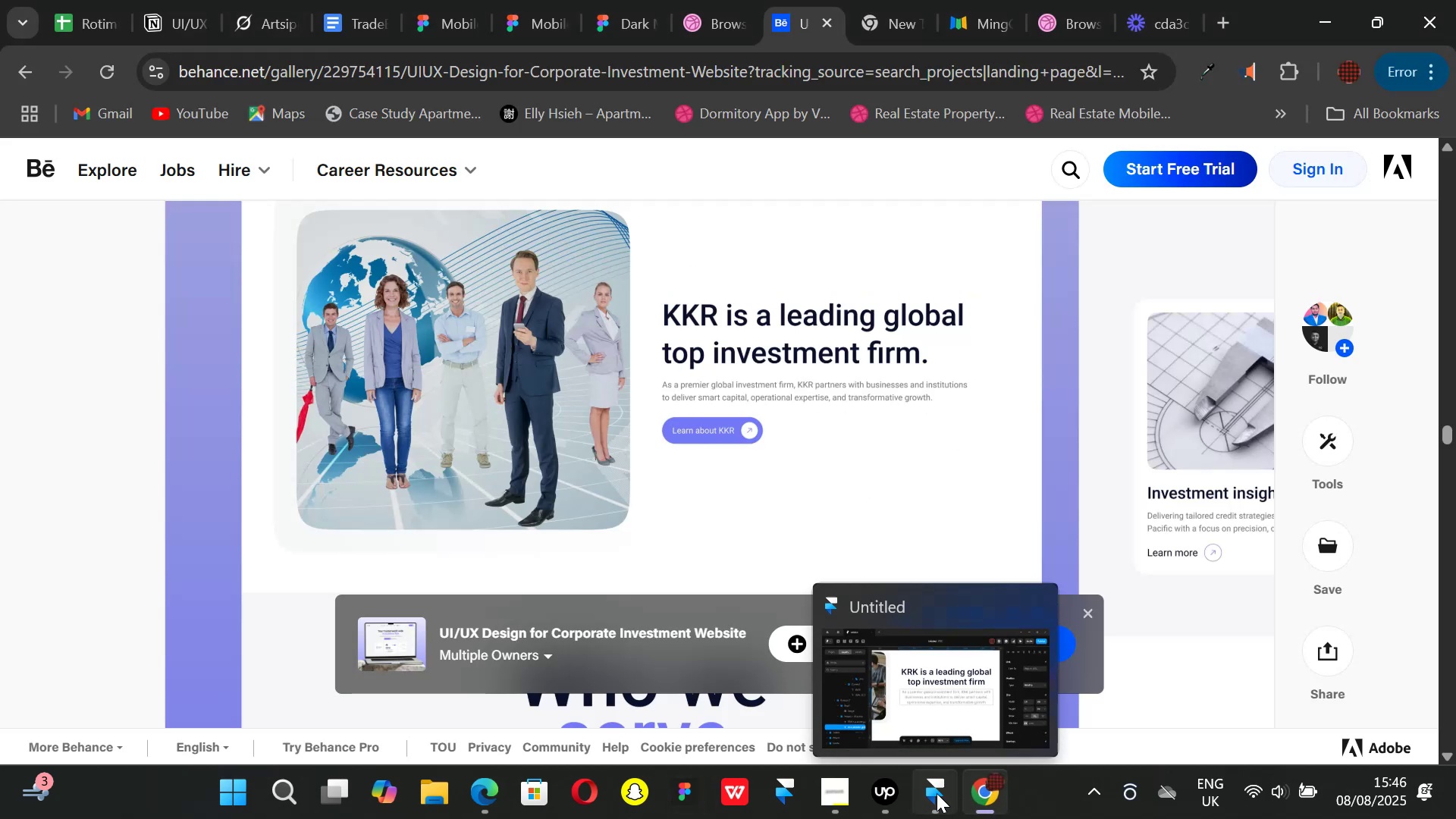 
left_click([937, 793])
 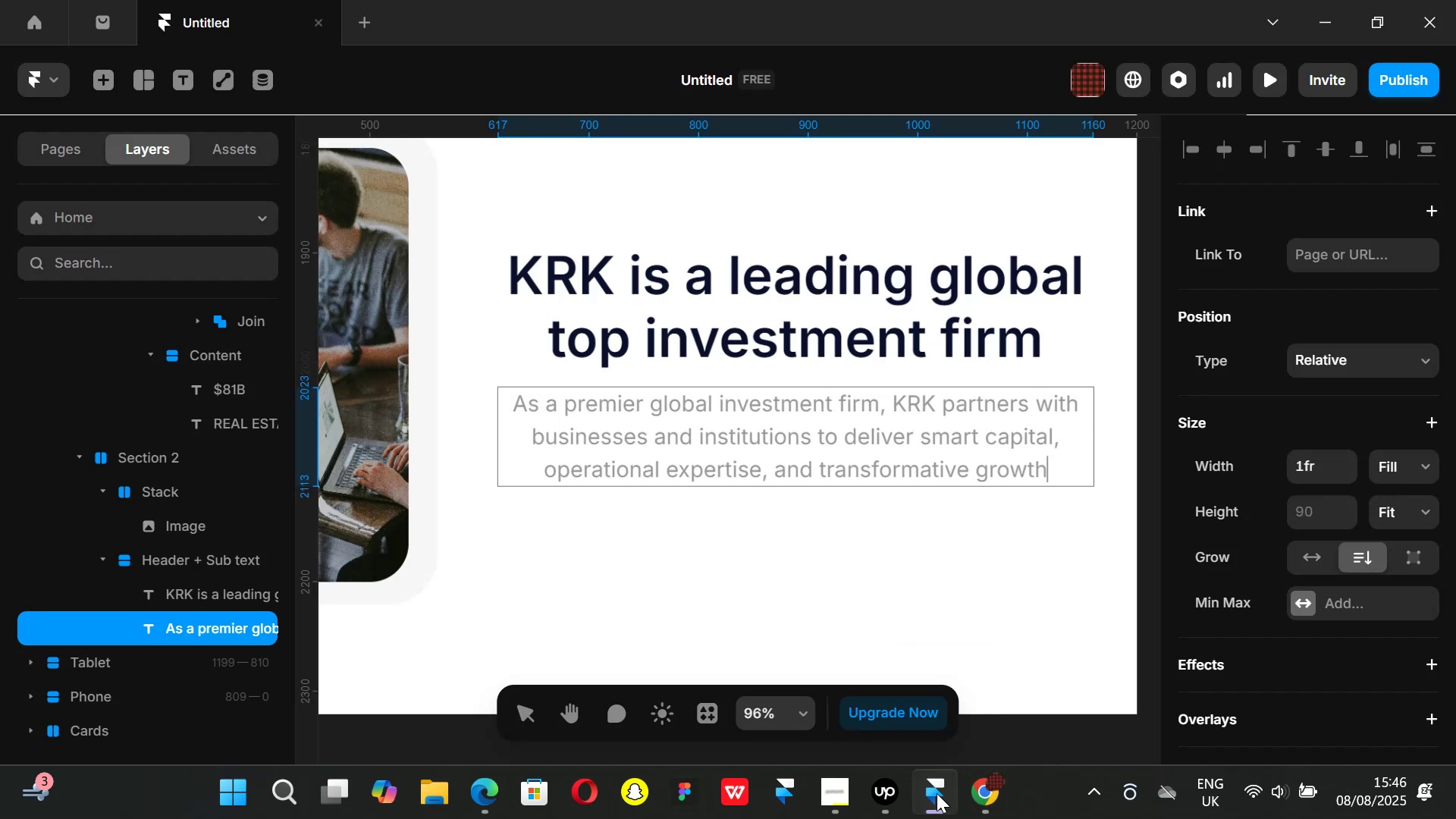 
key(Period)
 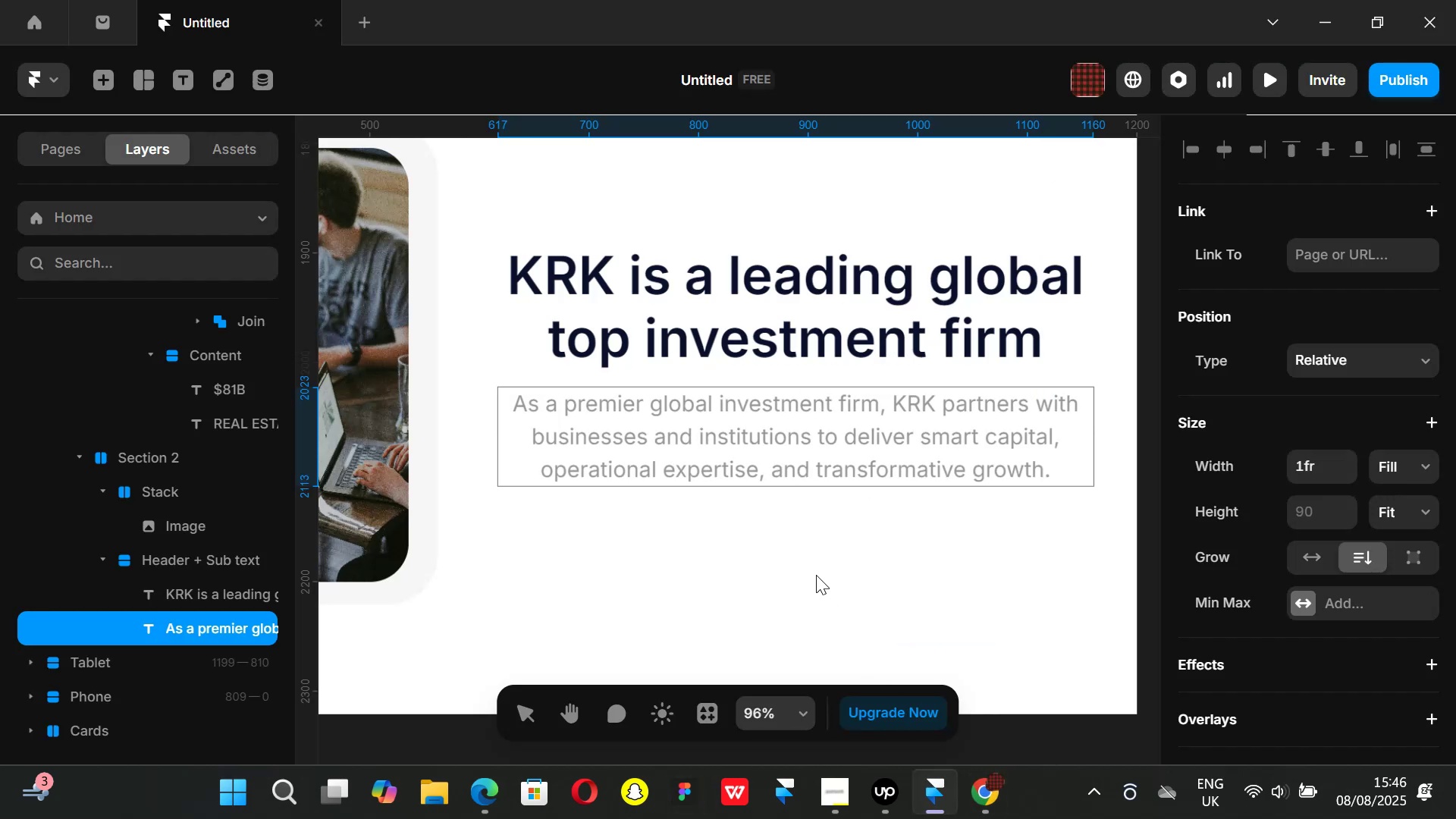 
hold_key(key=ControlLeft, duration=0.98)
scroll: coordinate [735, 553], scroll_direction: down, amount: 2.0
 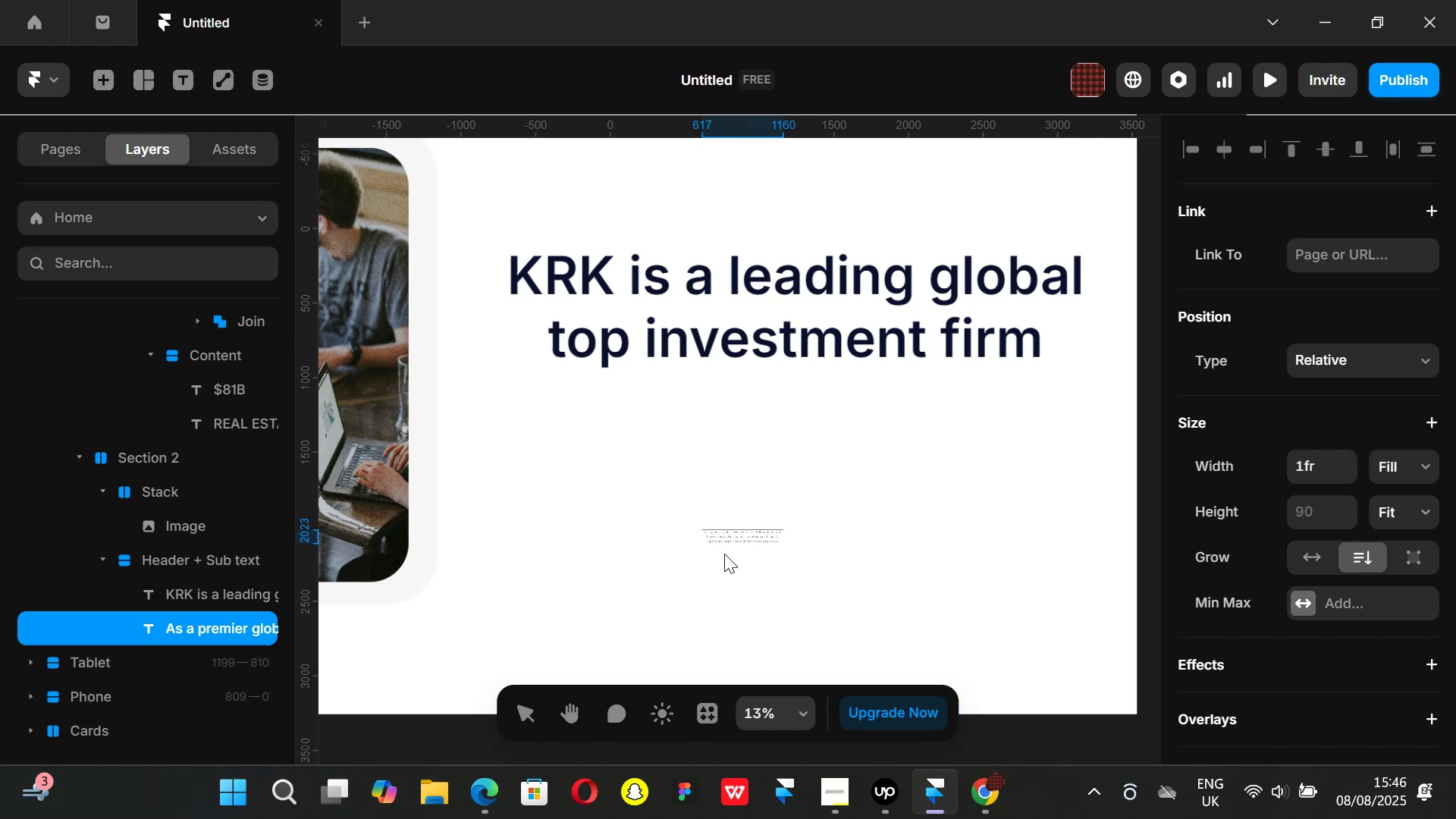 
key(Control+ControlLeft)
 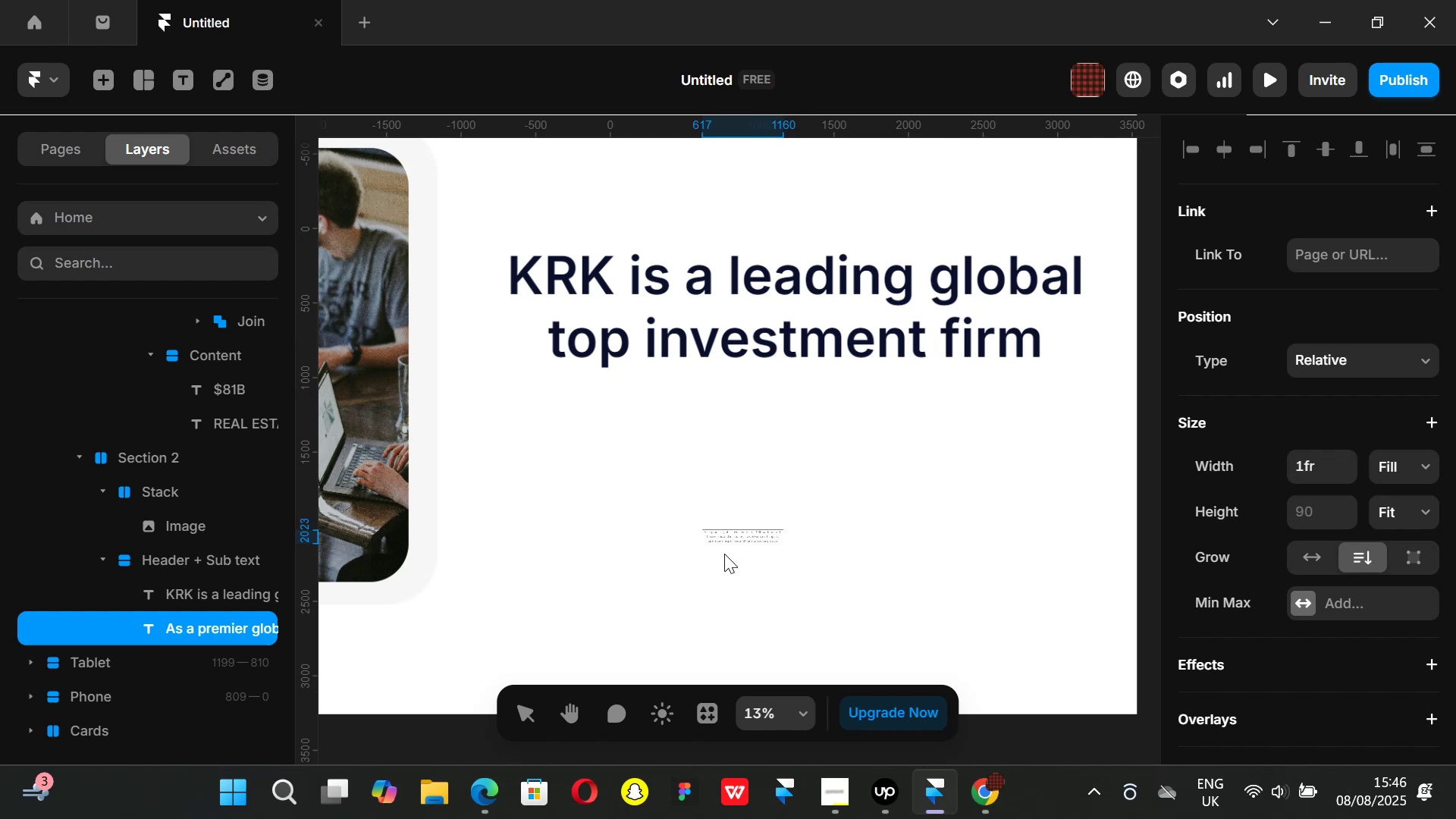 
key(Control+Z)
 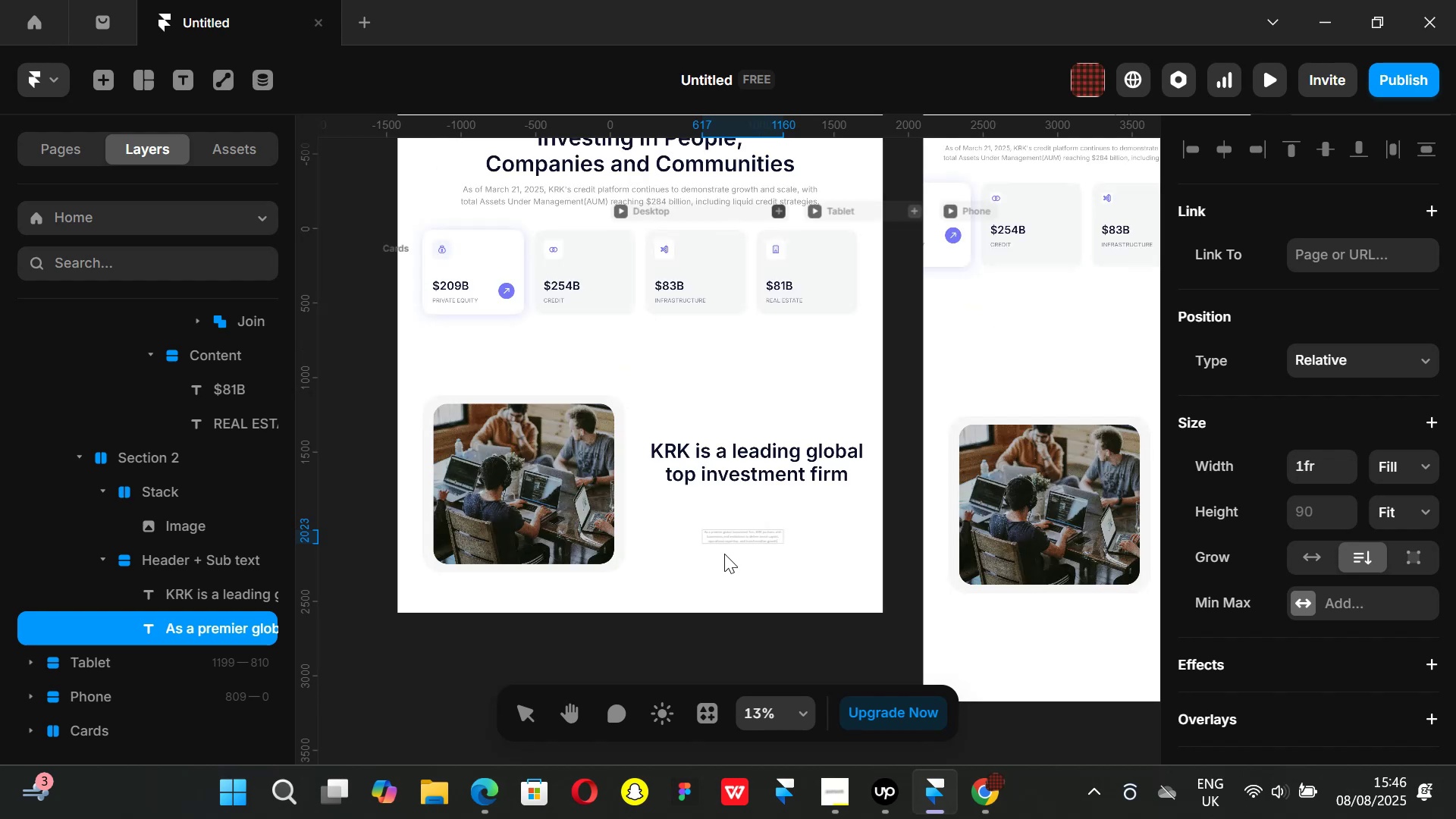 
key(Control+ControlLeft)
 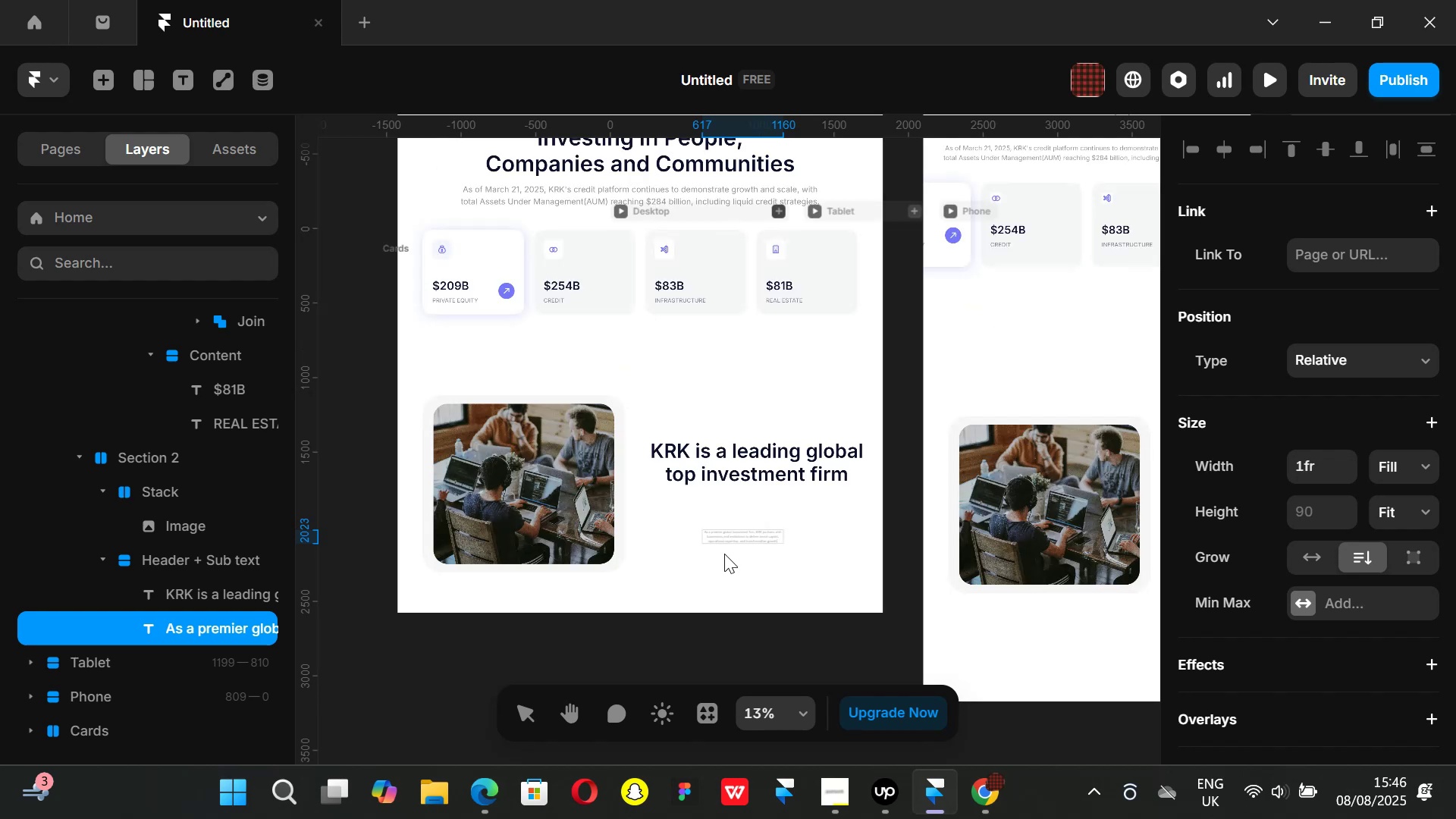 
key(Control+Z)
 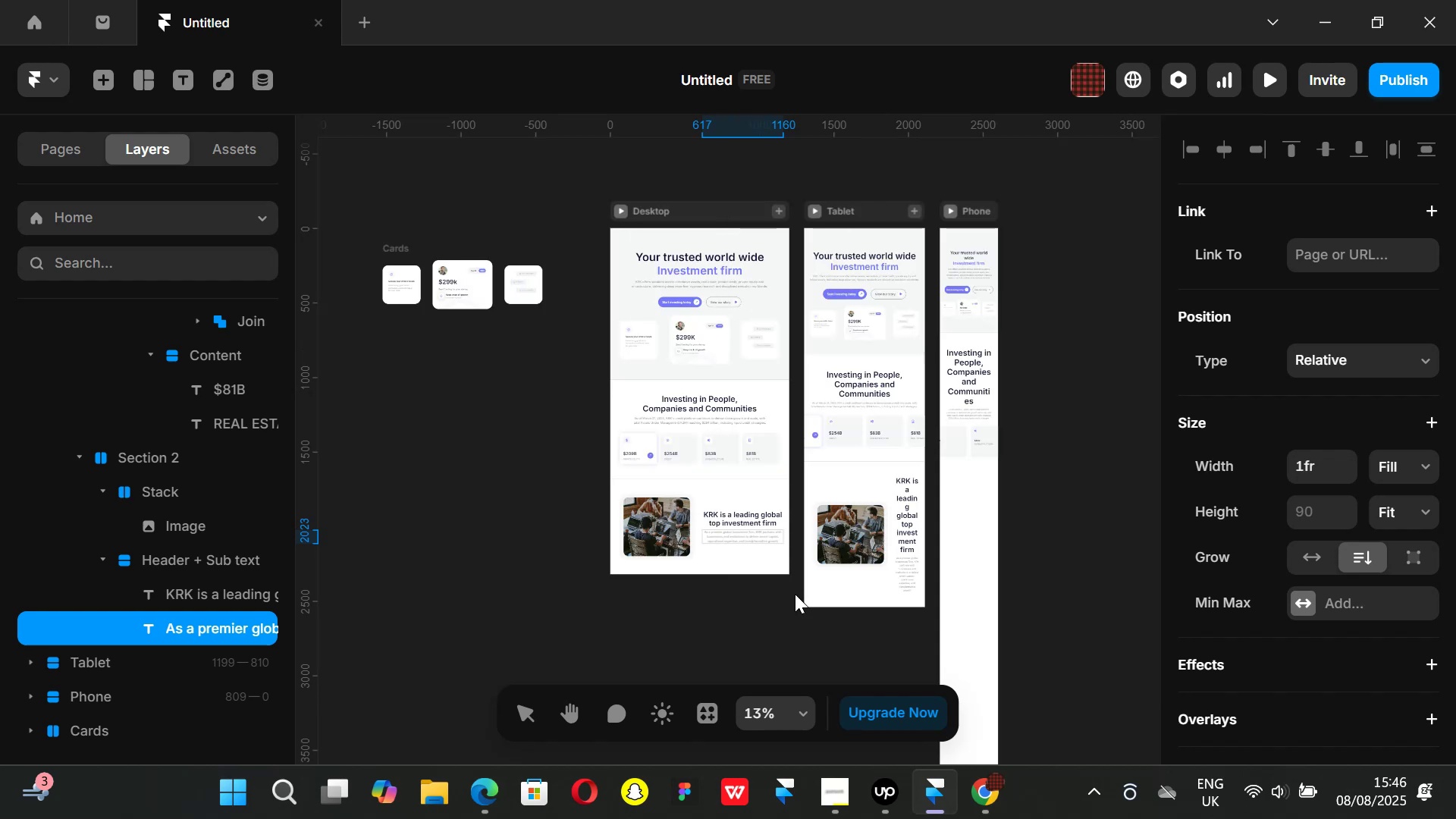 
left_click([765, 607])
 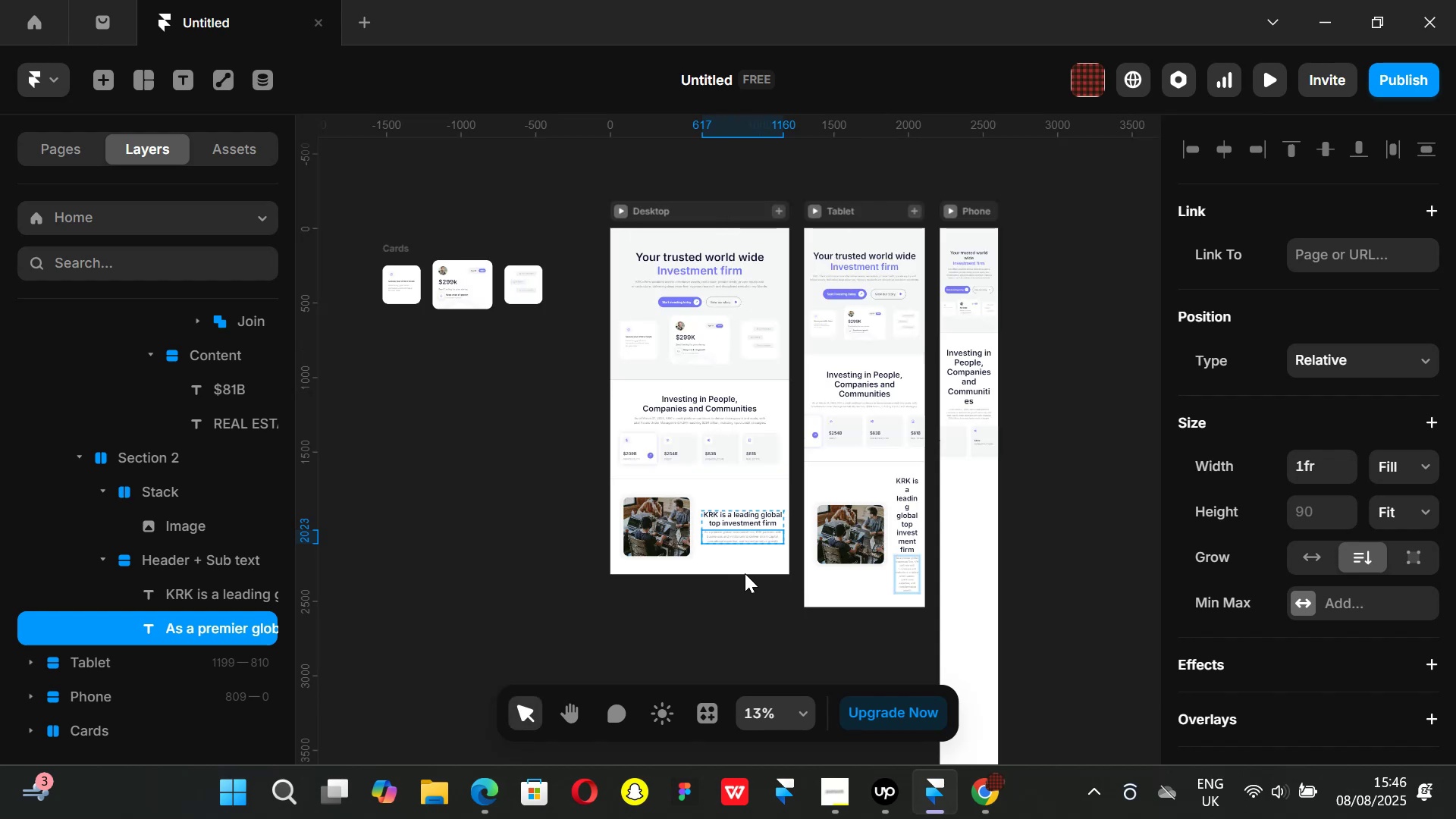 
hold_key(key=ControlLeft, duration=1.51)
scroll: coordinate [770, 543], scroll_direction: up, amount: 6.0
 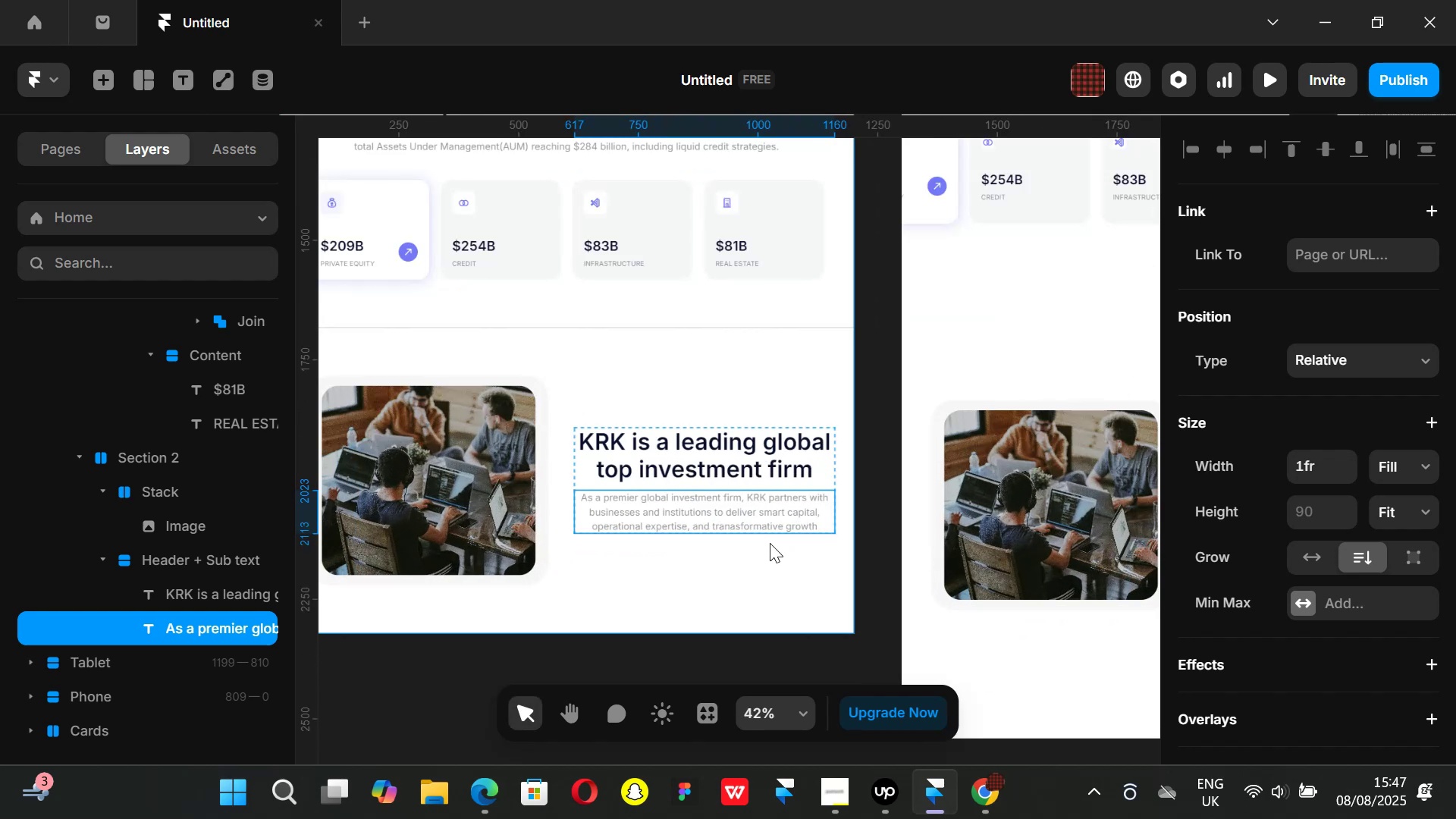 
hold_key(key=ControlLeft, duration=1.23)
 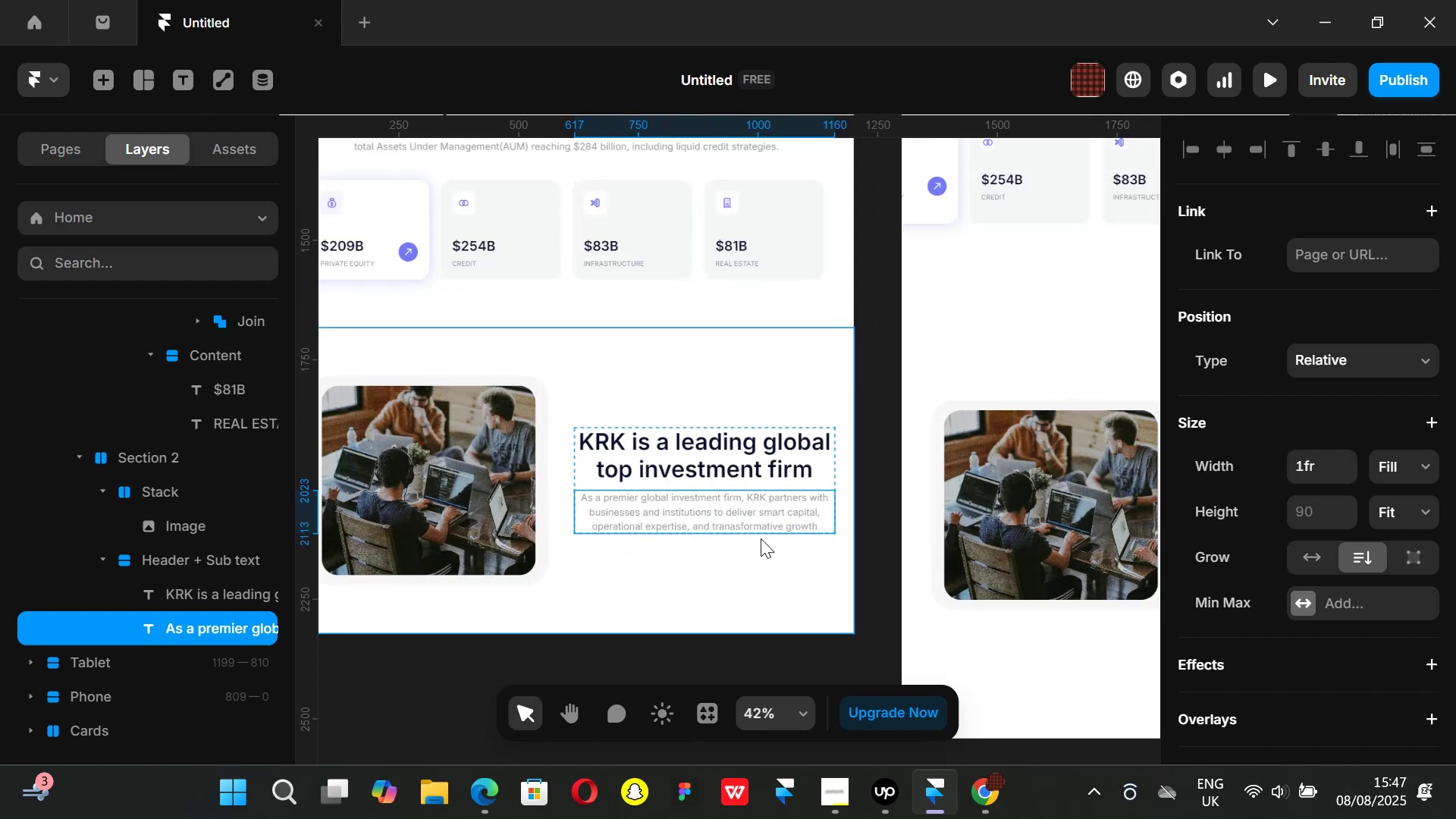 
hold_key(key=ControlLeft, duration=0.56)
scroll: coordinate [733, 528], scroll_direction: up, amount: 3.0
 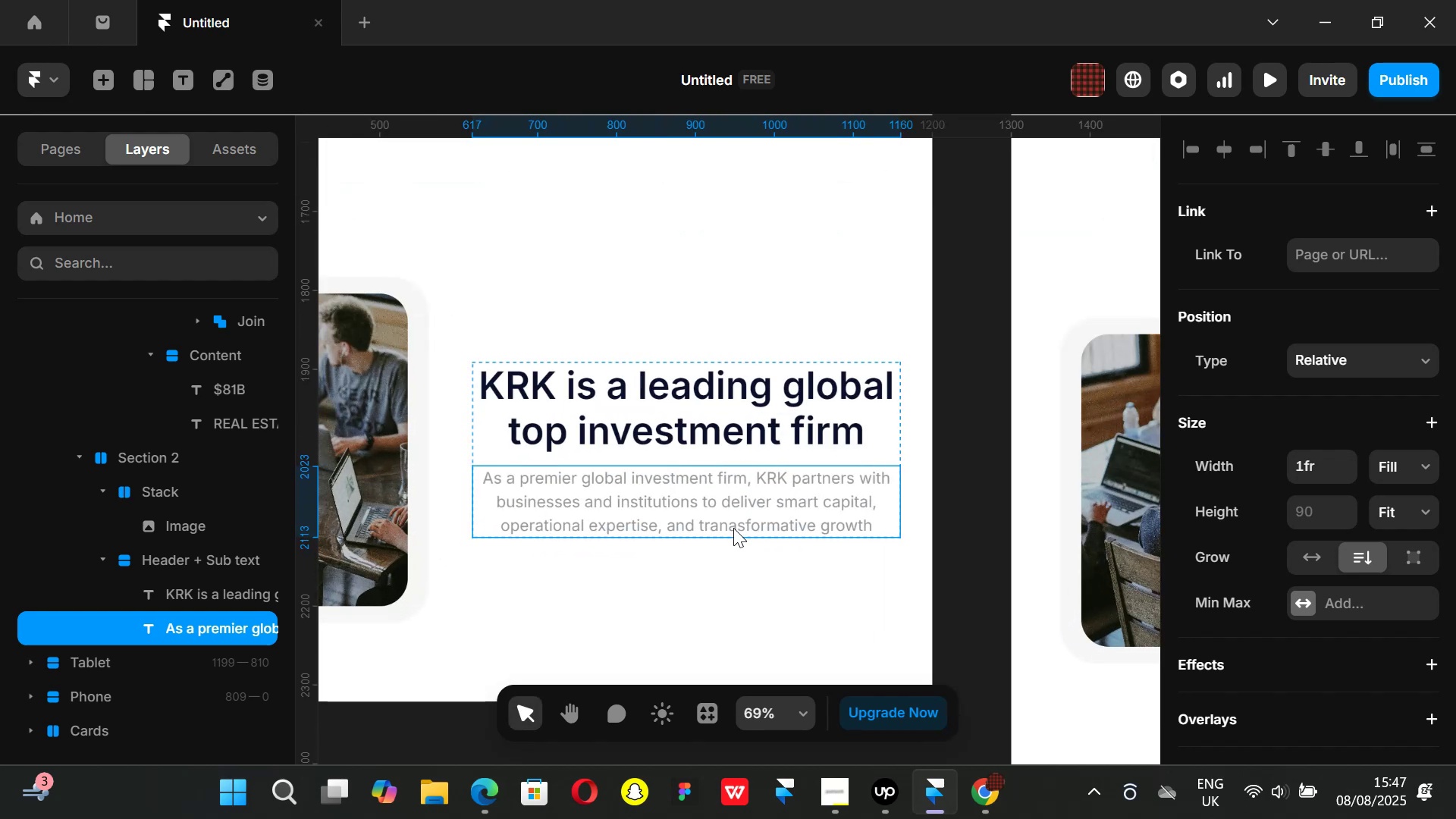 
double_click([733, 528])
 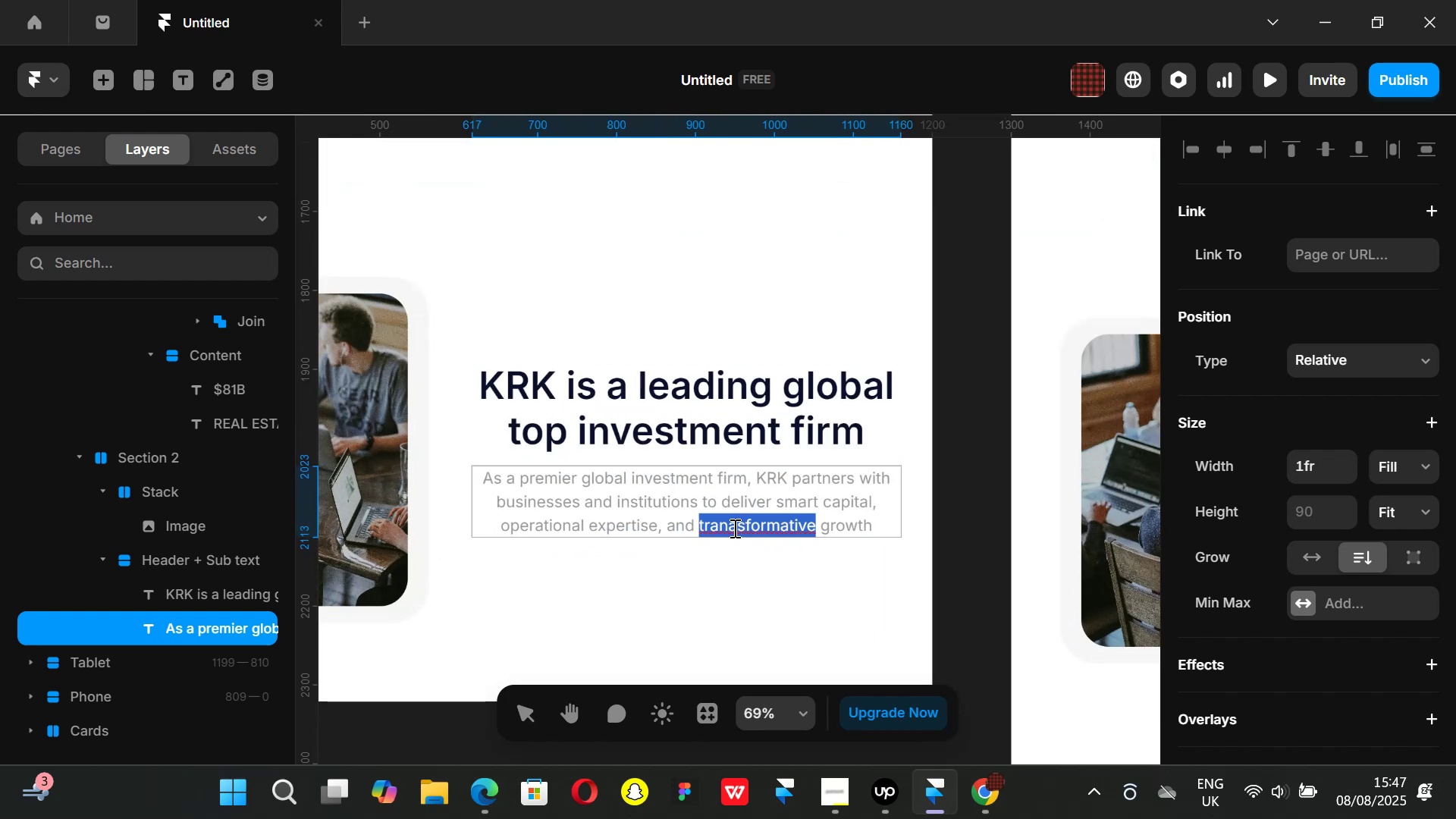 
triple_click([733, 528])
 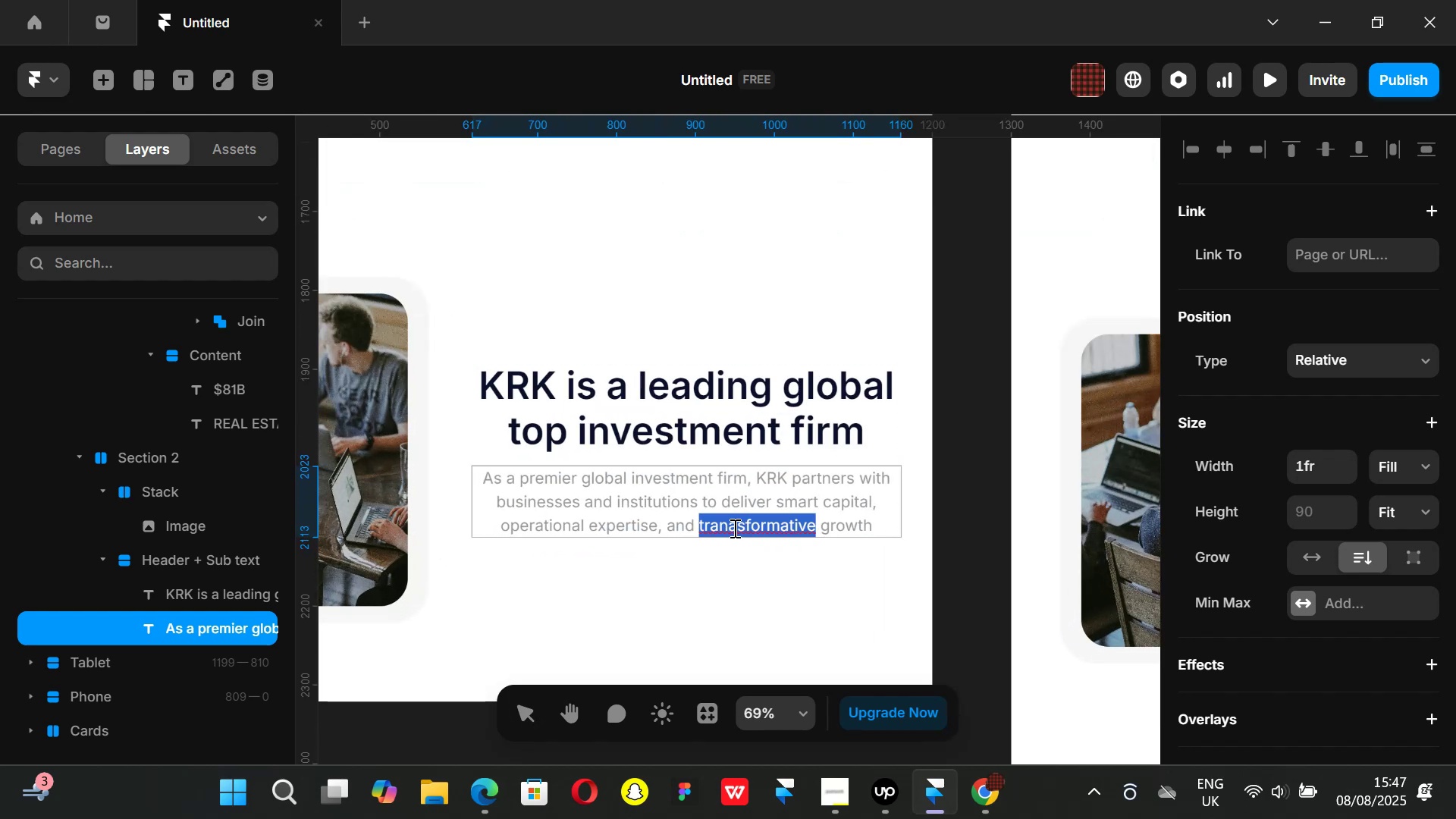 
left_click([733, 528])
 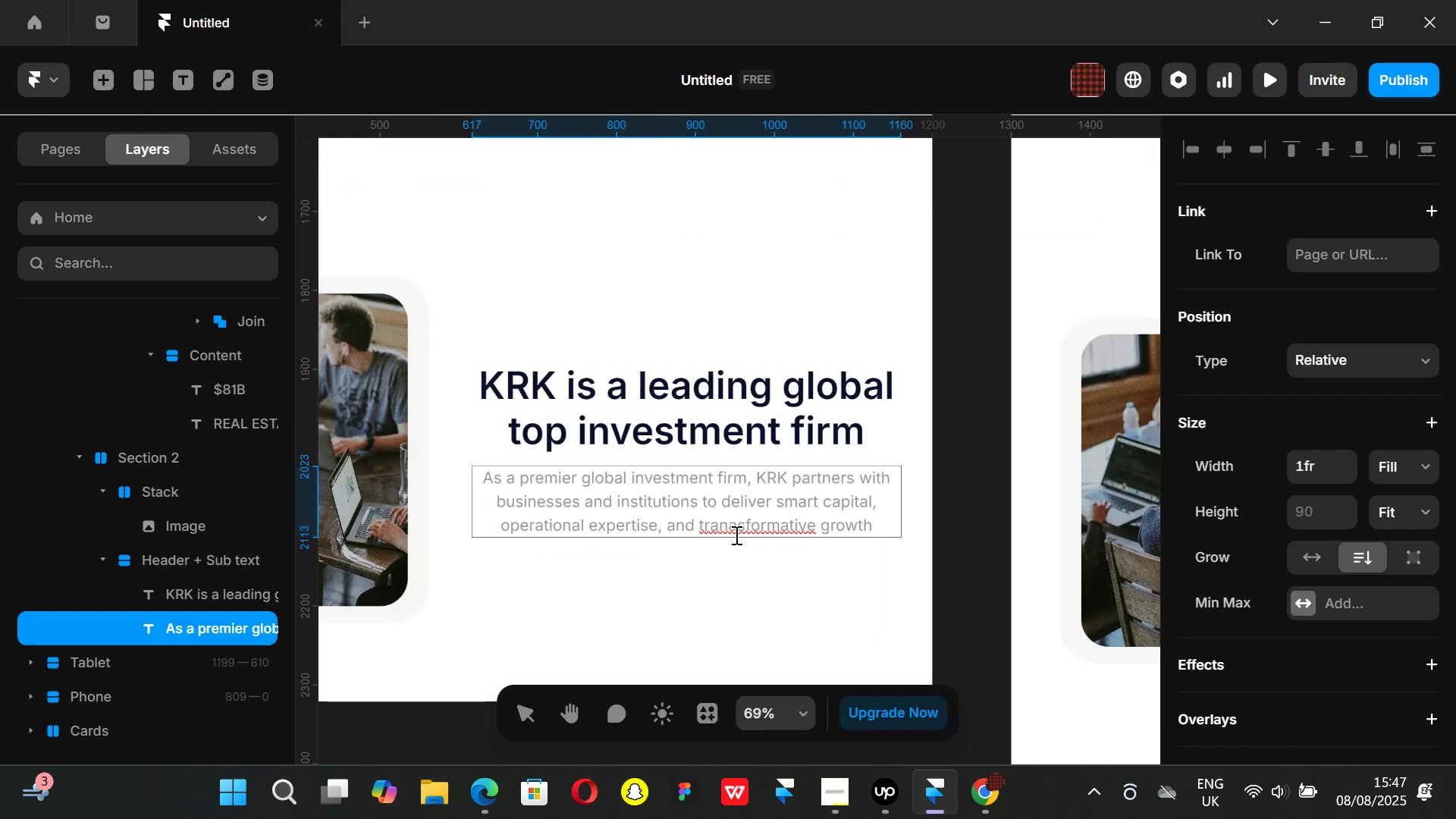 
key(Backspace)
 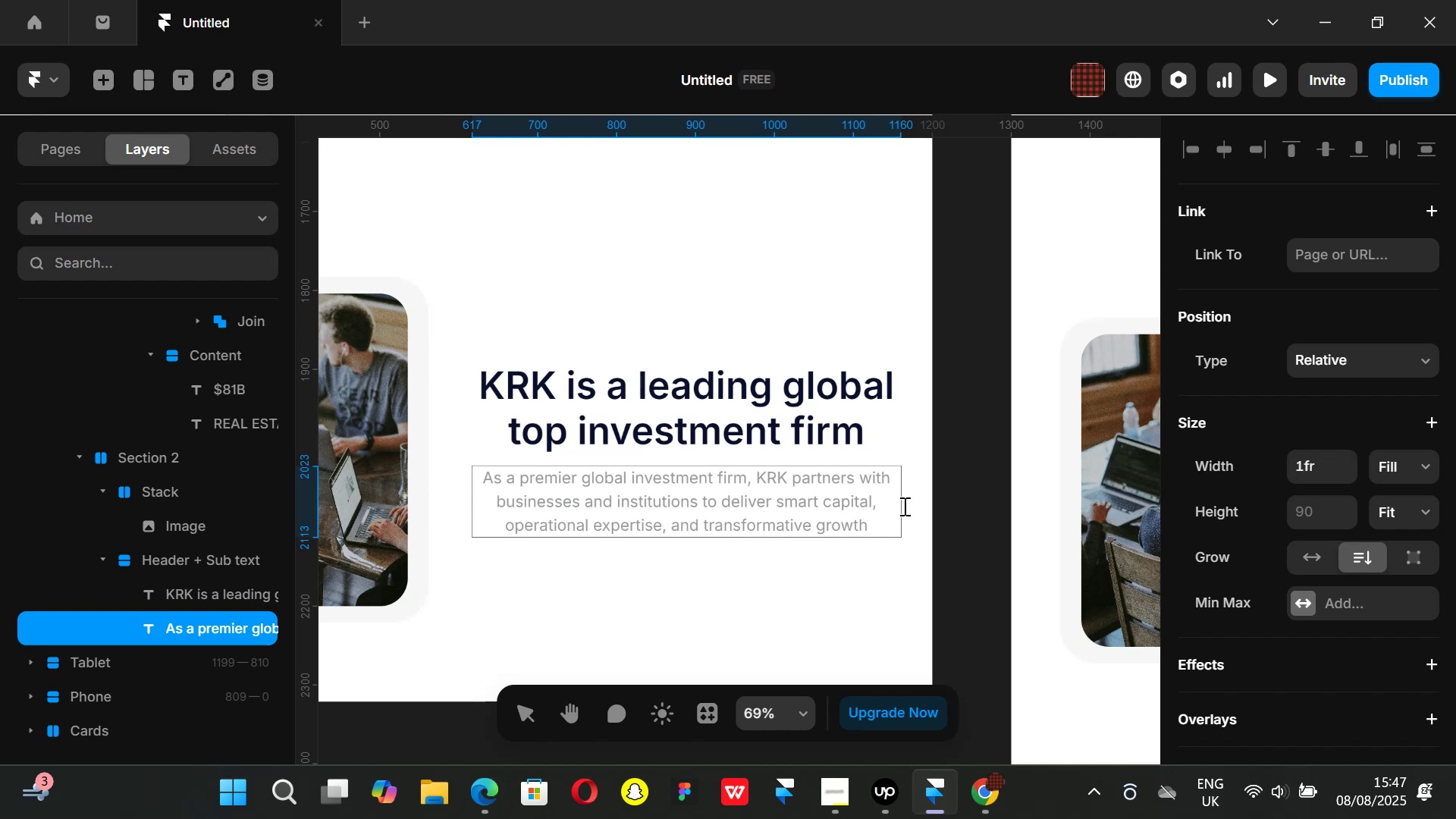 
left_click([954, 507])
 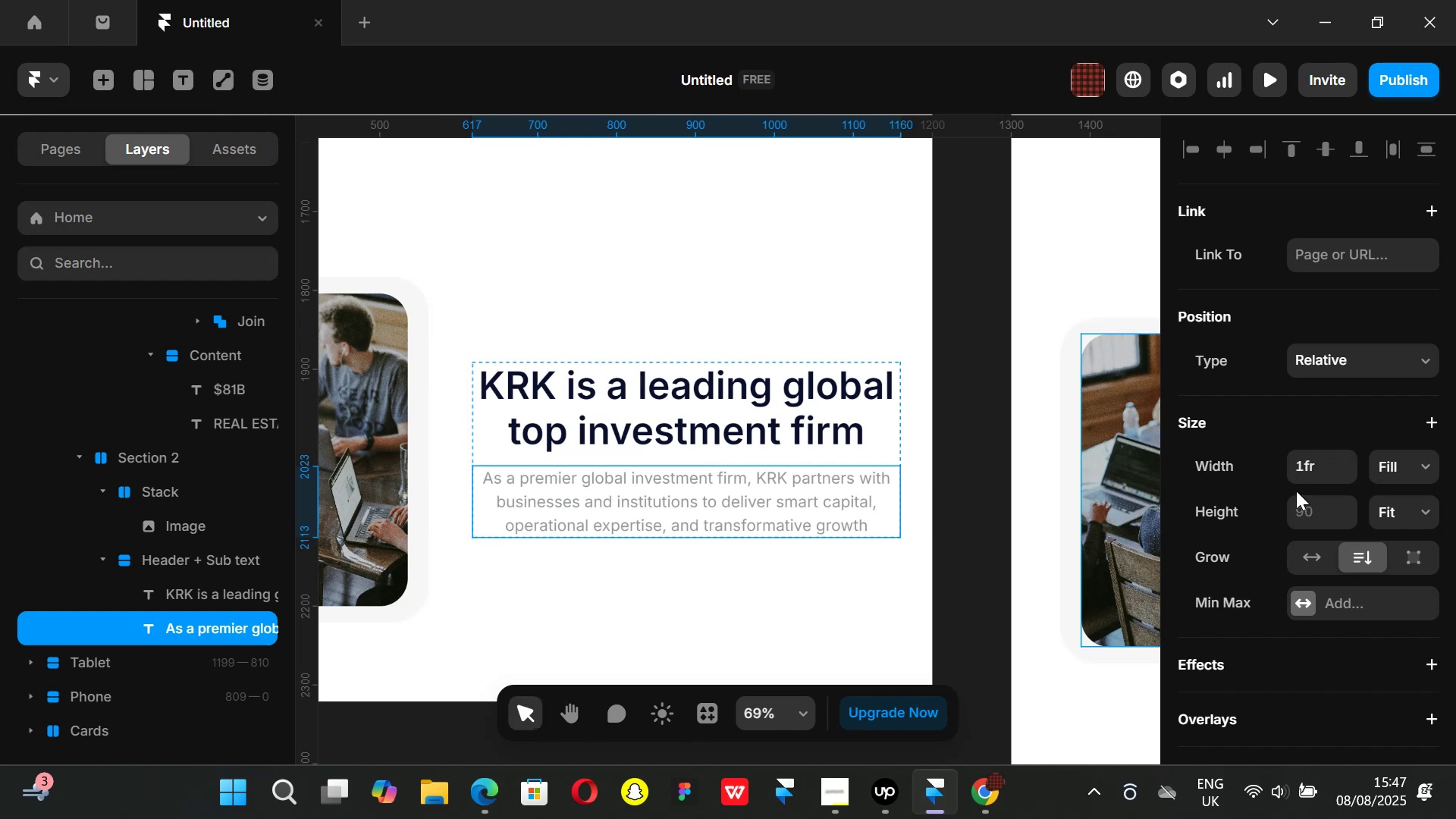 
scroll: coordinate [1314, 518], scroll_direction: down, amount: 3.0
 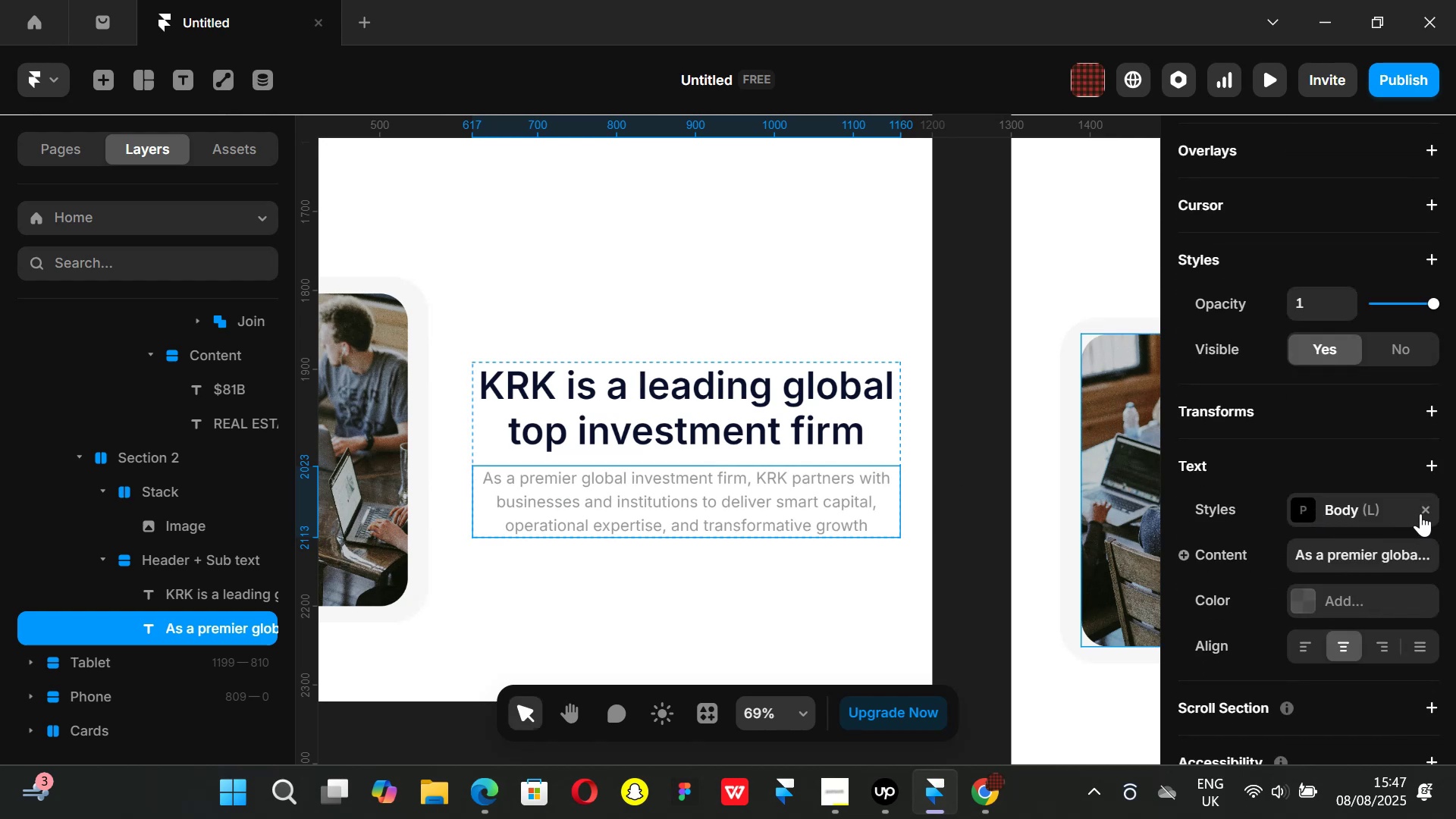 
left_click([1424, 508])
 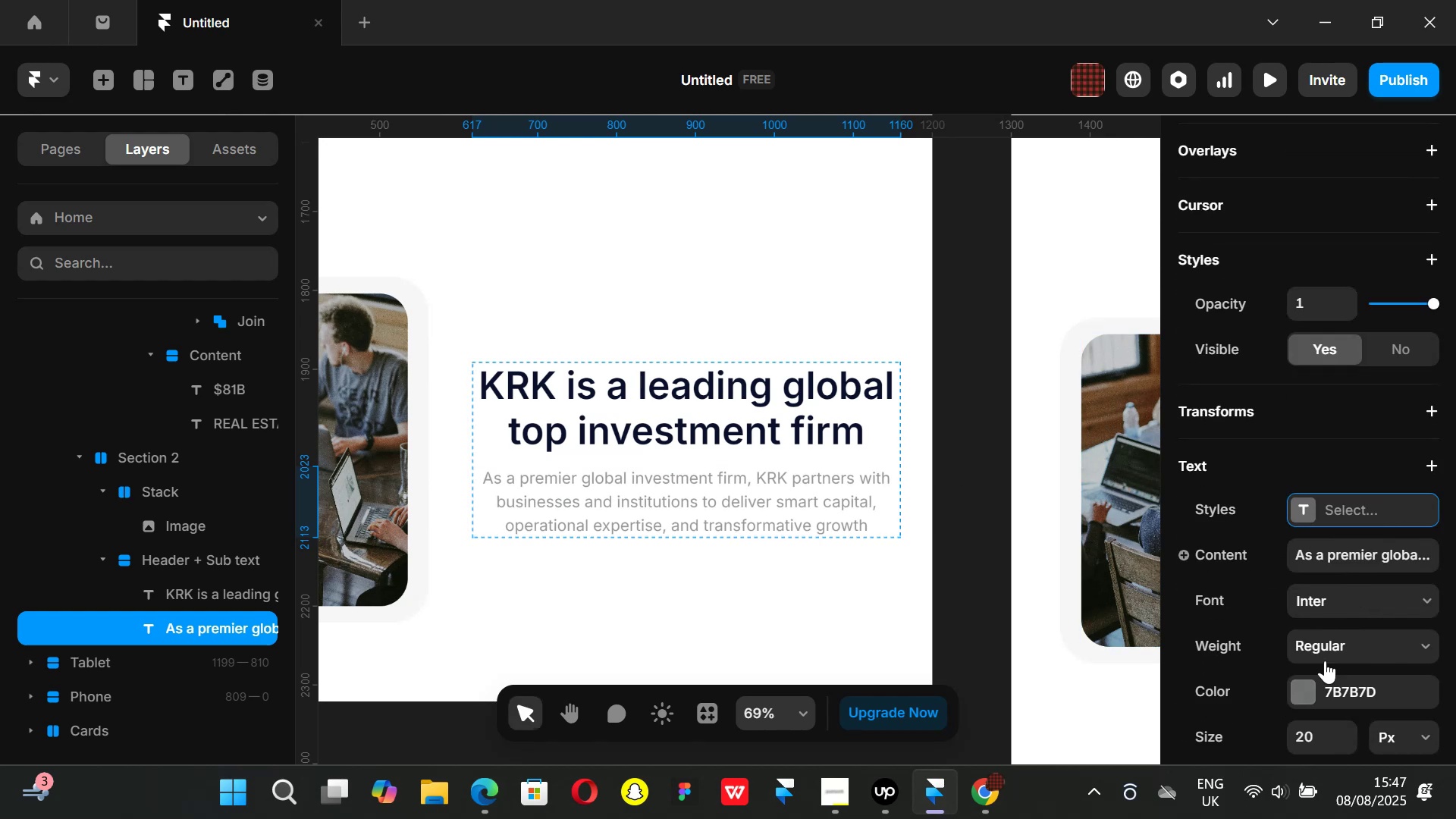 
scroll: coordinate [1312, 647], scroll_direction: down, amount: 2.0
 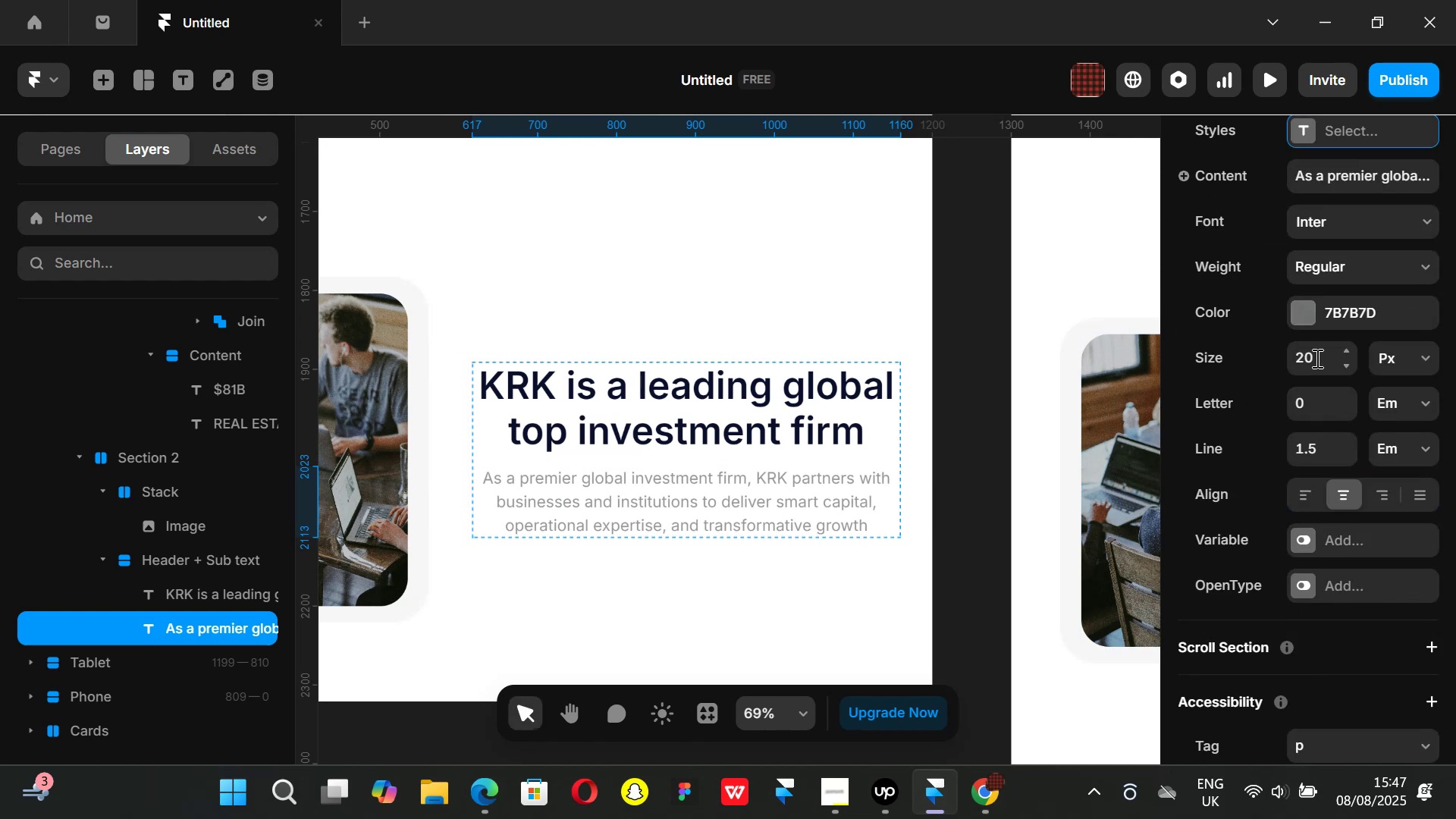 
left_click([1316, 358])
 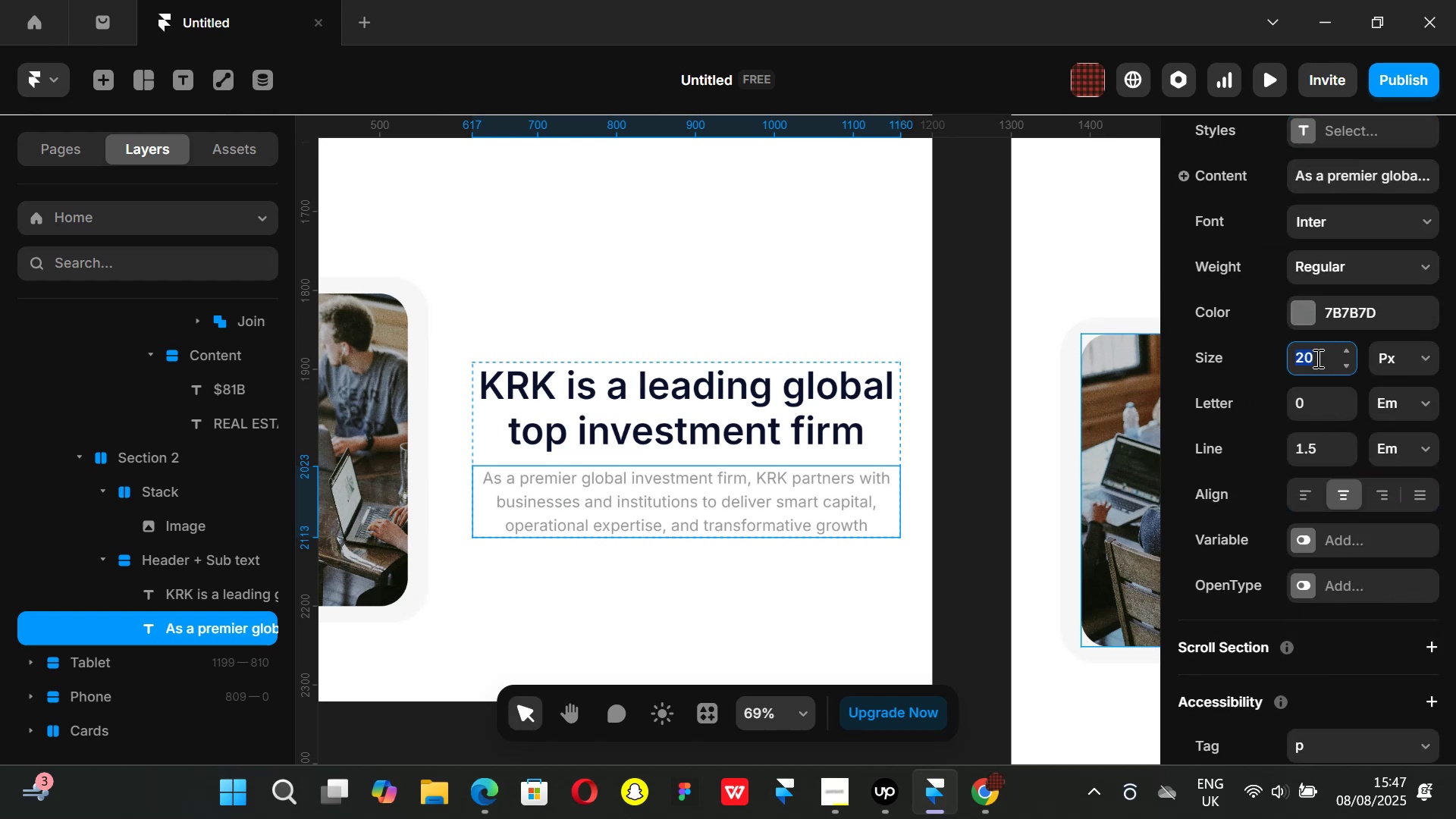 
type(16)
 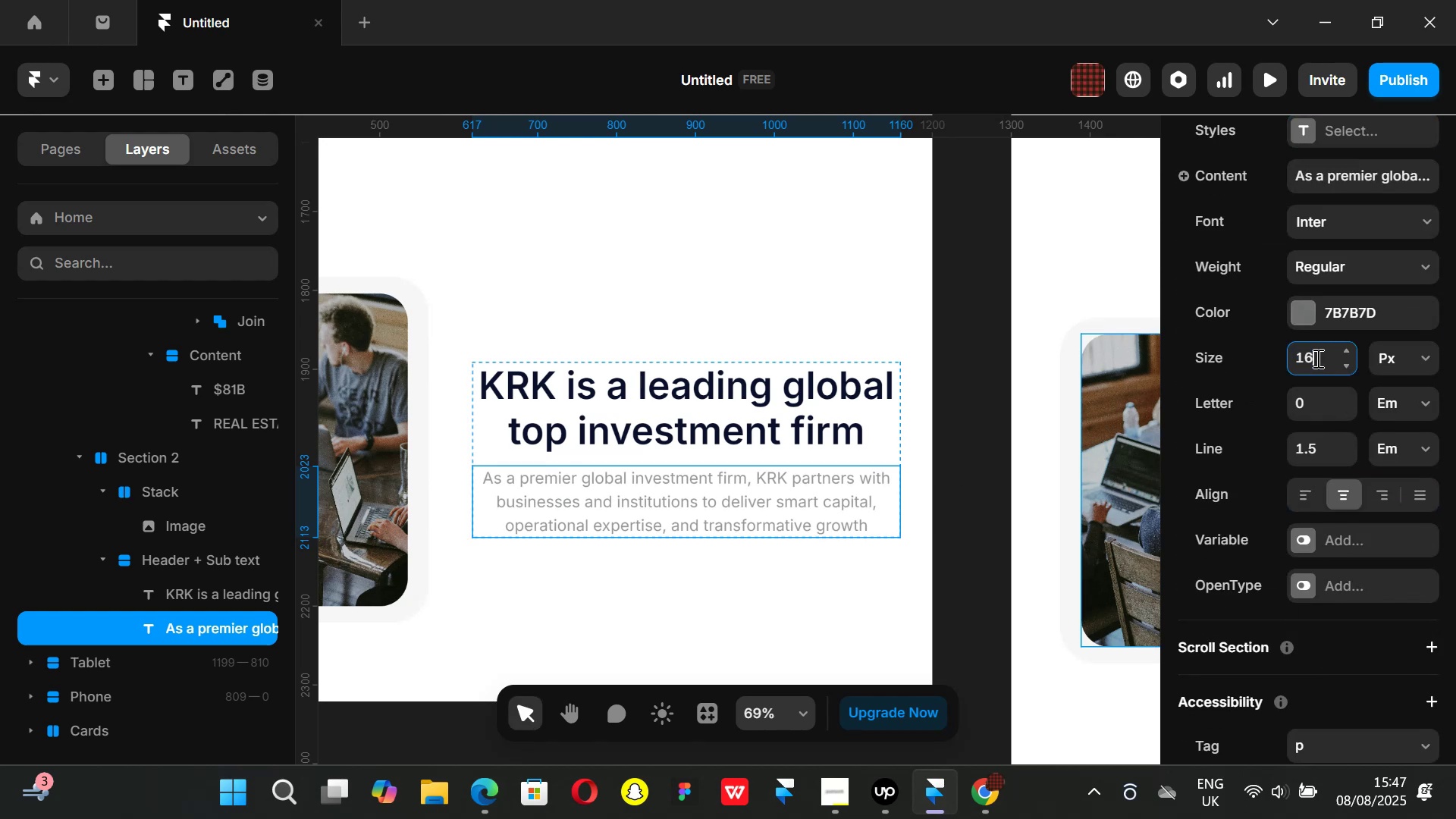 
key(Enter)
 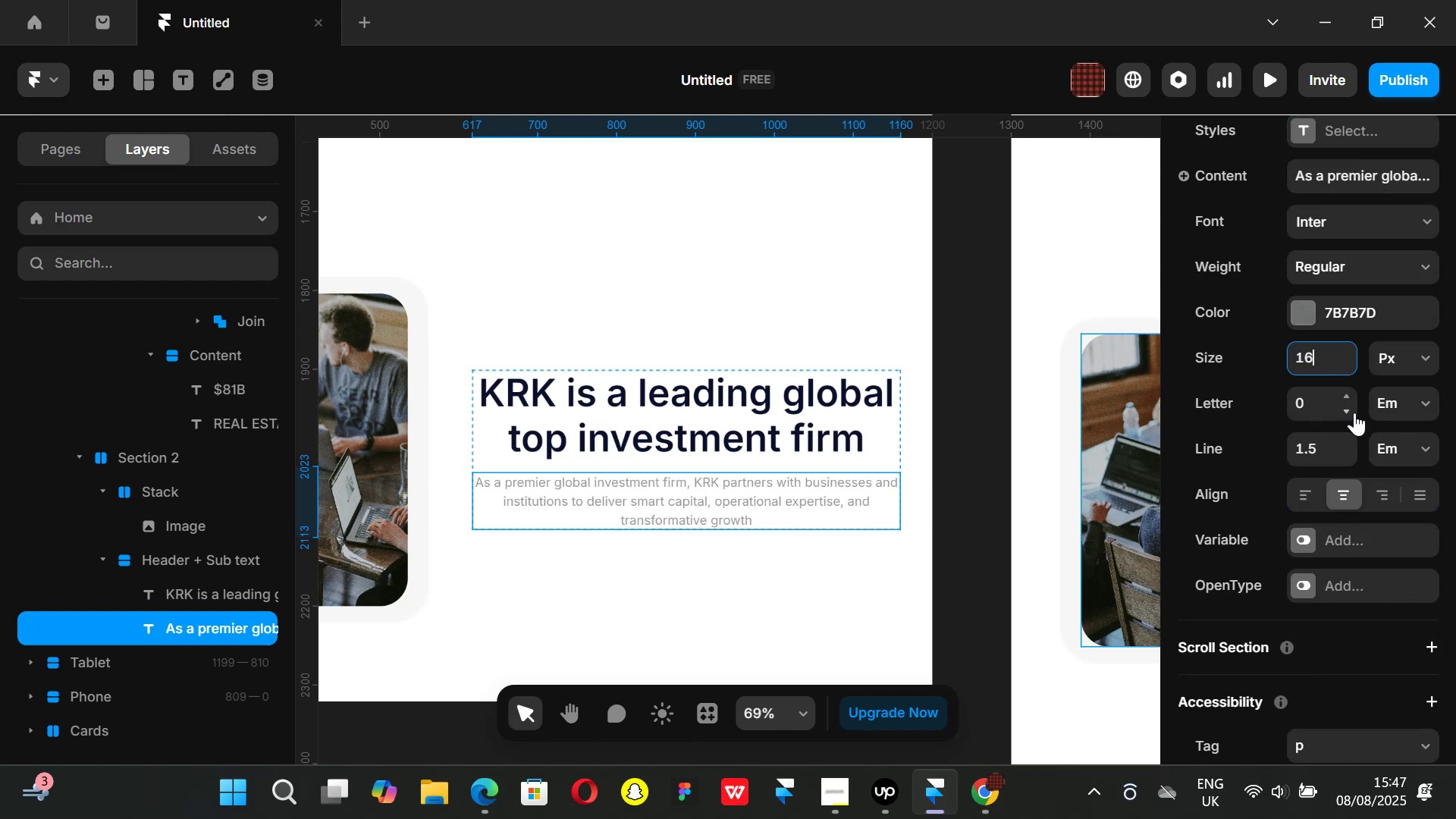 
scroll: coordinate [1330, 404], scroll_direction: up, amount: 5.0
 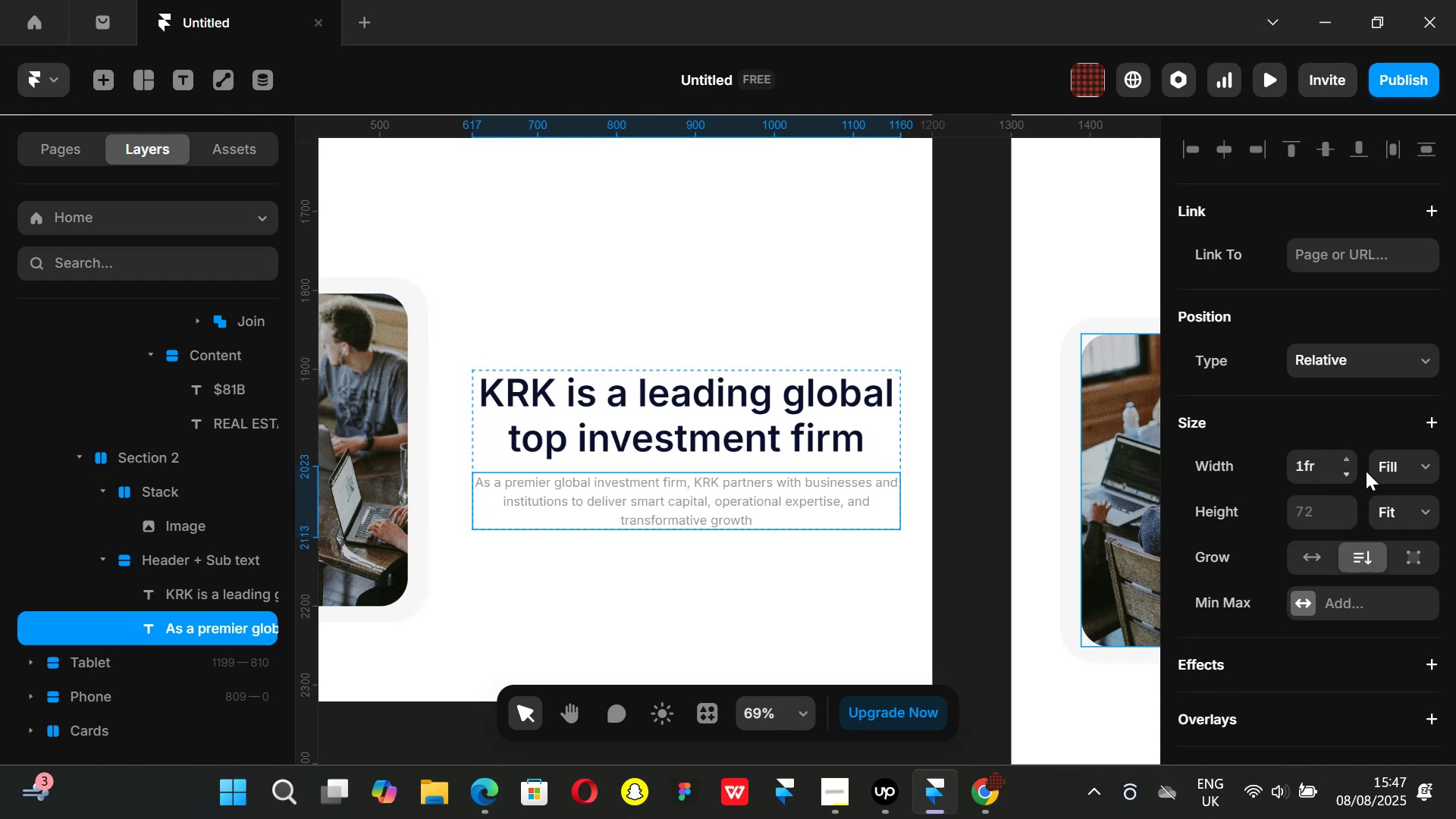 
left_click([1427, 471])
 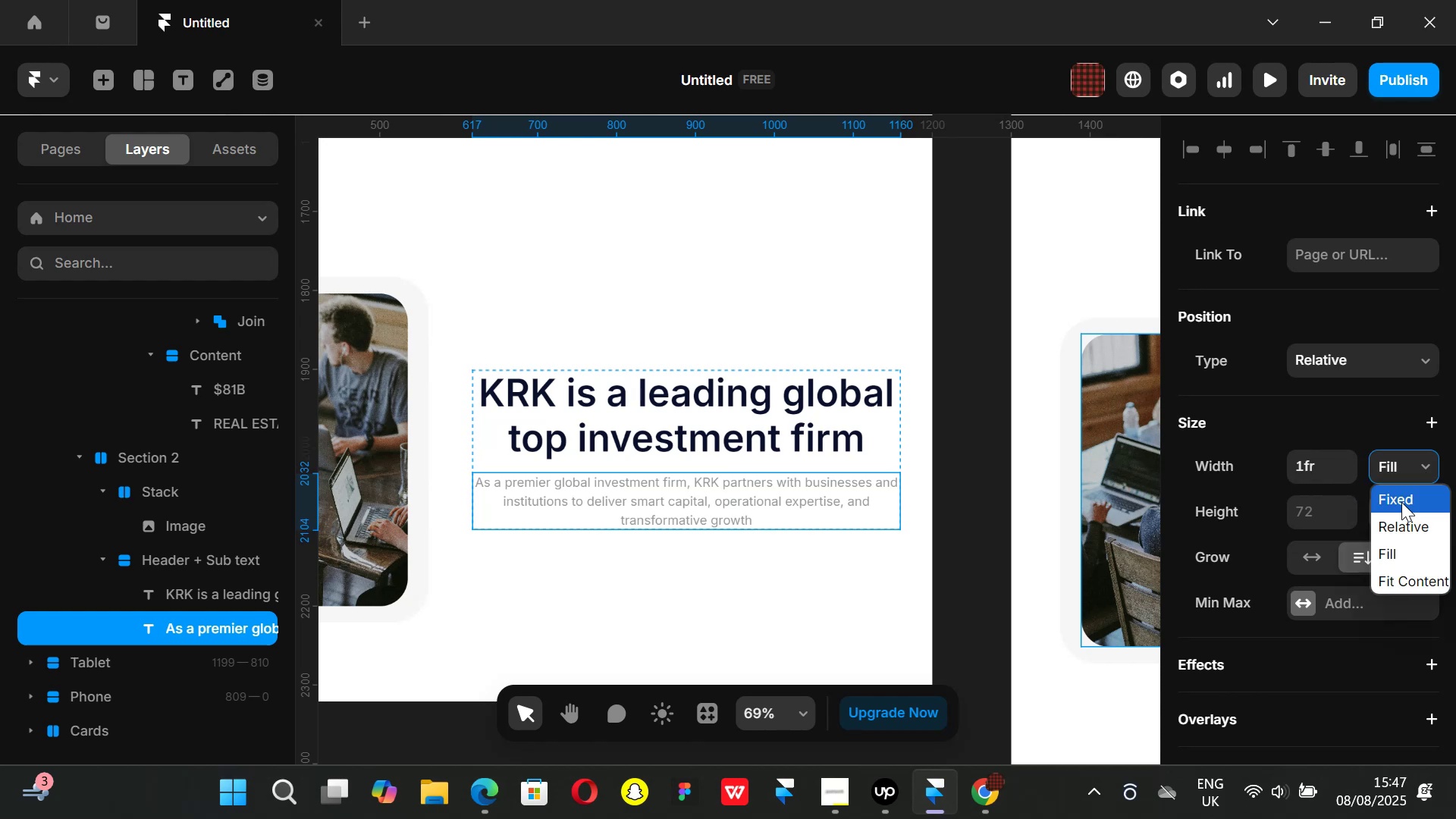 
left_click([1401, 502])
 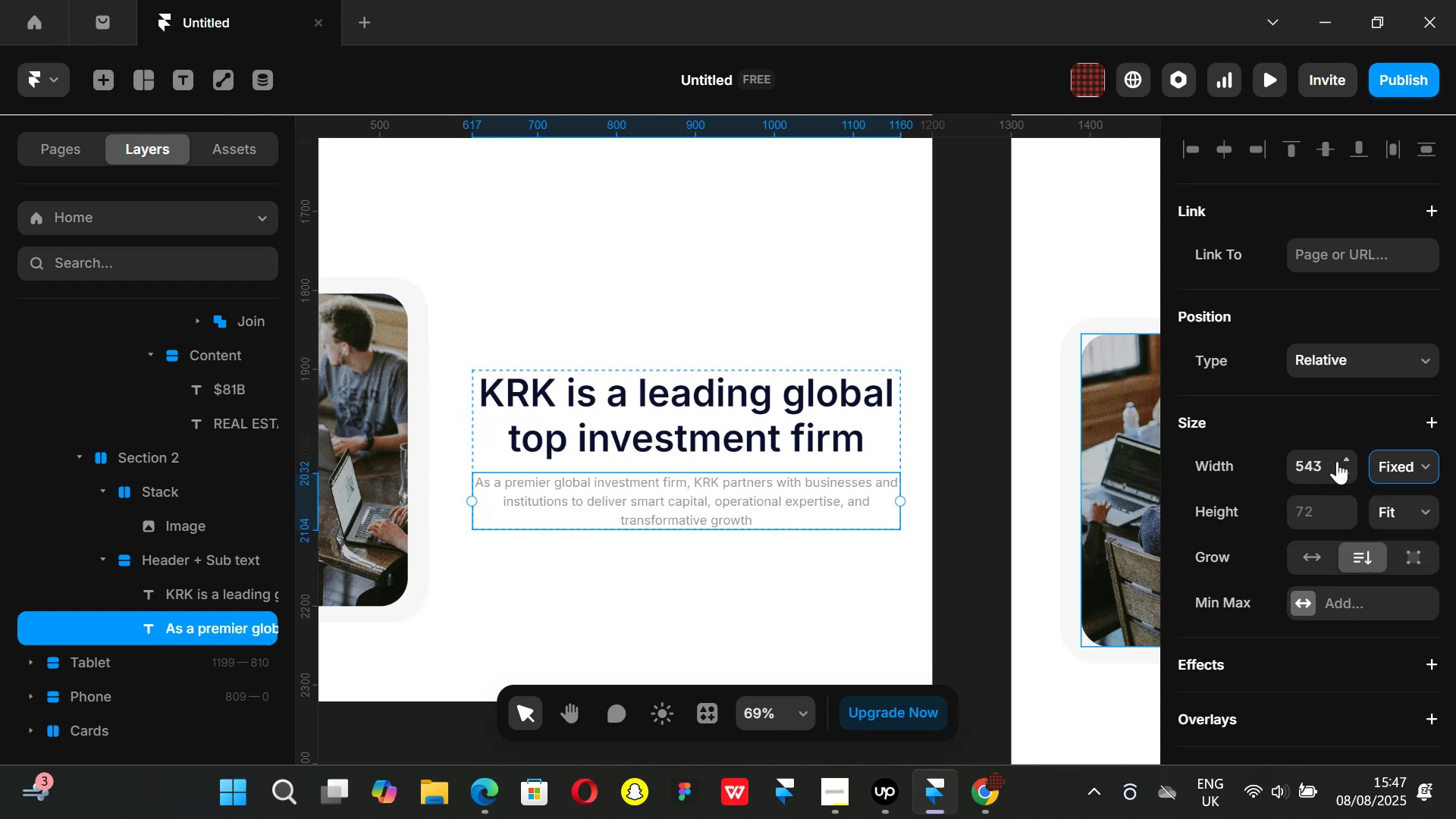 
left_click_drag(start_coordinate=[1345, 461], to_coordinate=[1357, 554])
 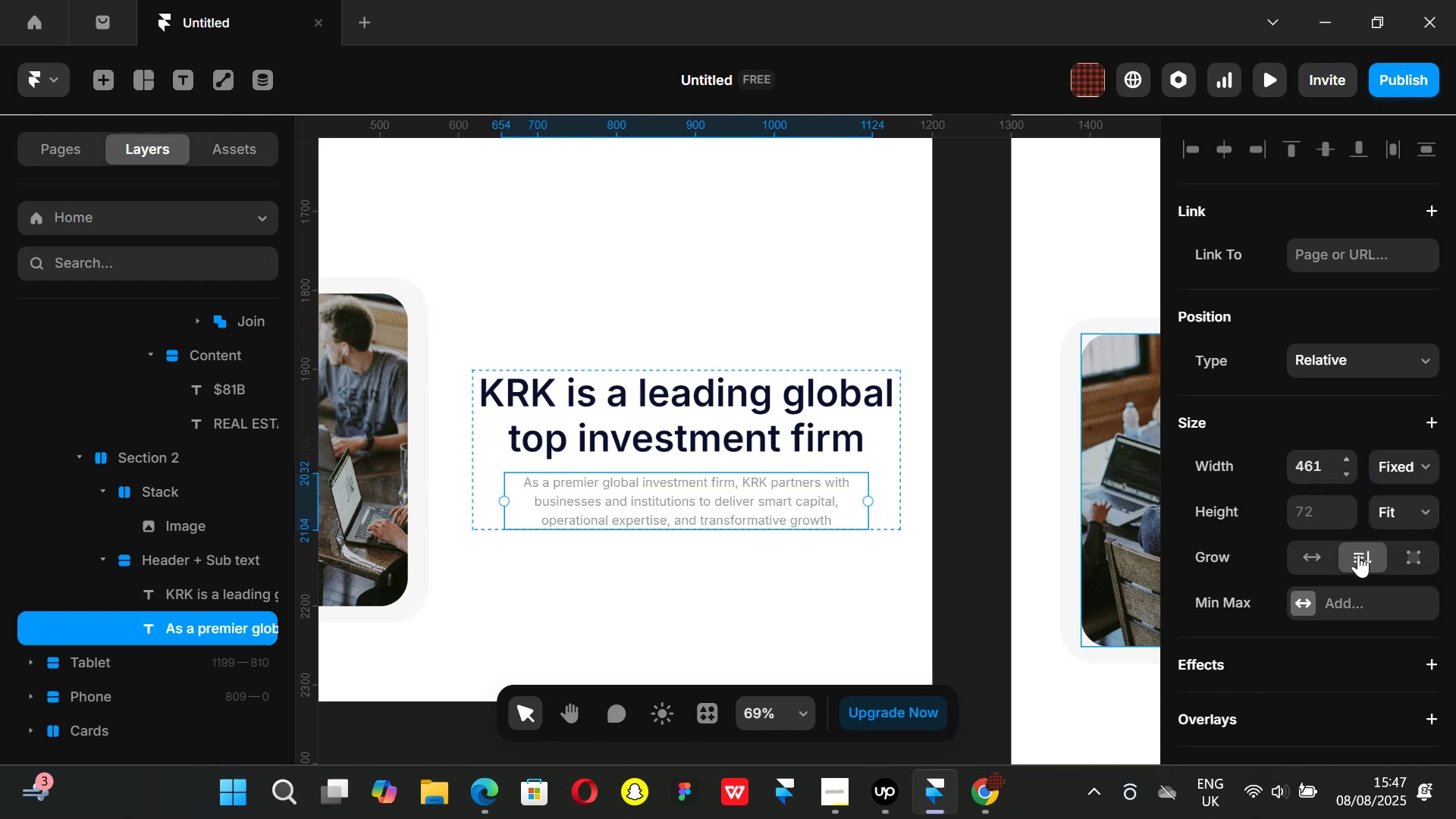 
key(Control+ControlLeft)
 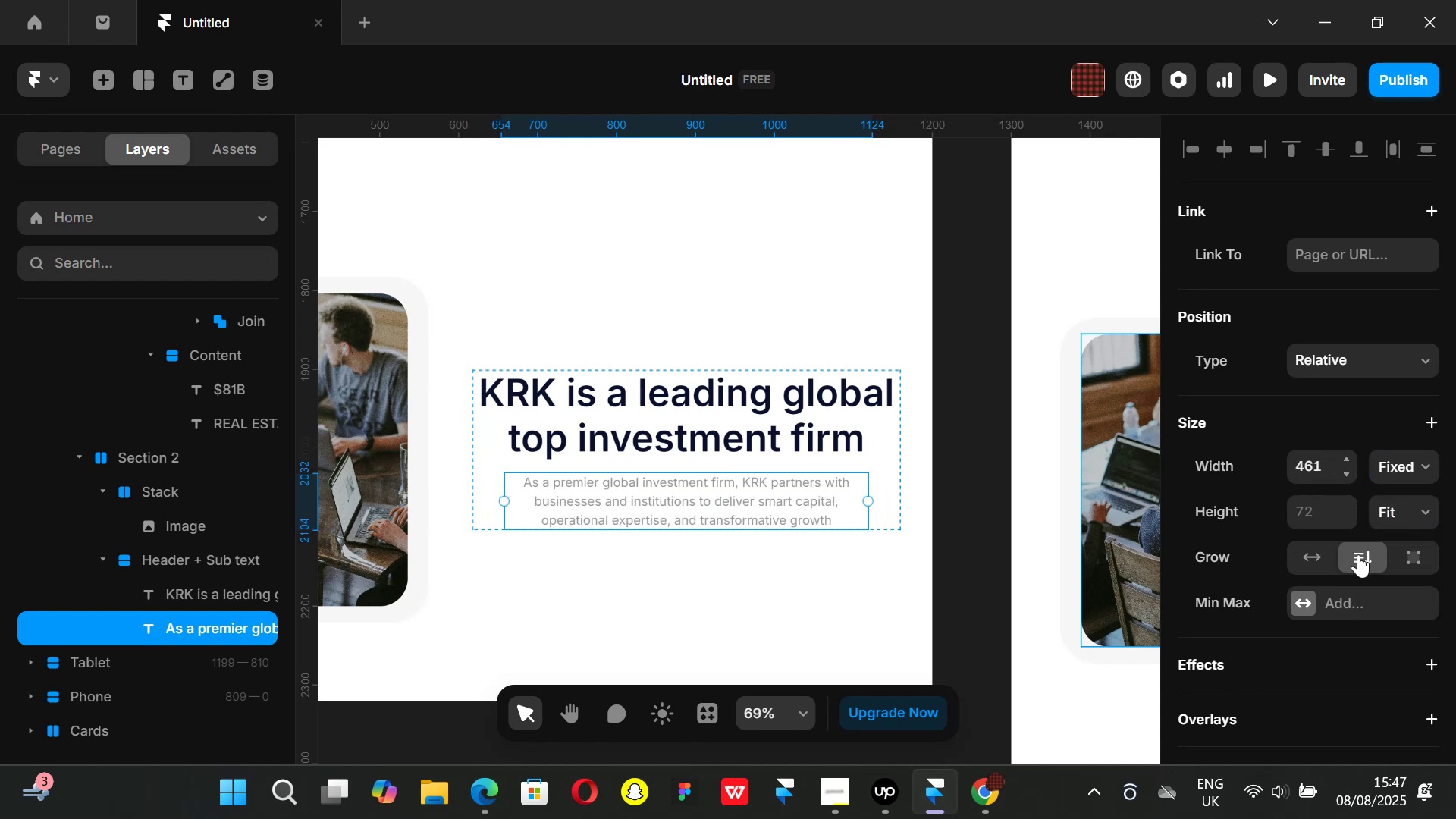 
key(Control+Z)
 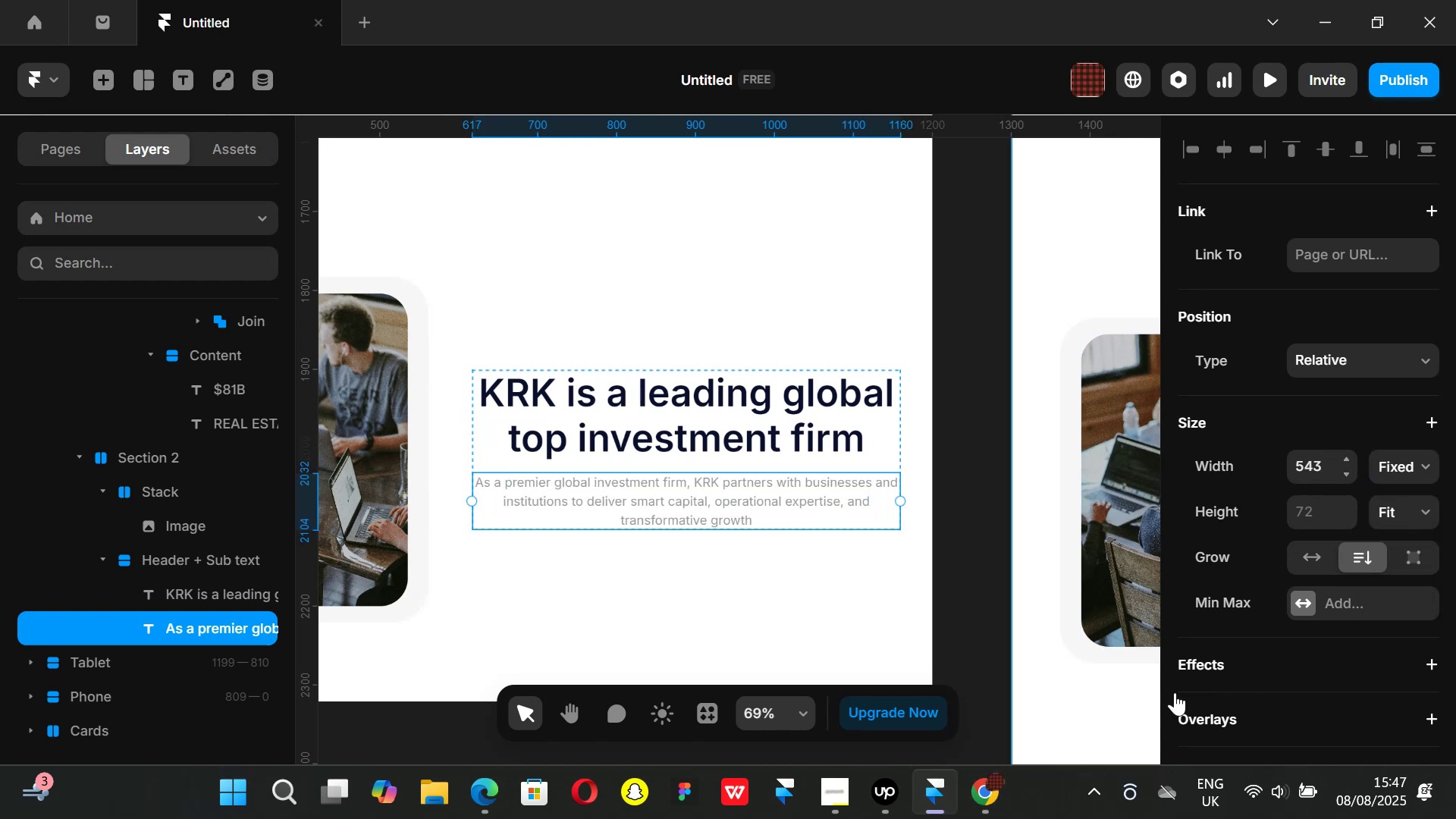 
key(Control+ControlLeft)
 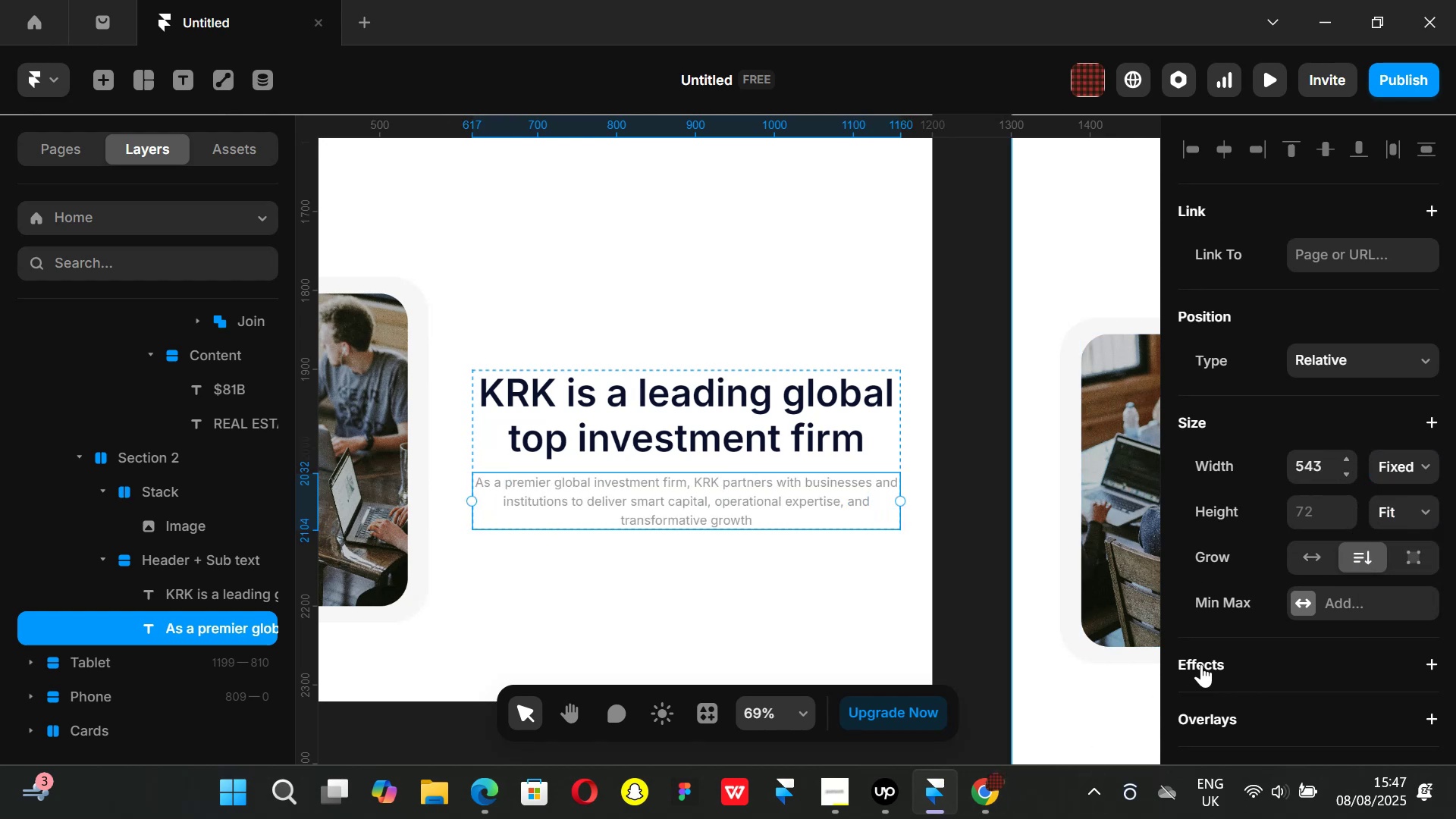 
key(Control+Z)
 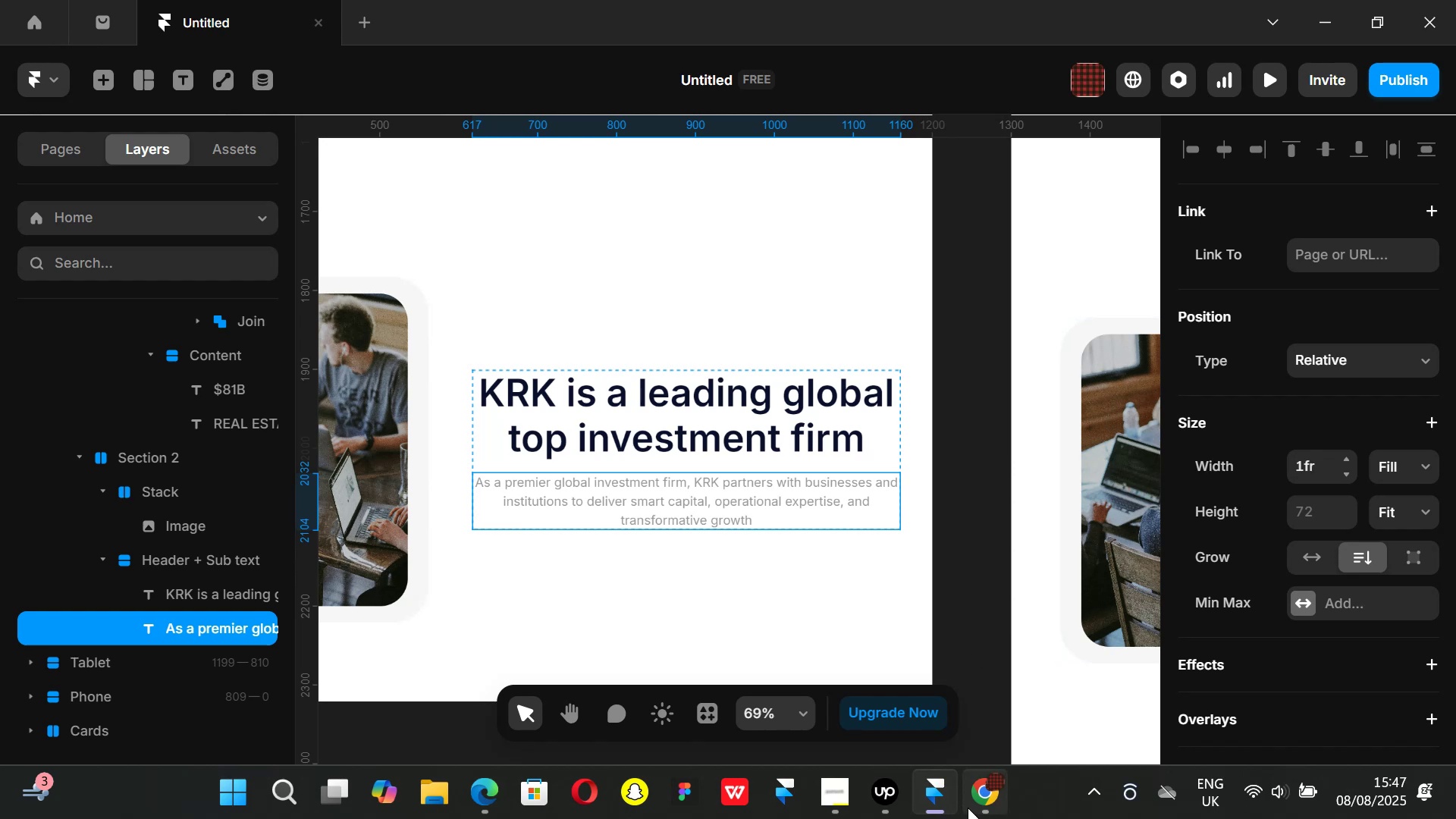 
scroll: coordinate [1329, 564], scroll_direction: down, amount: 6.0
 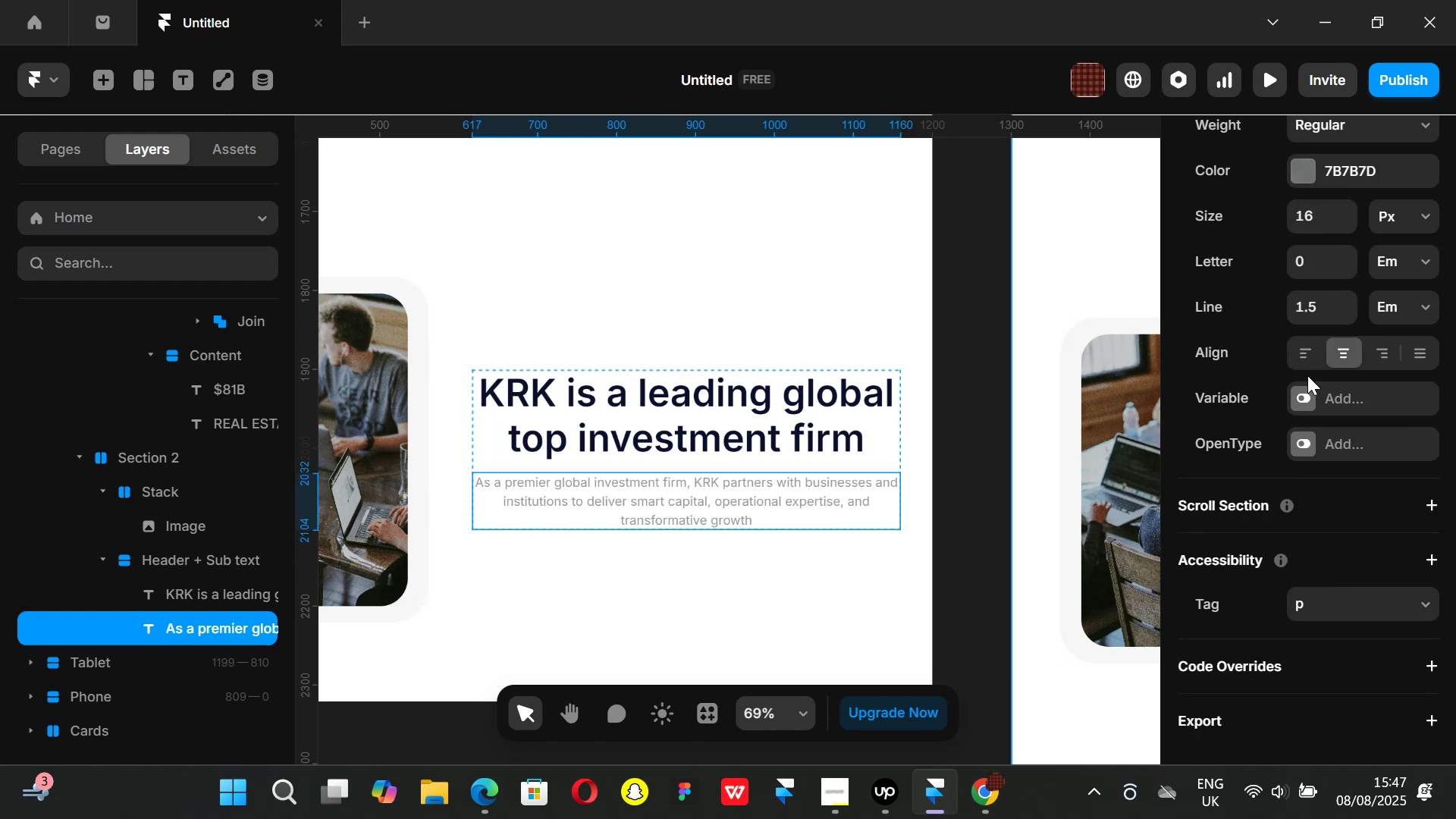 
left_click([1303, 350])
 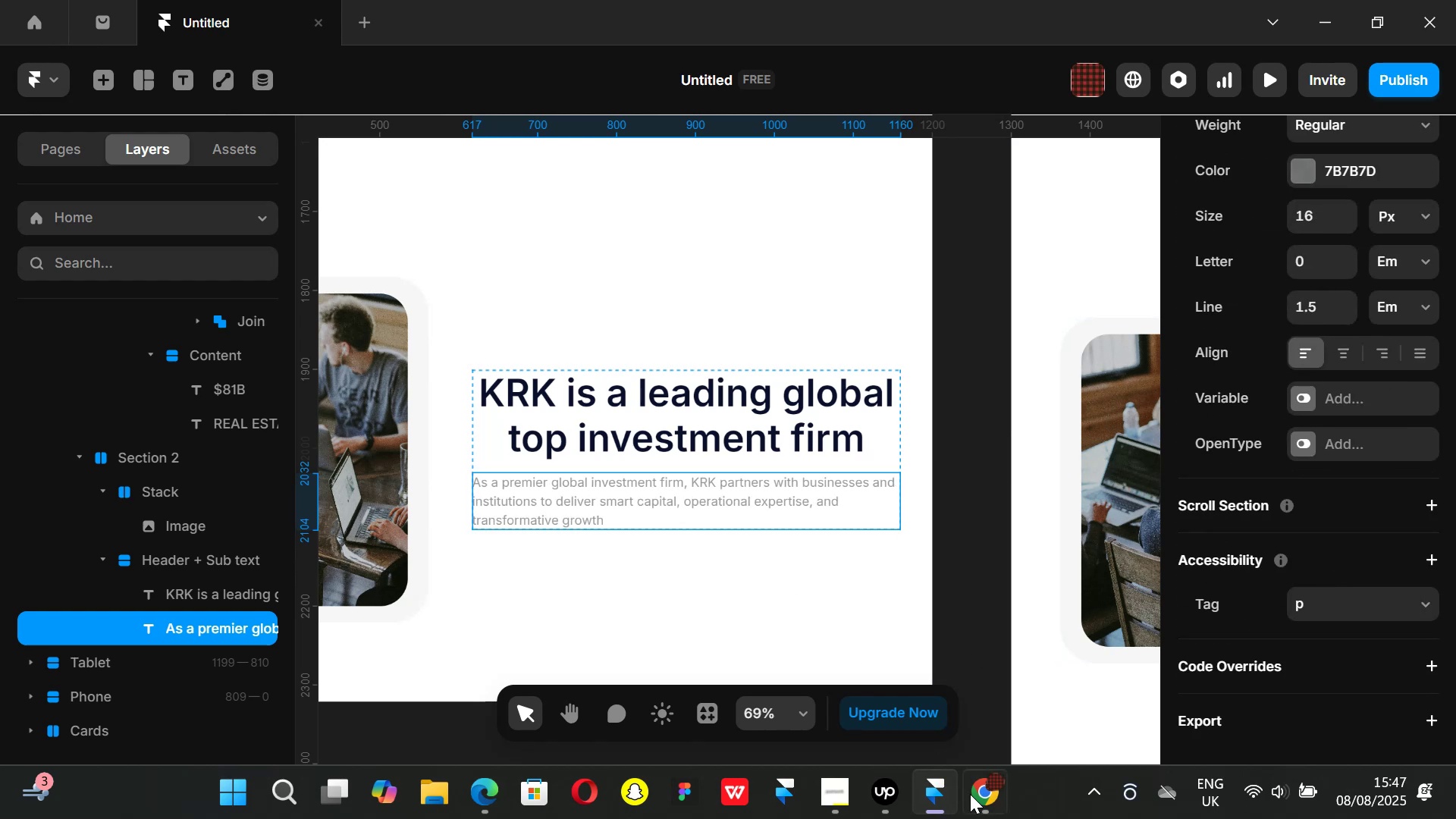 
left_click([982, 818])
 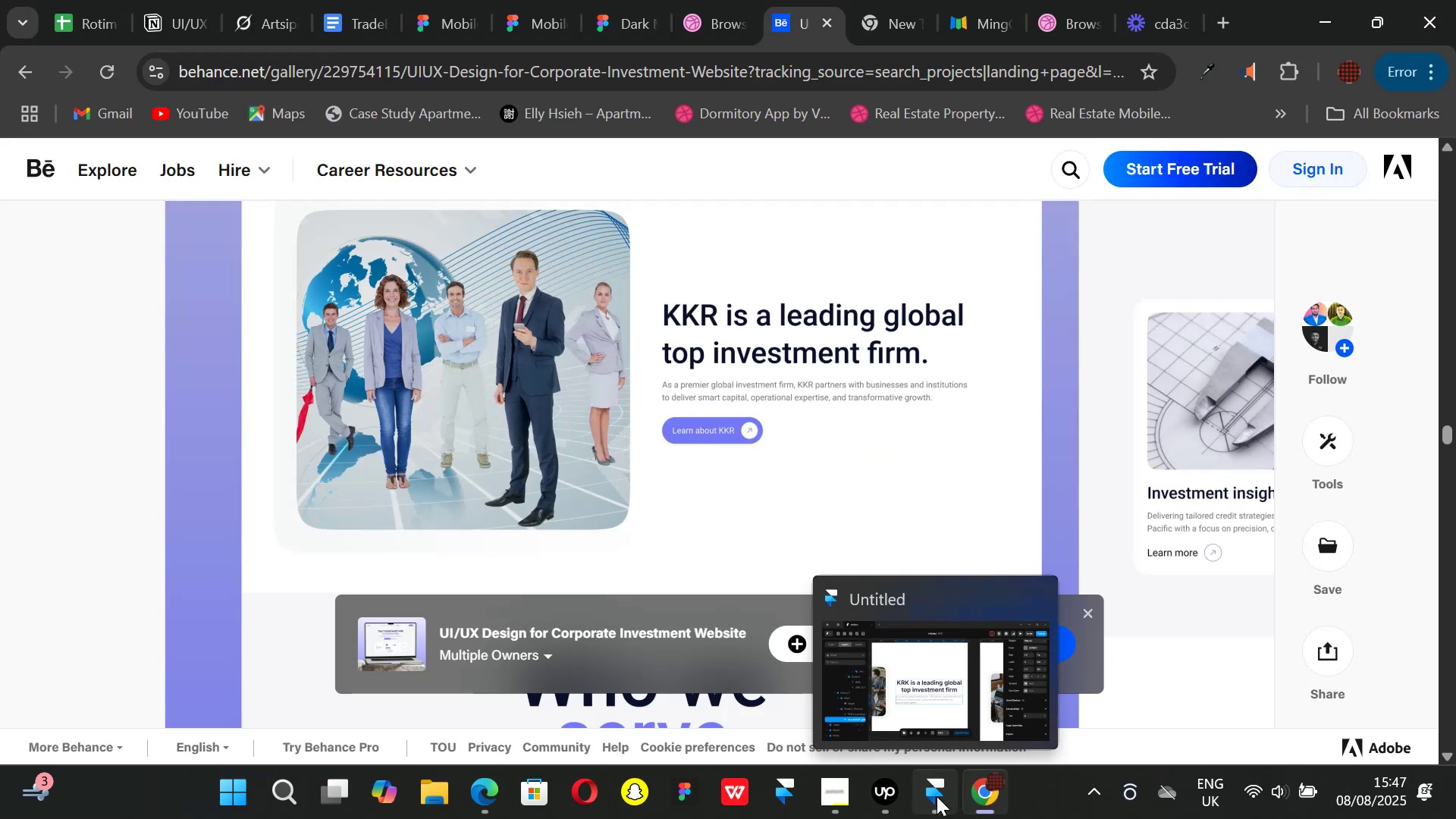 
left_click([937, 796])
 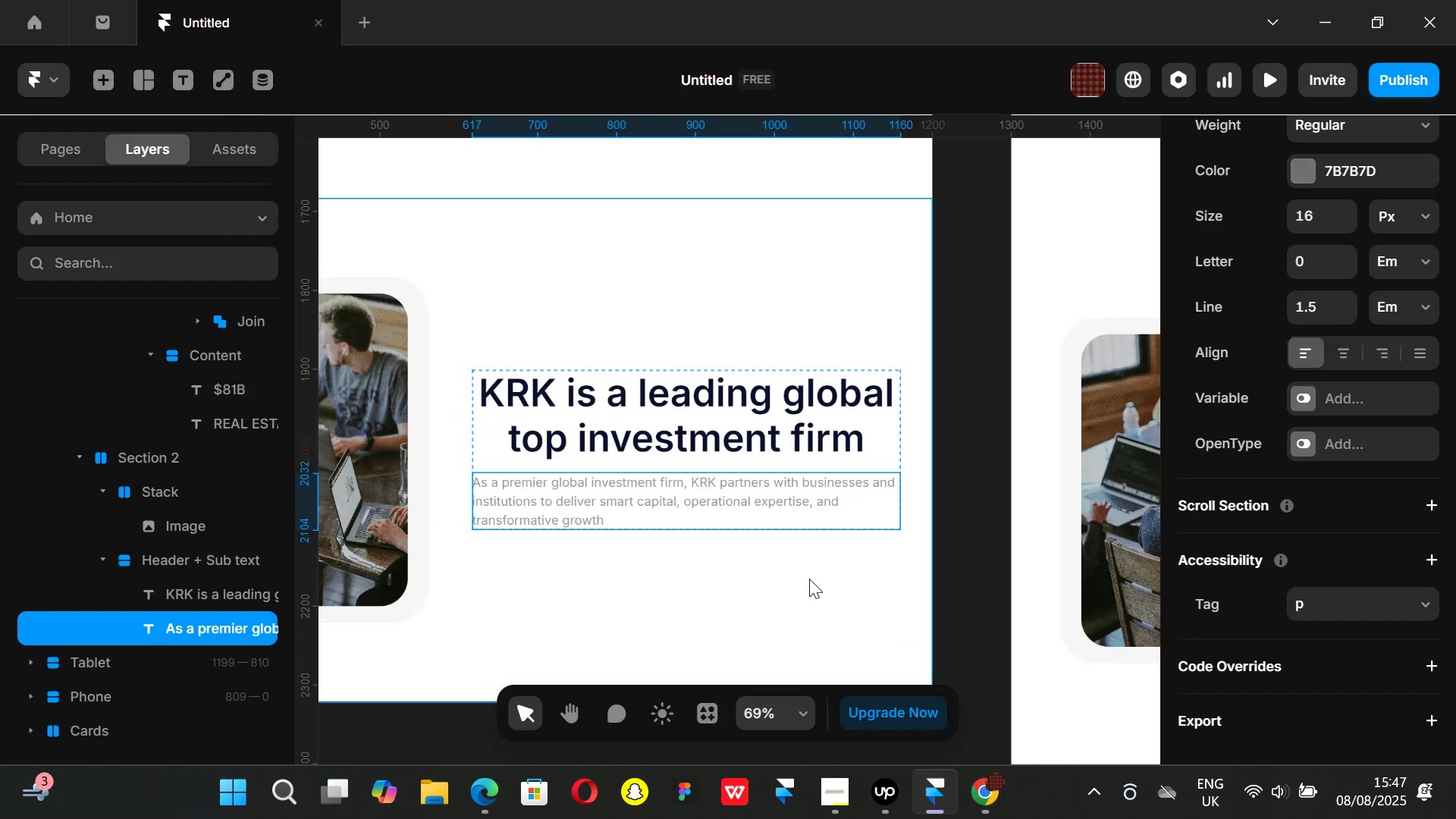 
hold_key(key=ControlLeft, duration=1.03)
scroll: coordinate [807, 571], scroll_direction: down, amount: 3.0
 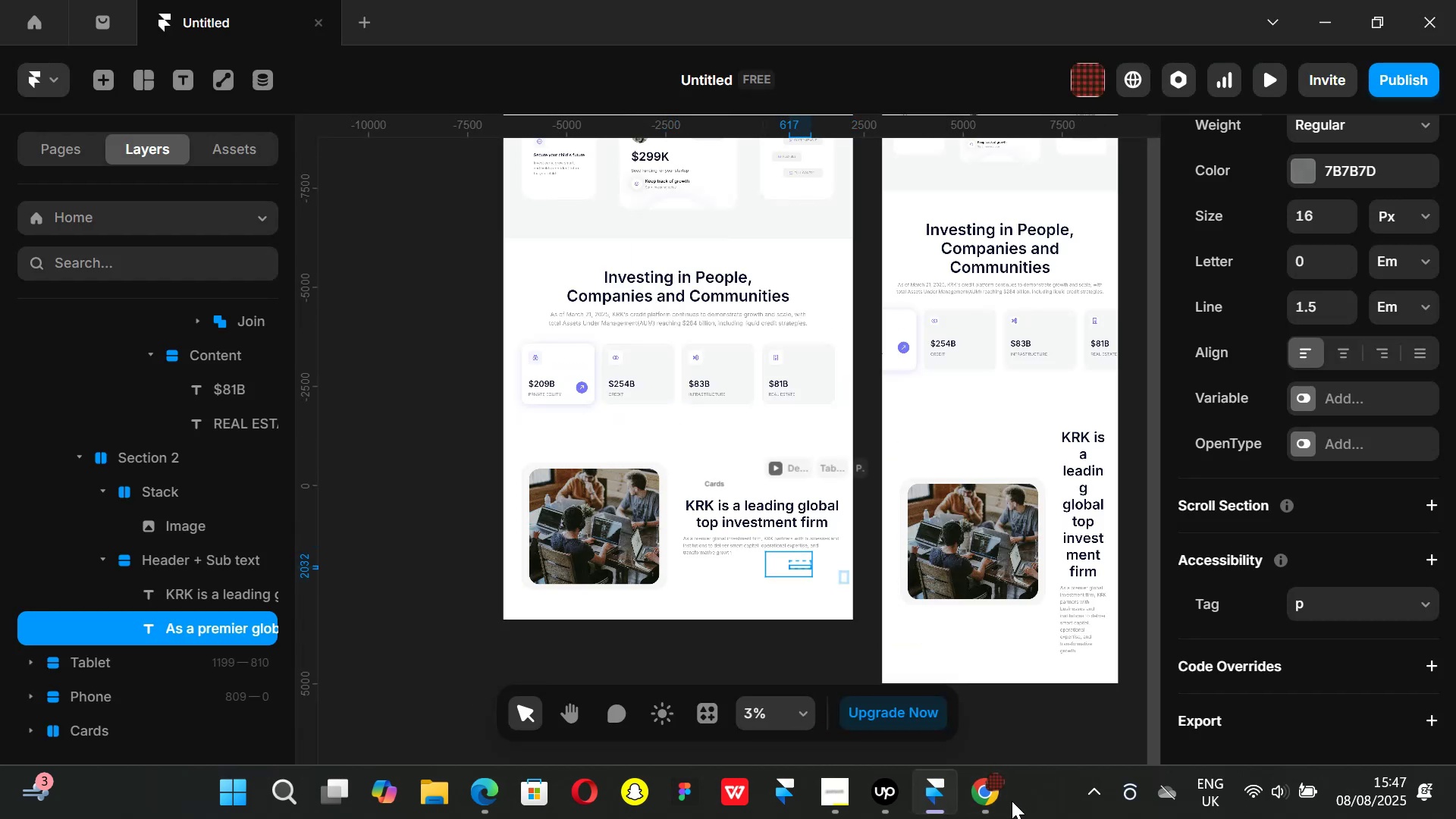 
left_click([993, 793])
 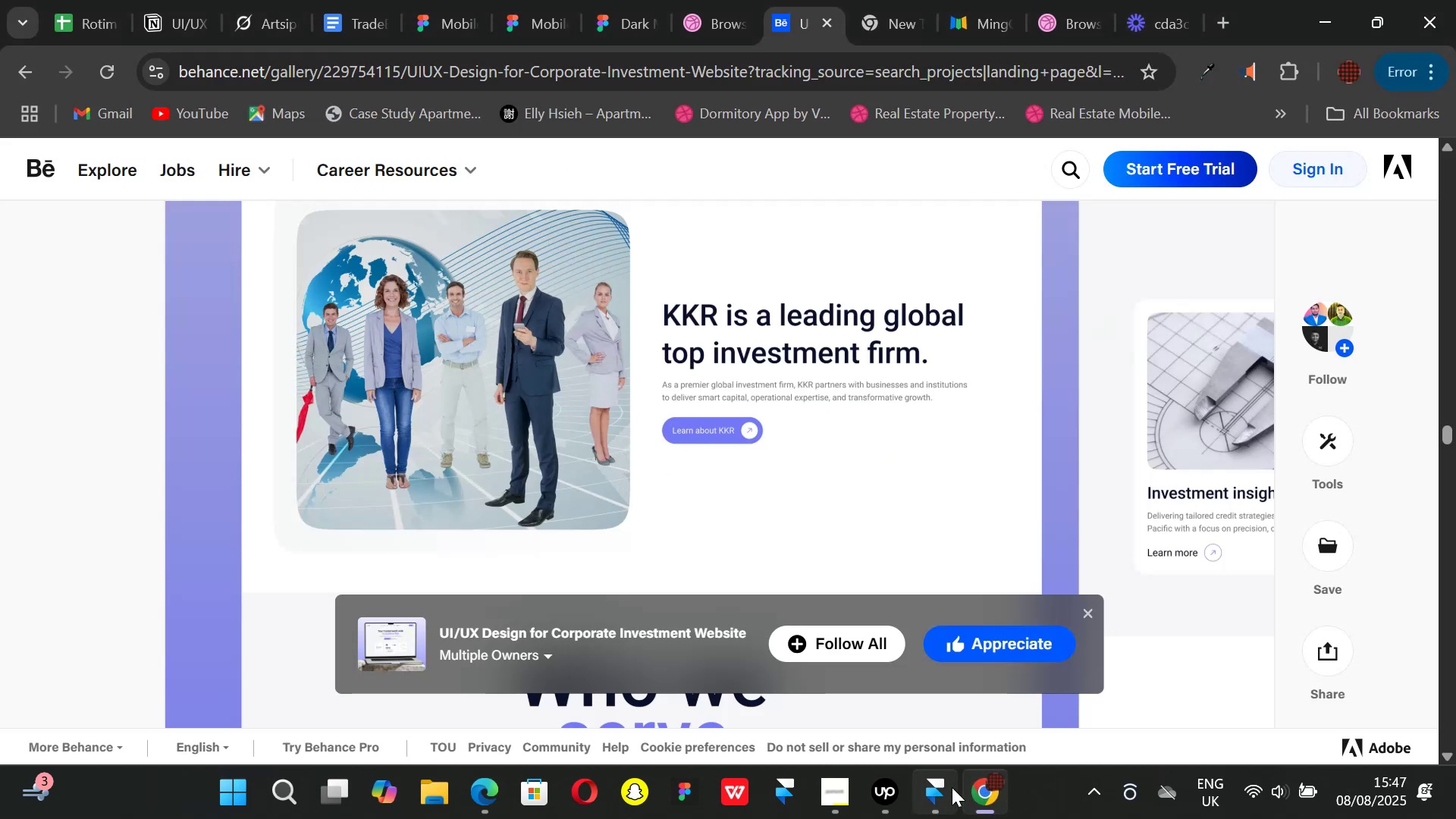 
left_click([949, 787])
 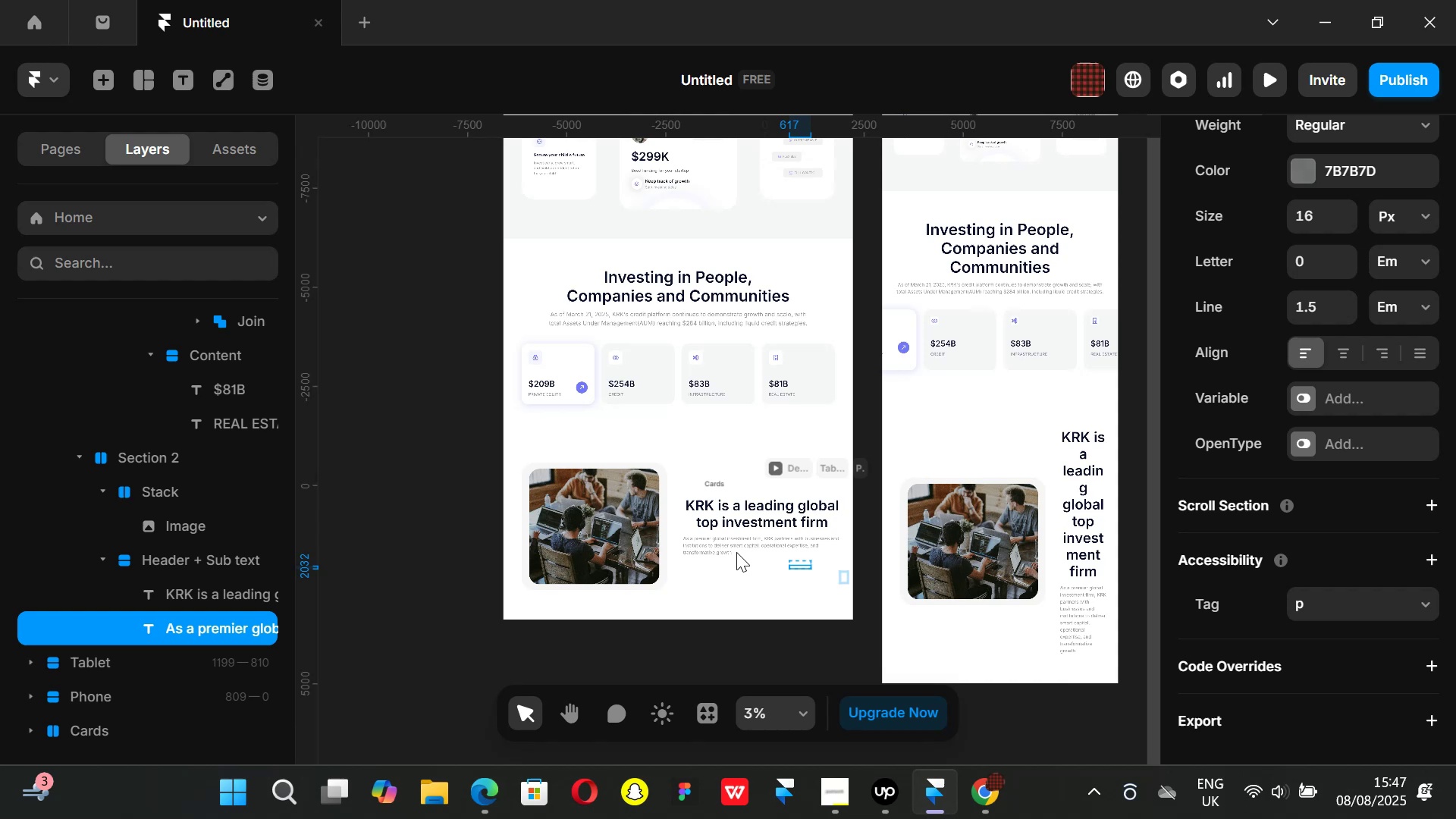 
hold_key(key=ControlLeft, duration=0.31)
scroll: coordinate [763, 522], scroll_direction: up, amount: 1.0
 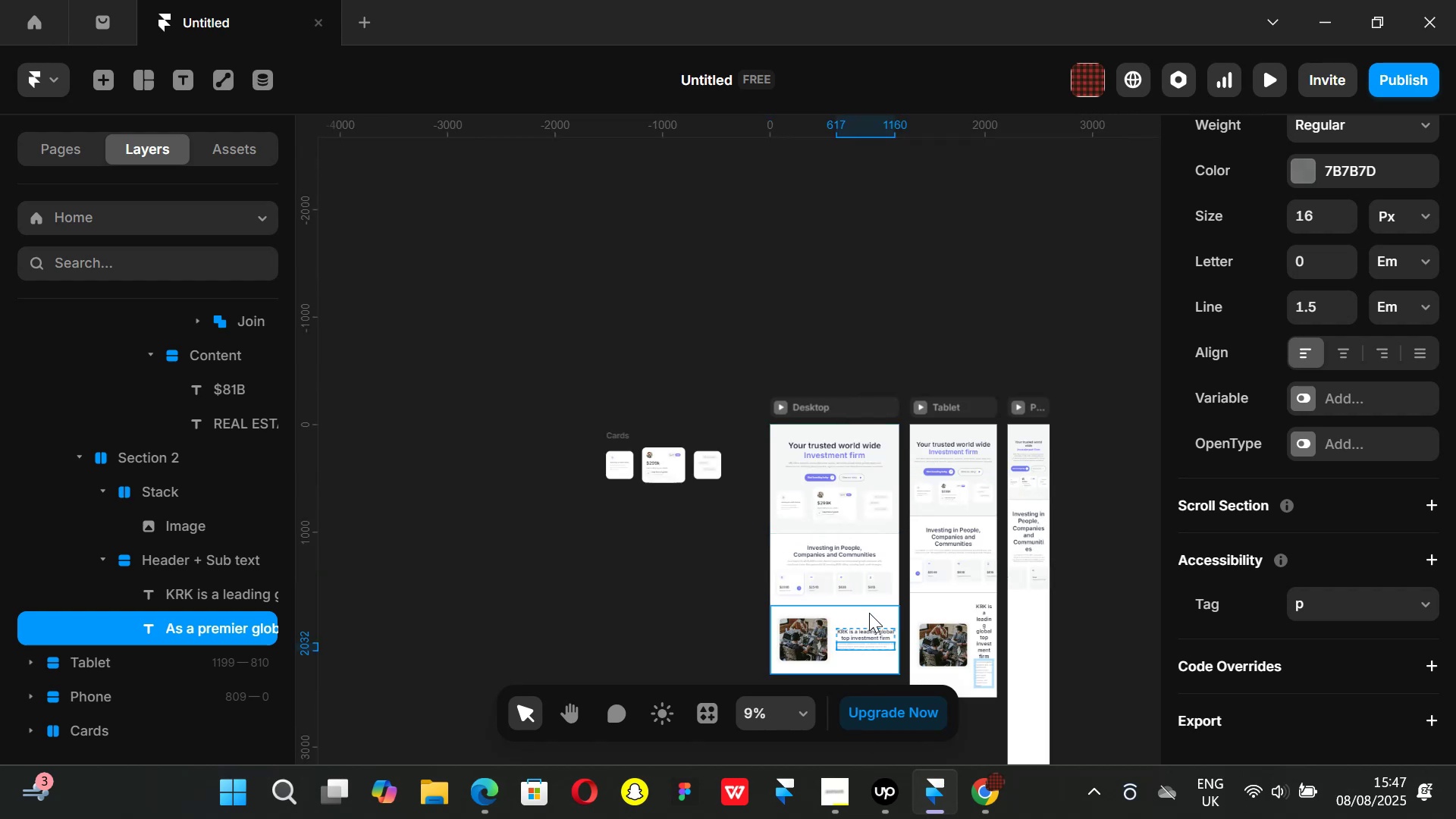 
hold_key(key=ControlLeft, duration=0.95)
scroll: coordinate [770, 482], scroll_direction: up, amount: 7.0
 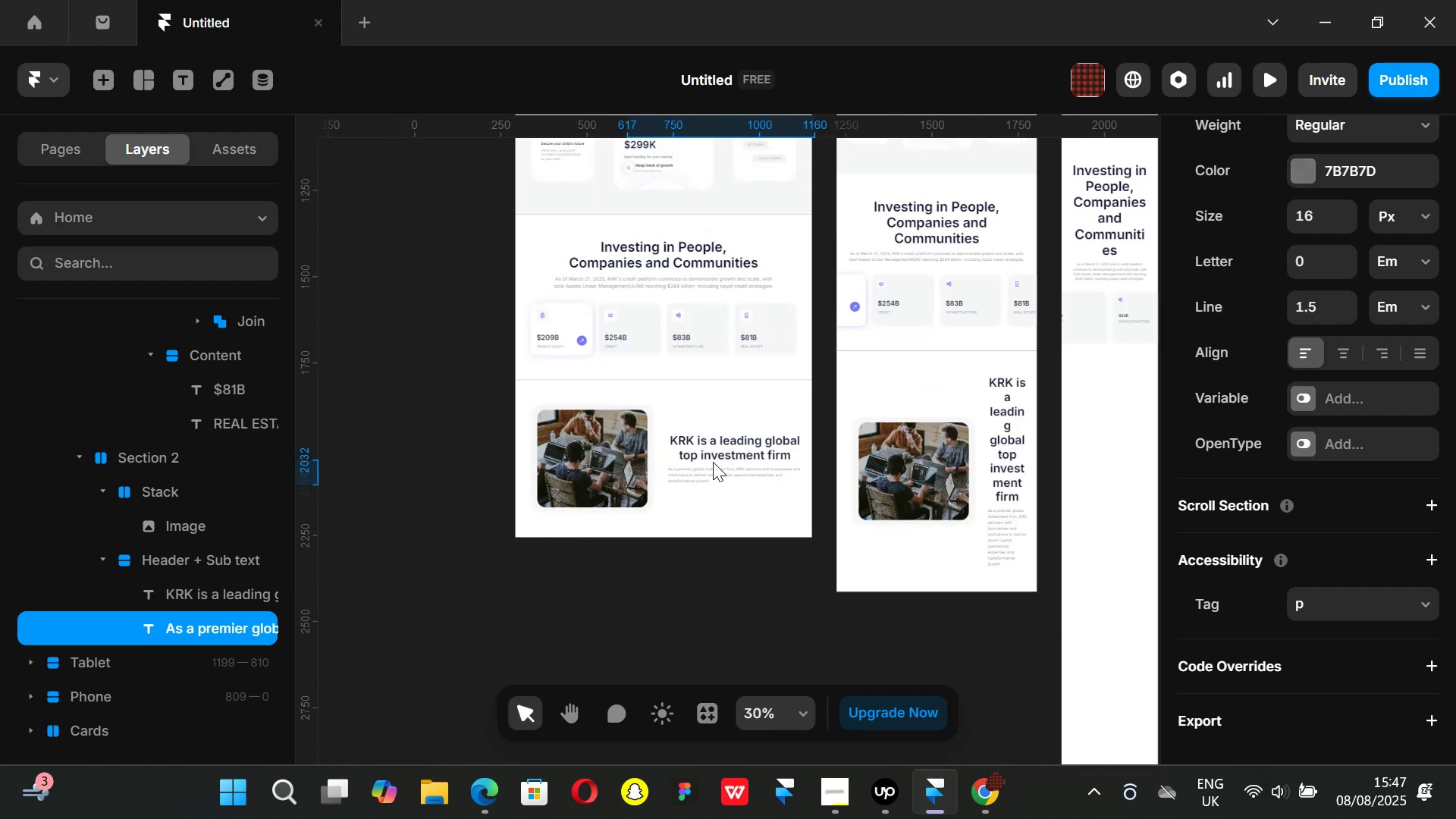 
key(Control+ControlLeft)
 